 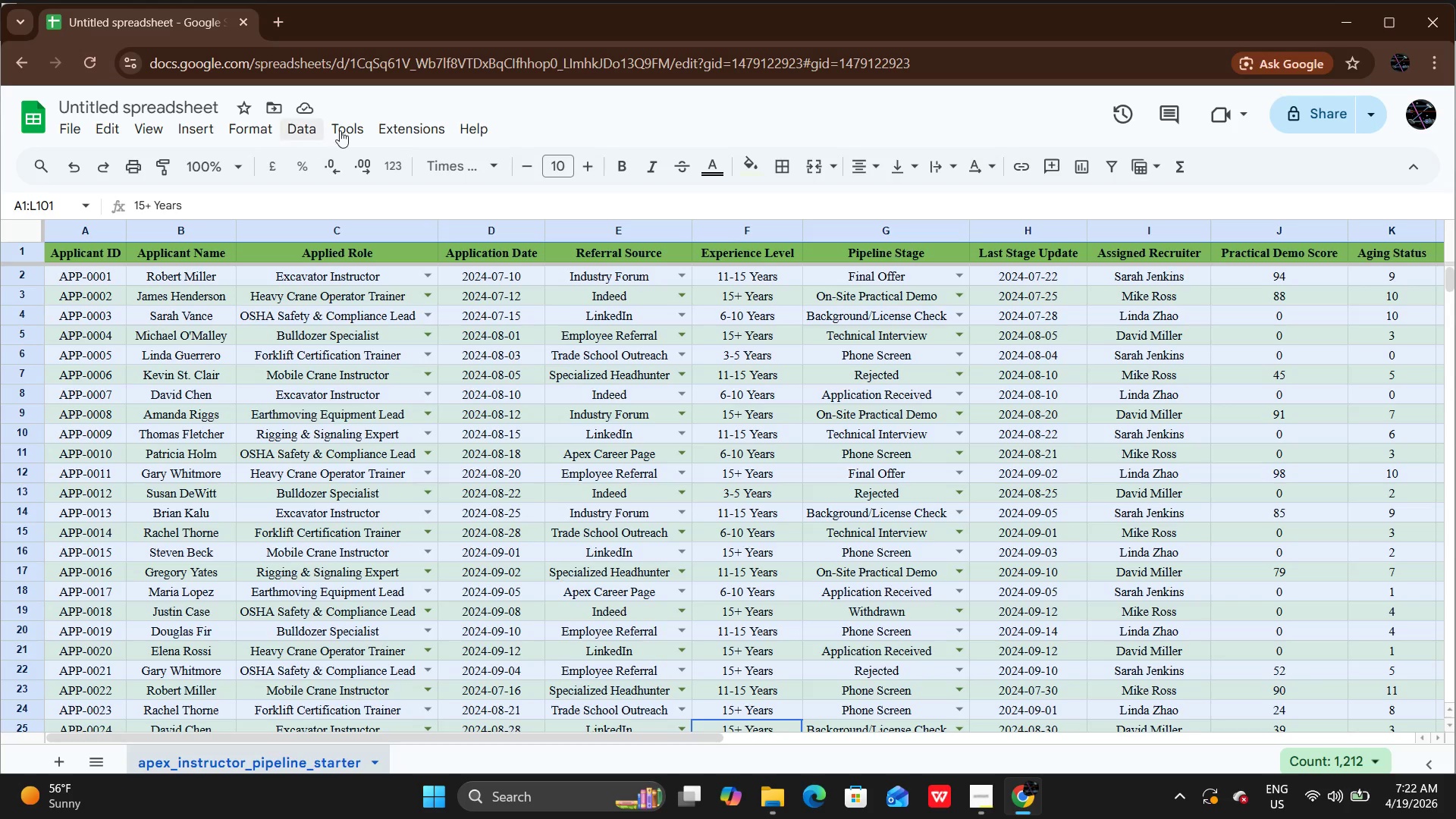 
left_click([265, 128])
 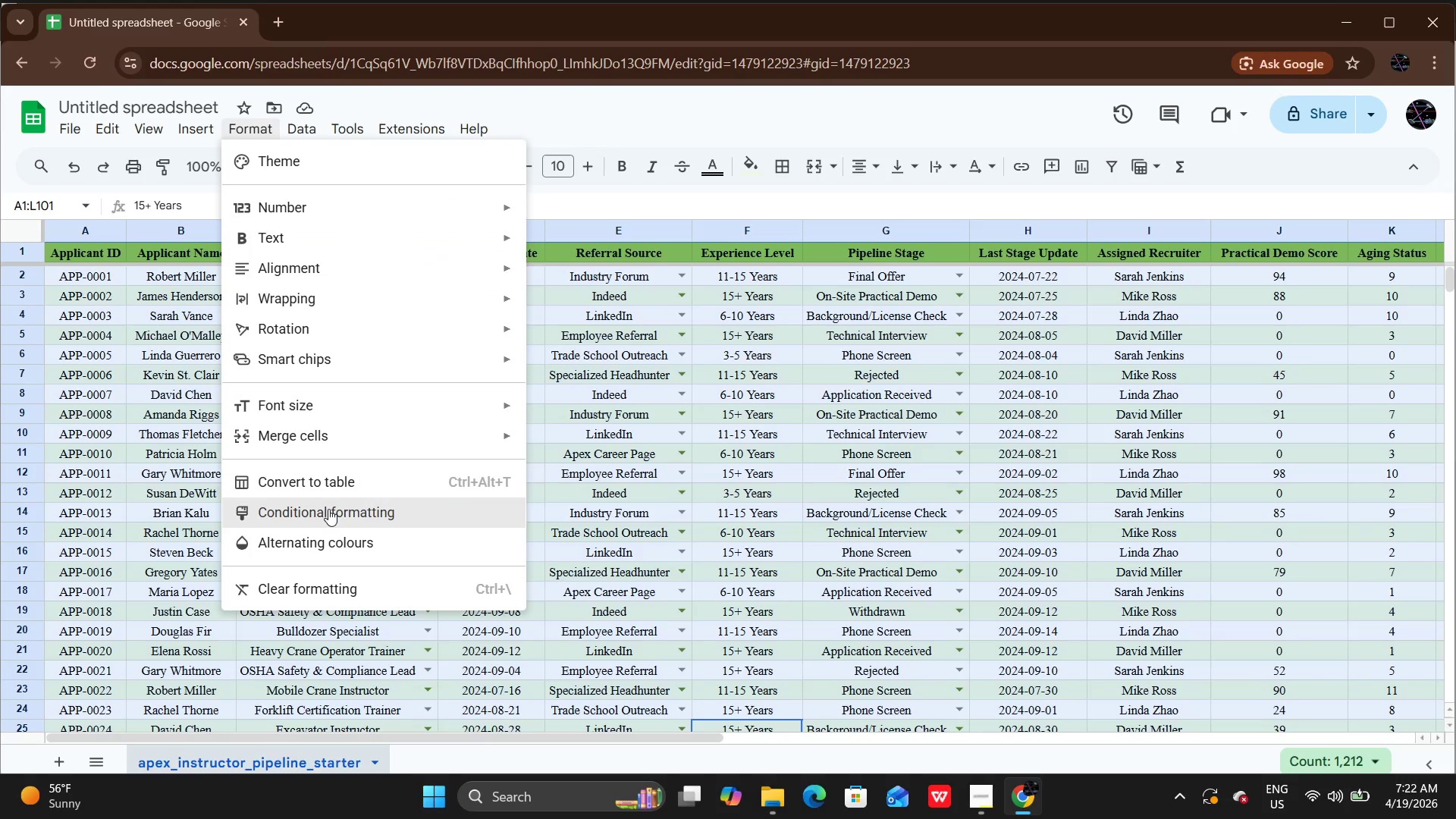 
left_click([328, 509])
 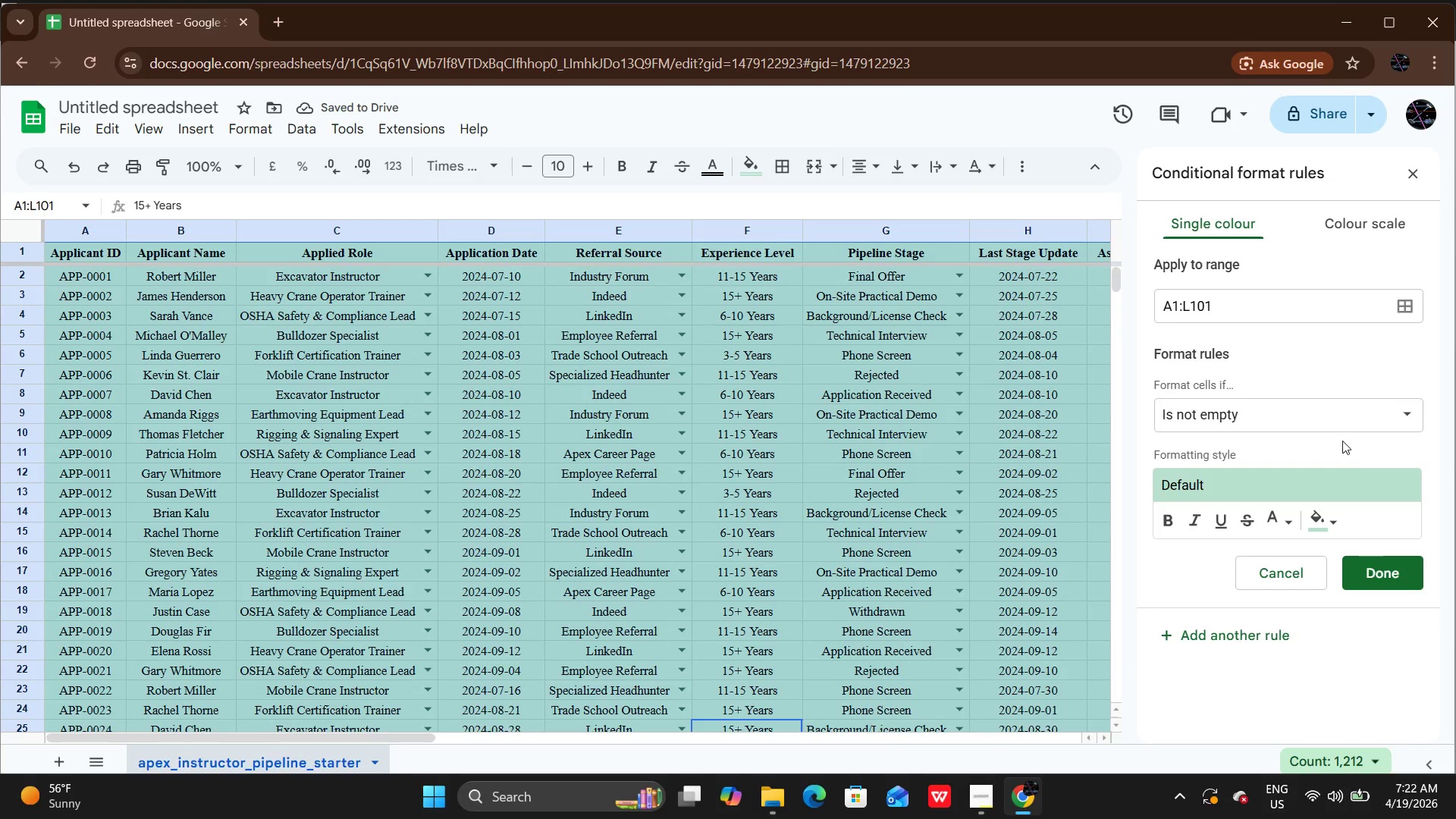 
wait(8.2)
 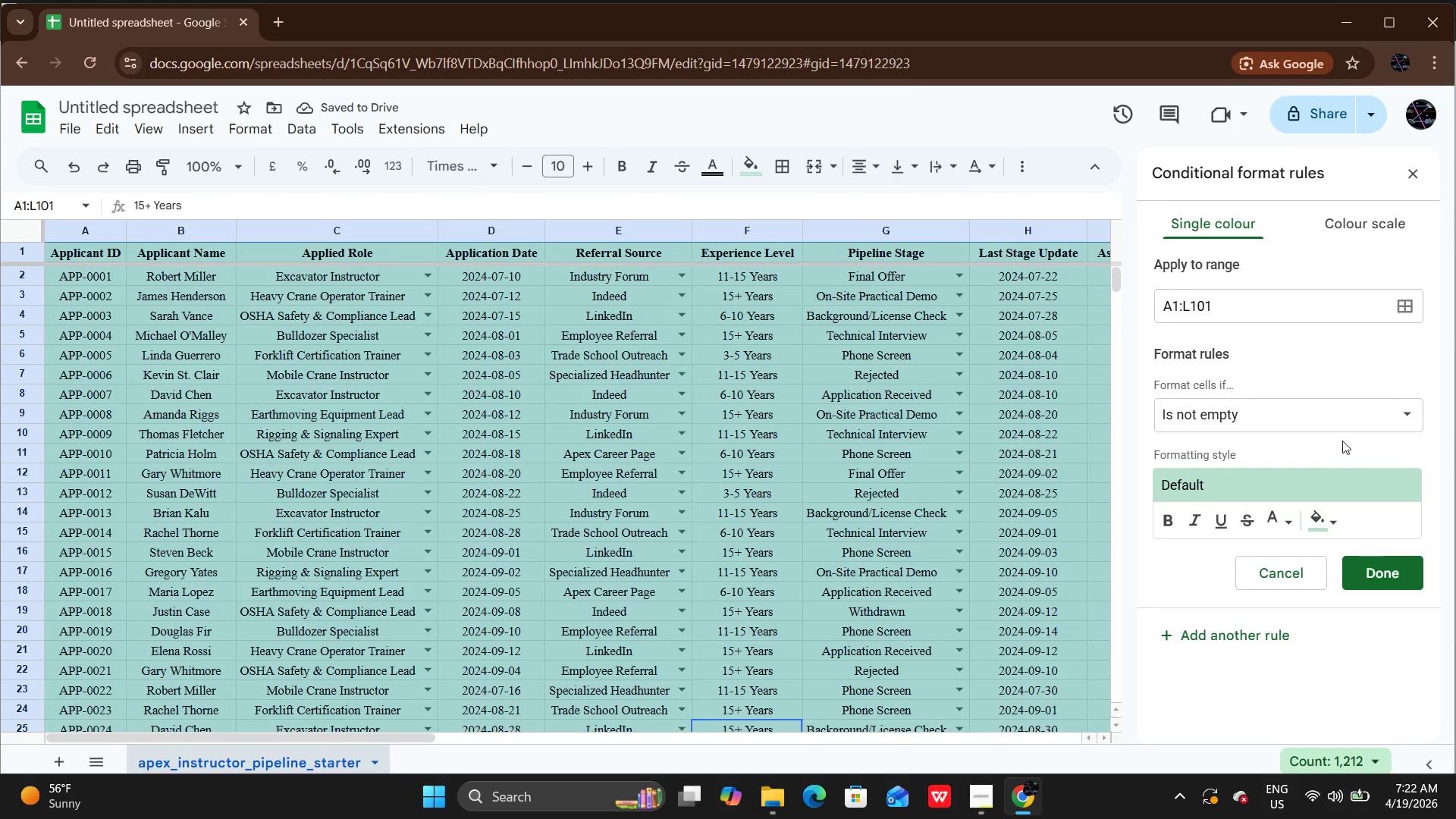 
left_click([1348, 412])
 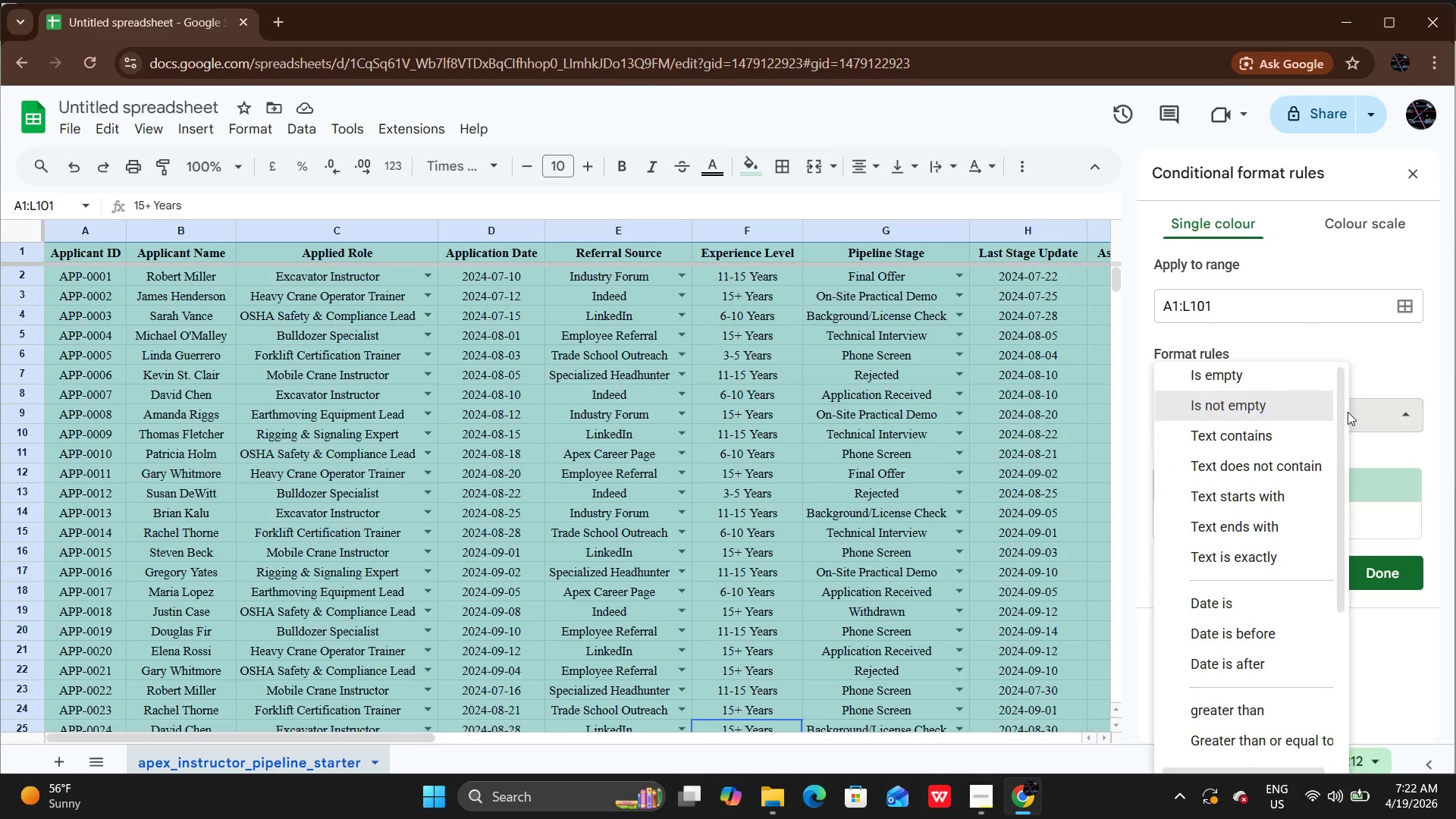 
scroll: coordinate [1338, 463], scroll_direction: down, amount: 8.0
 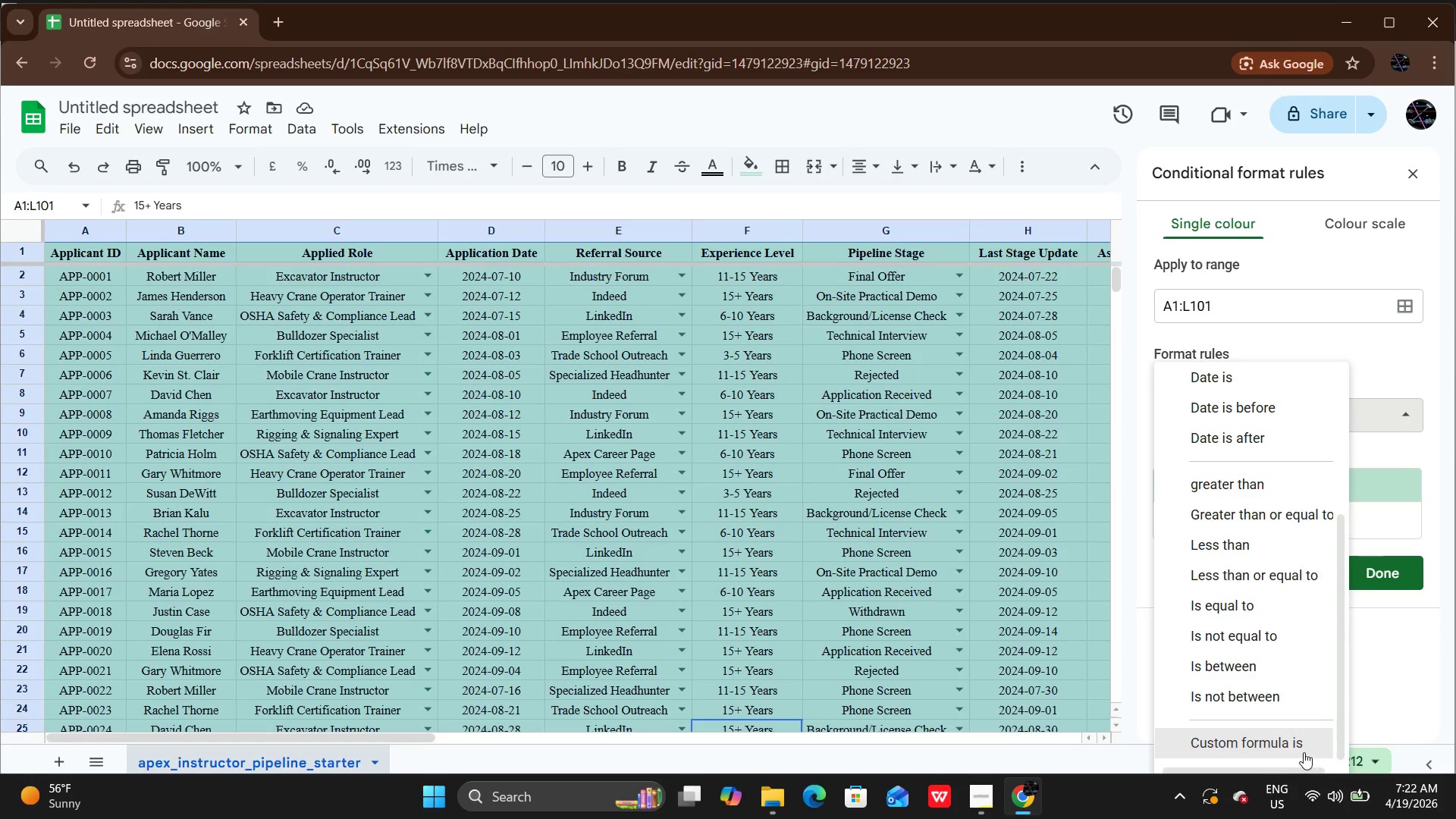 
left_click([1304, 752])
 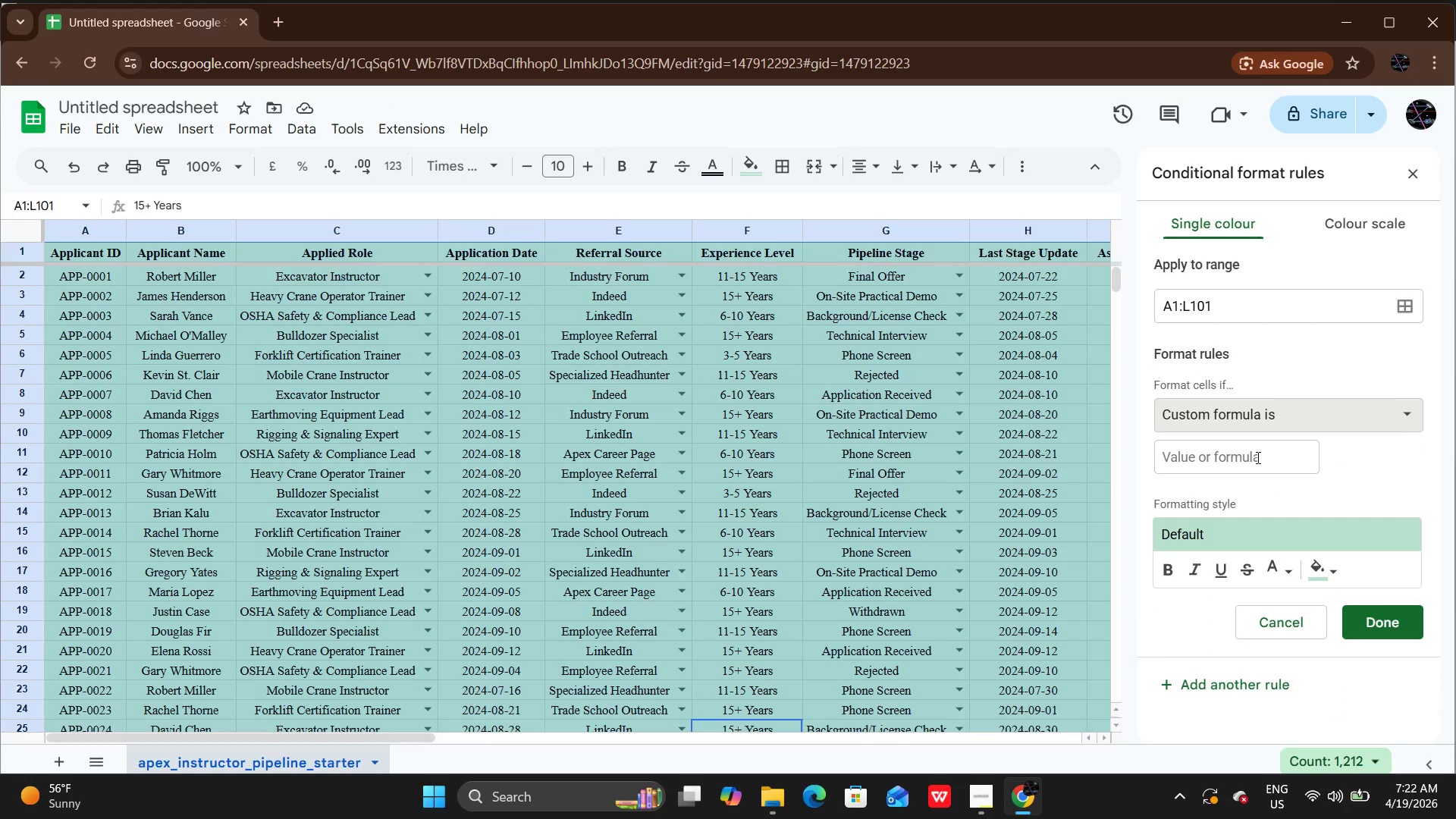 
left_click([1257, 457])
 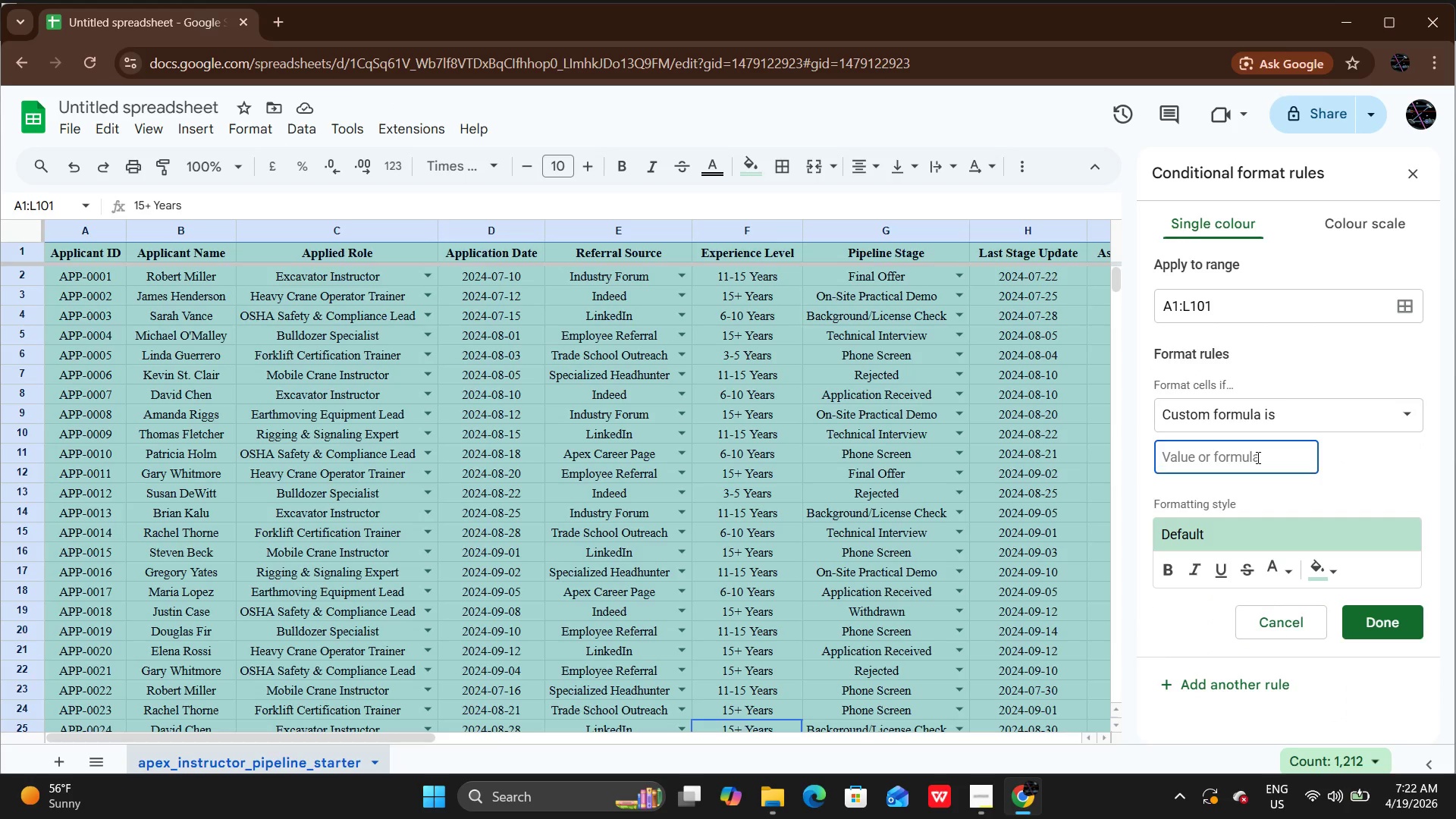 
type(=$k)
key(Backspace)
type(K2)
 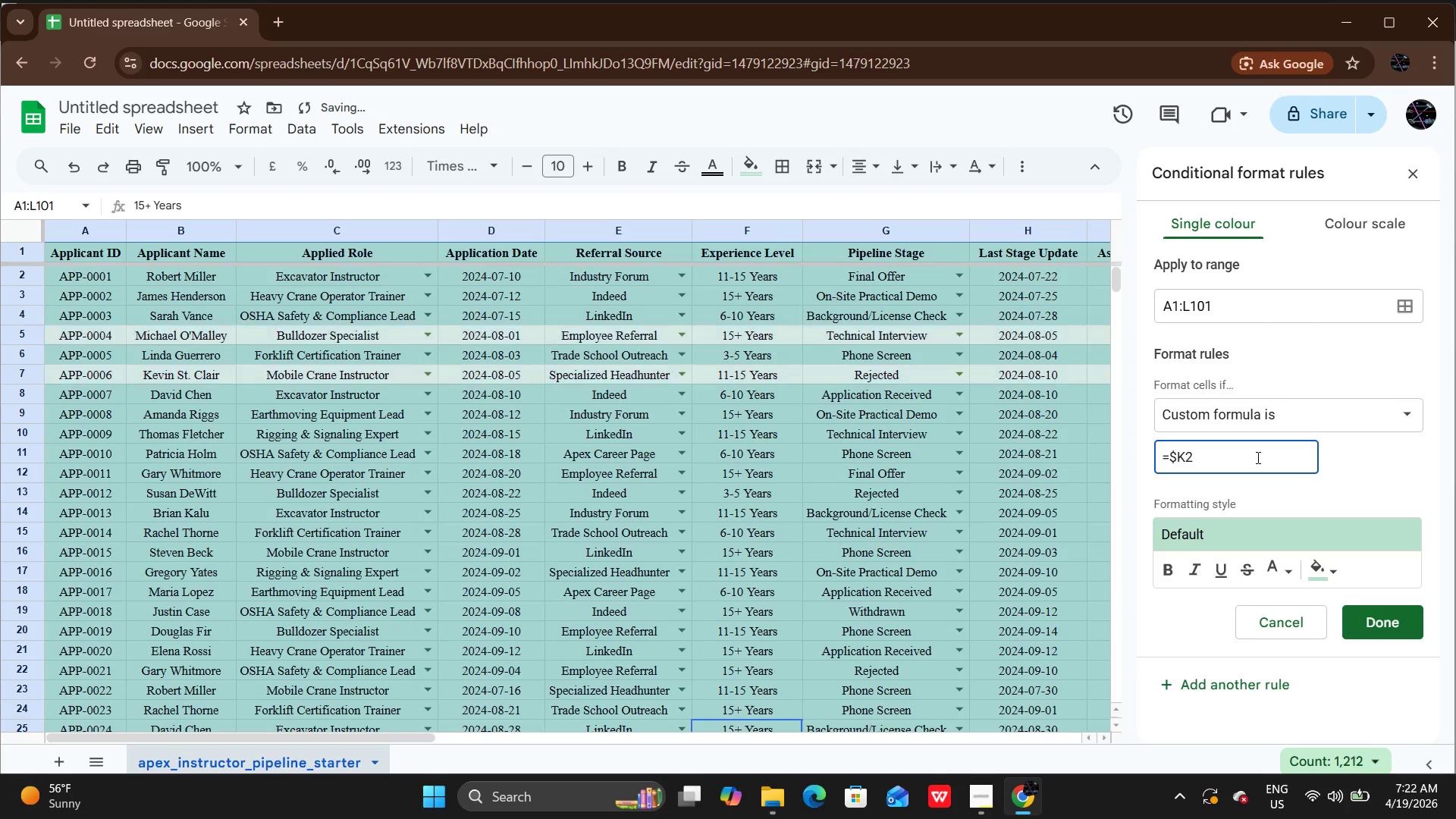 
key(Shift+Period)
 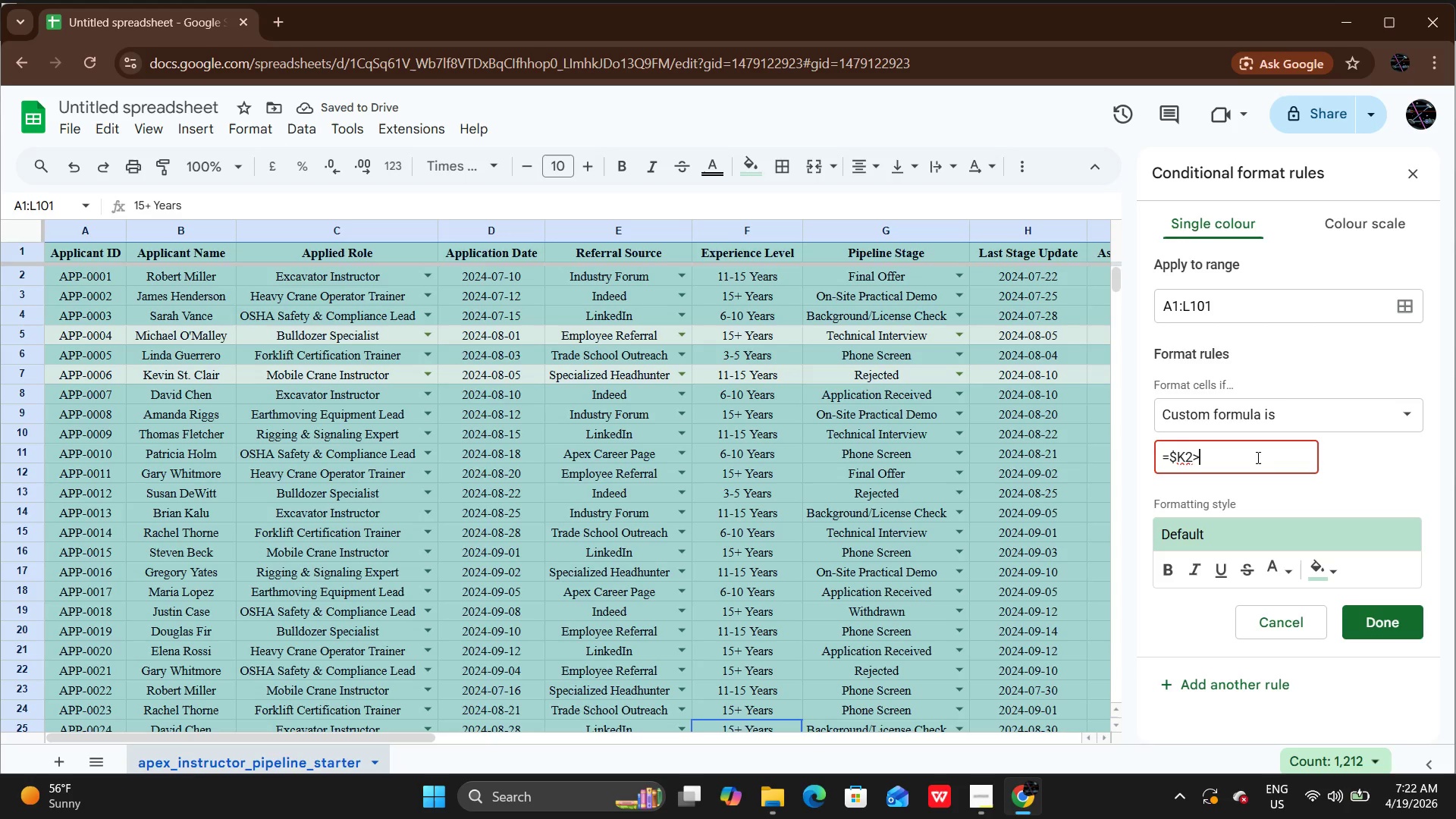 
key(4)
 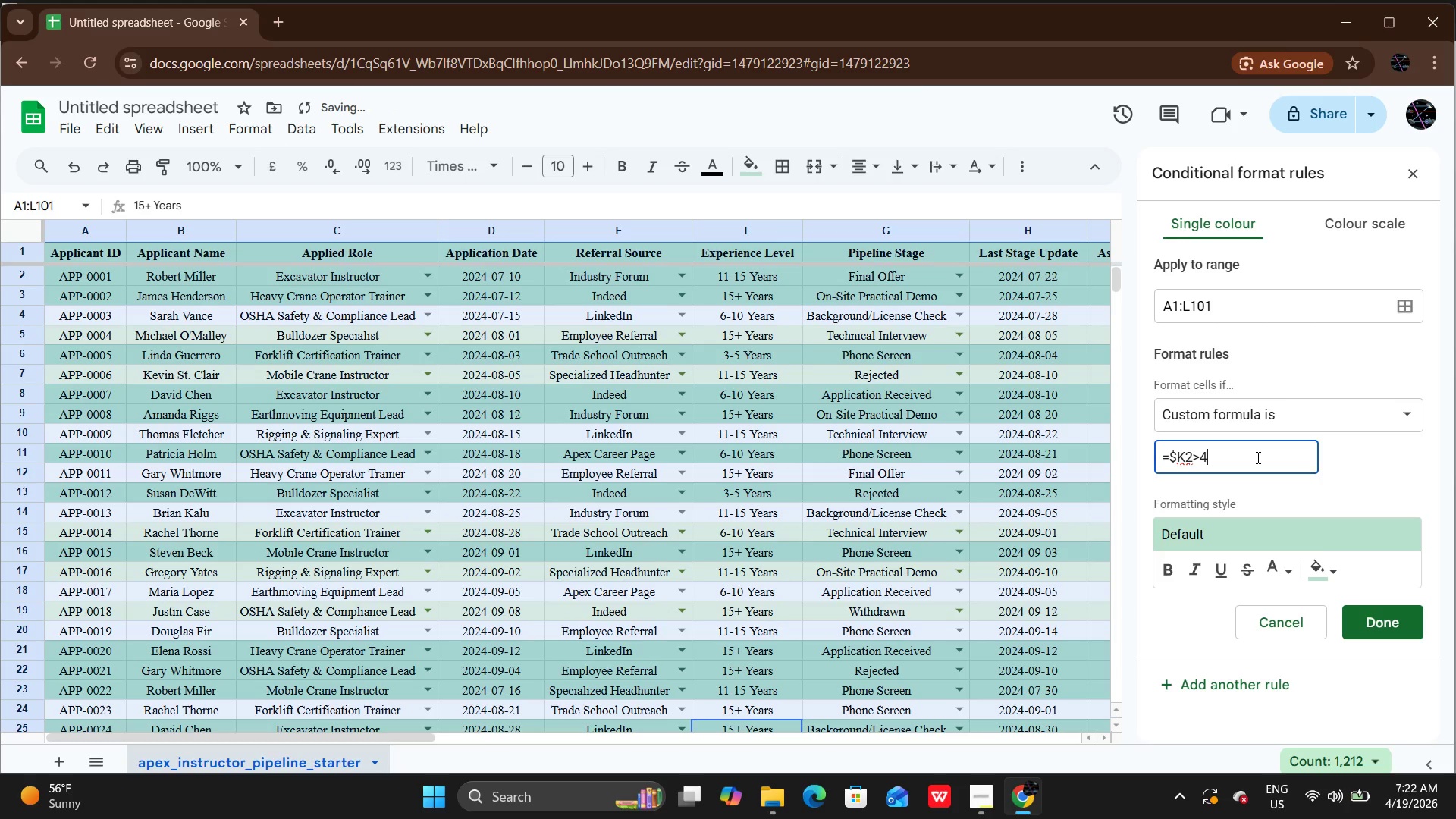 
left_click([1325, 571])
 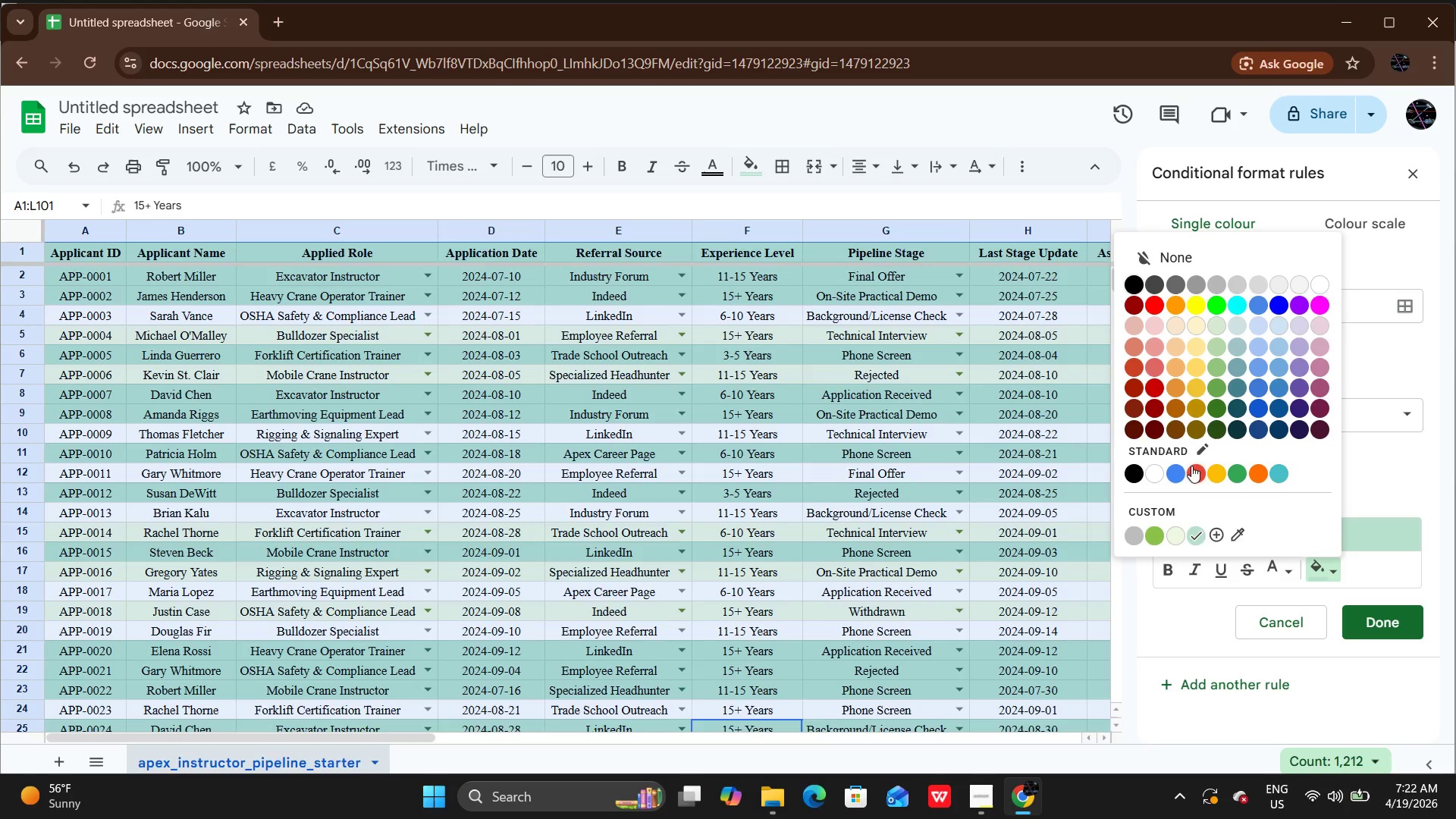 
wait(7.61)
 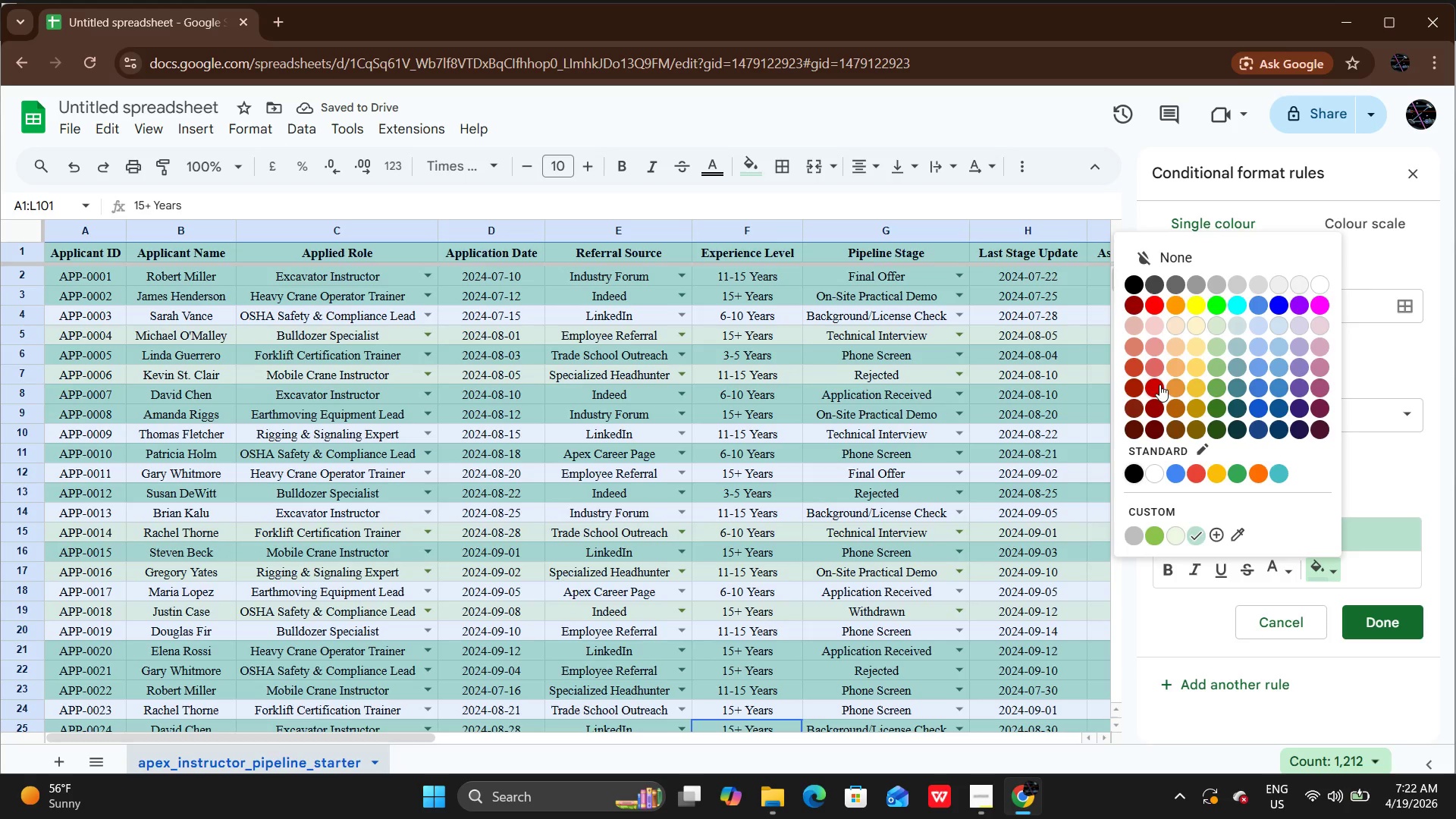 
left_click([1194, 470])
 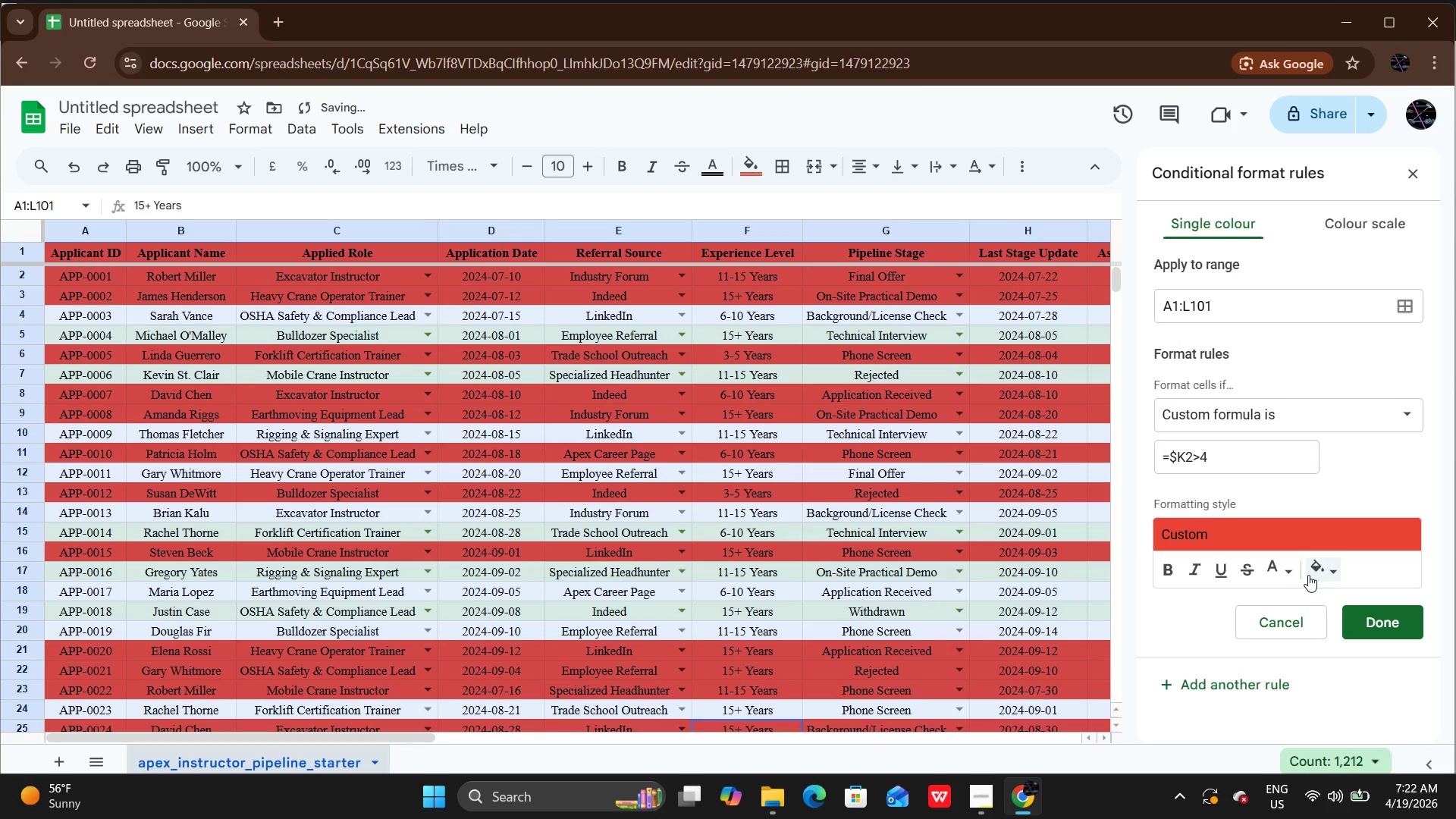 
left_click([1318, 568])
 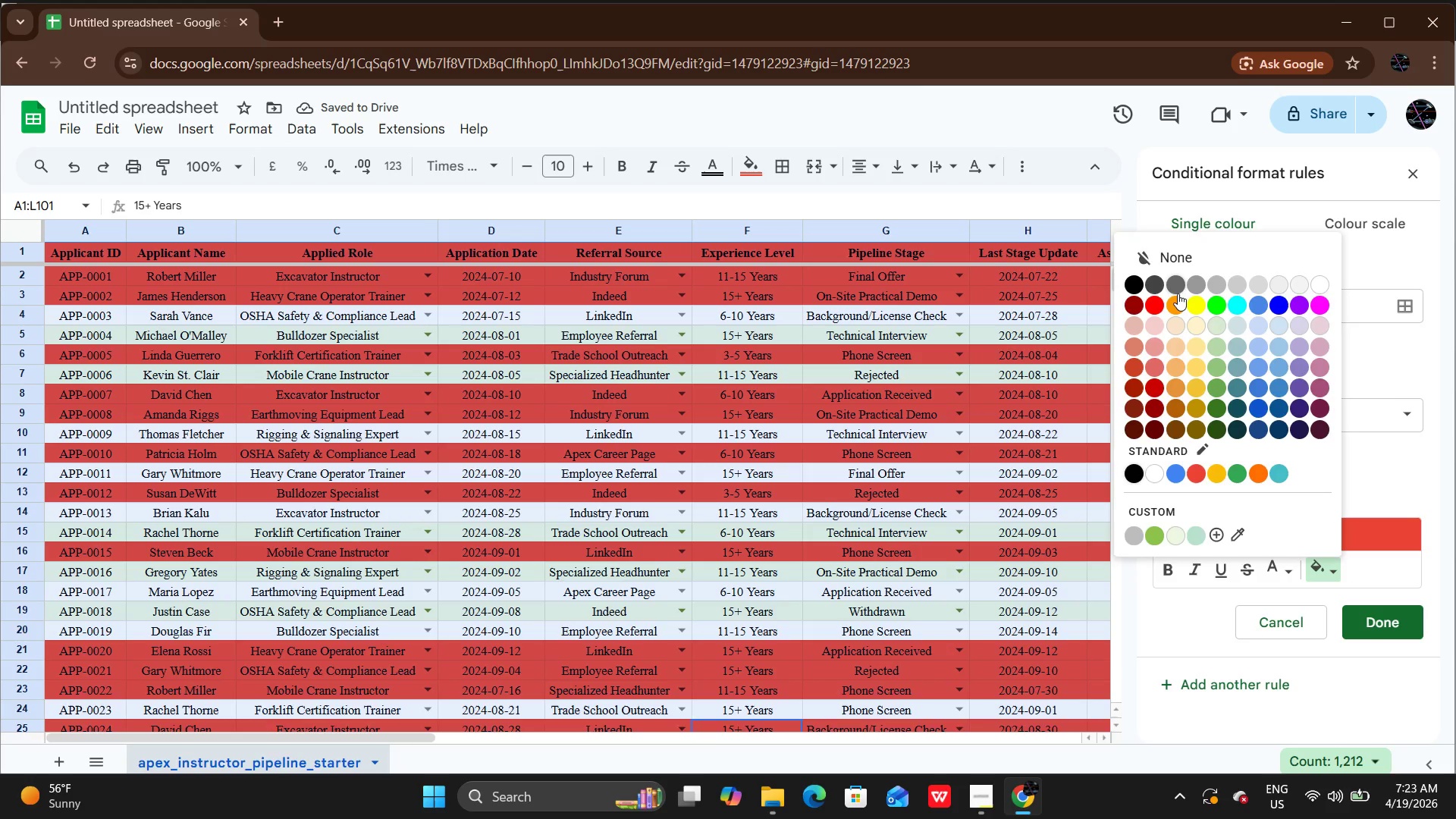 
left_click([1155, 300])
 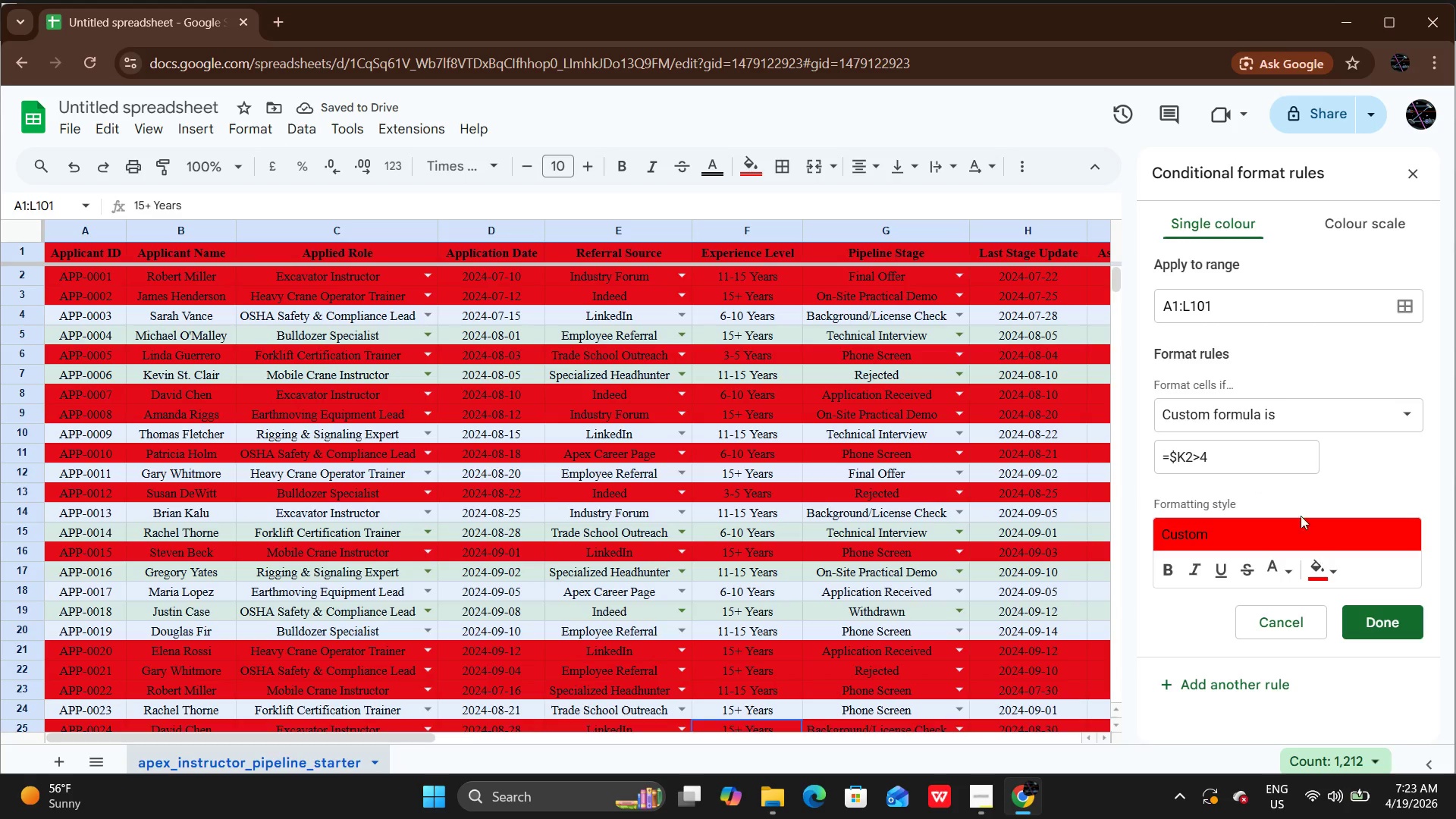 
wait(5.69)
 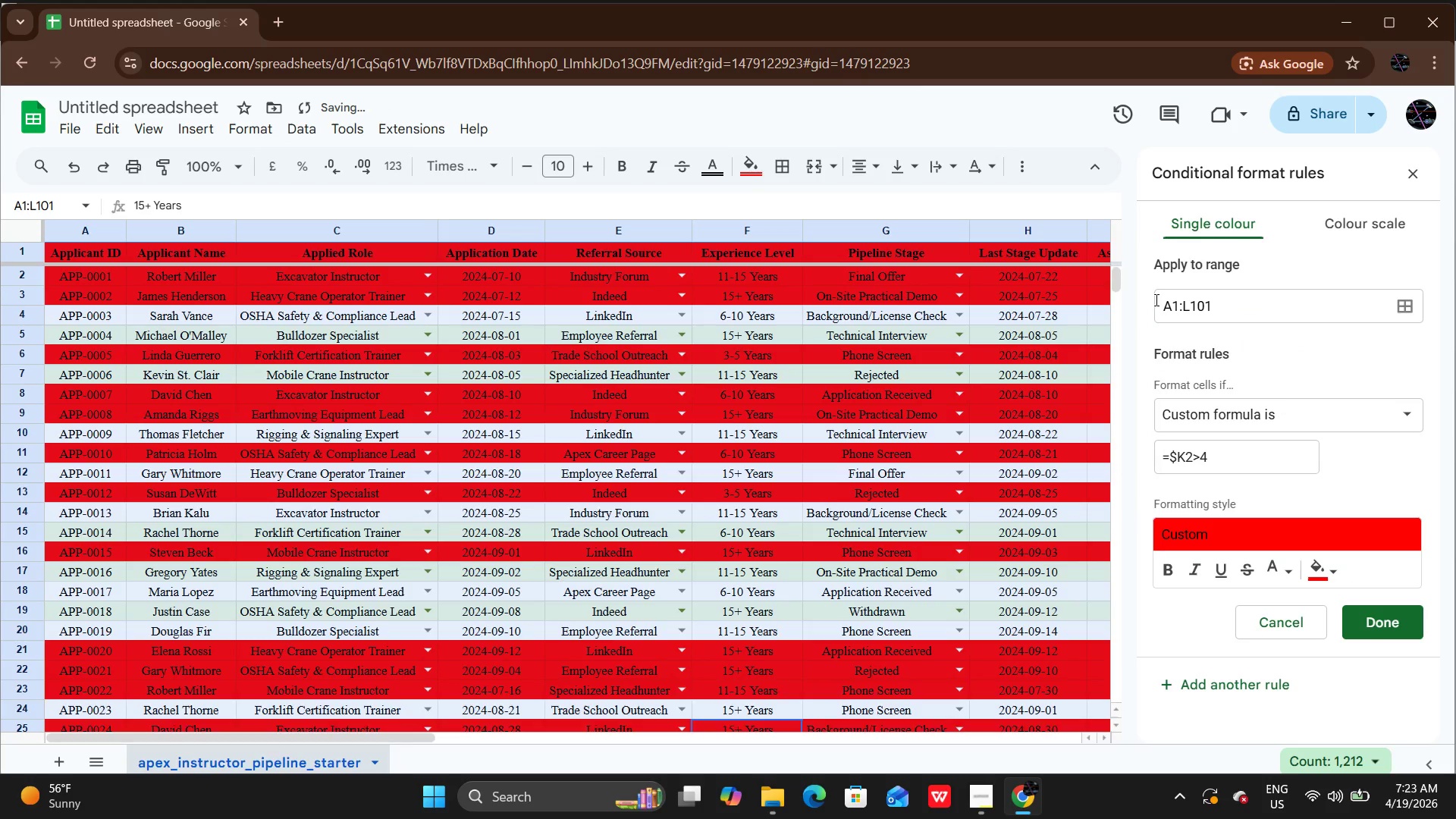 
left_click([1175, 299])
 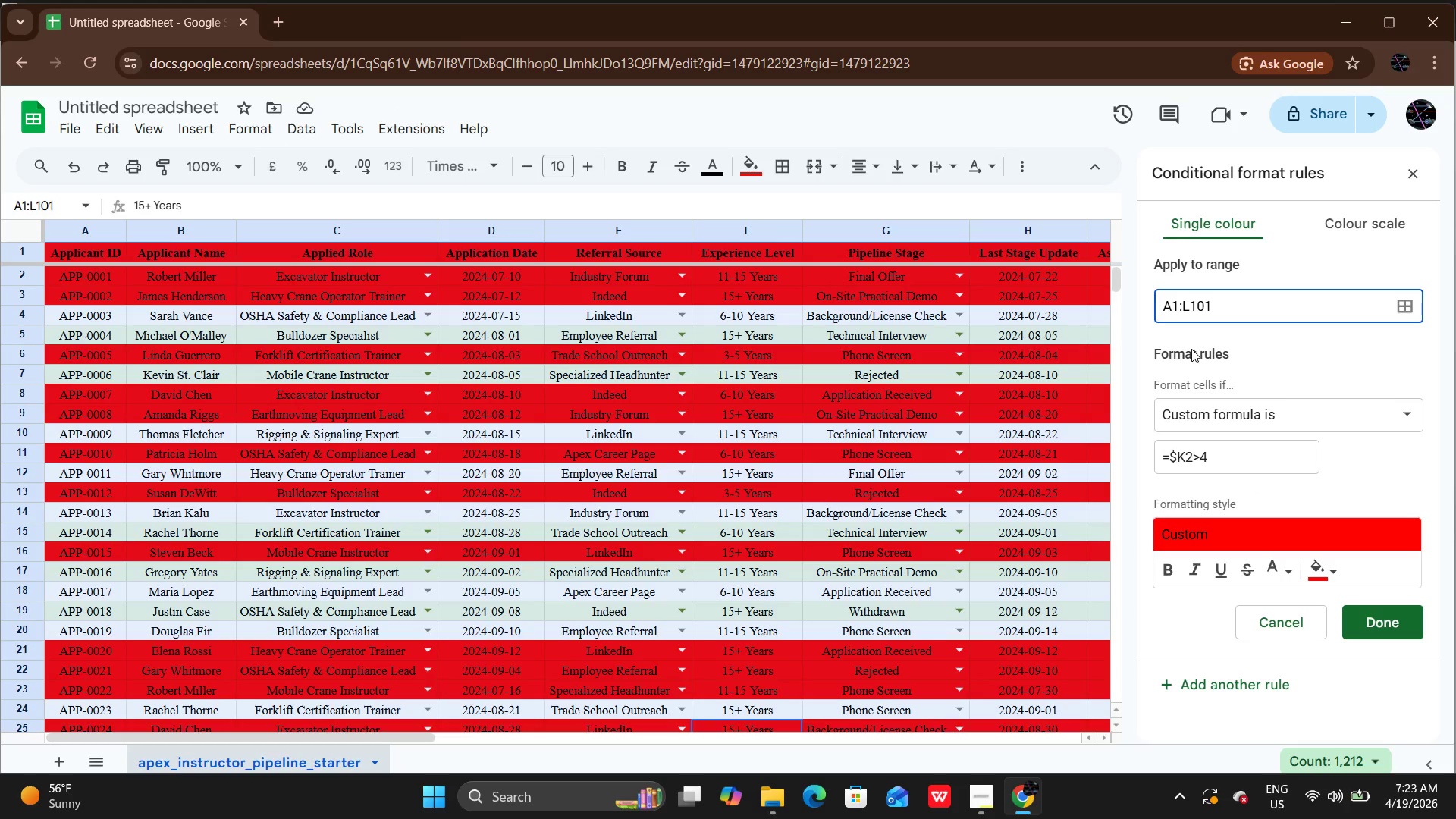 
key(ArrowRight)
 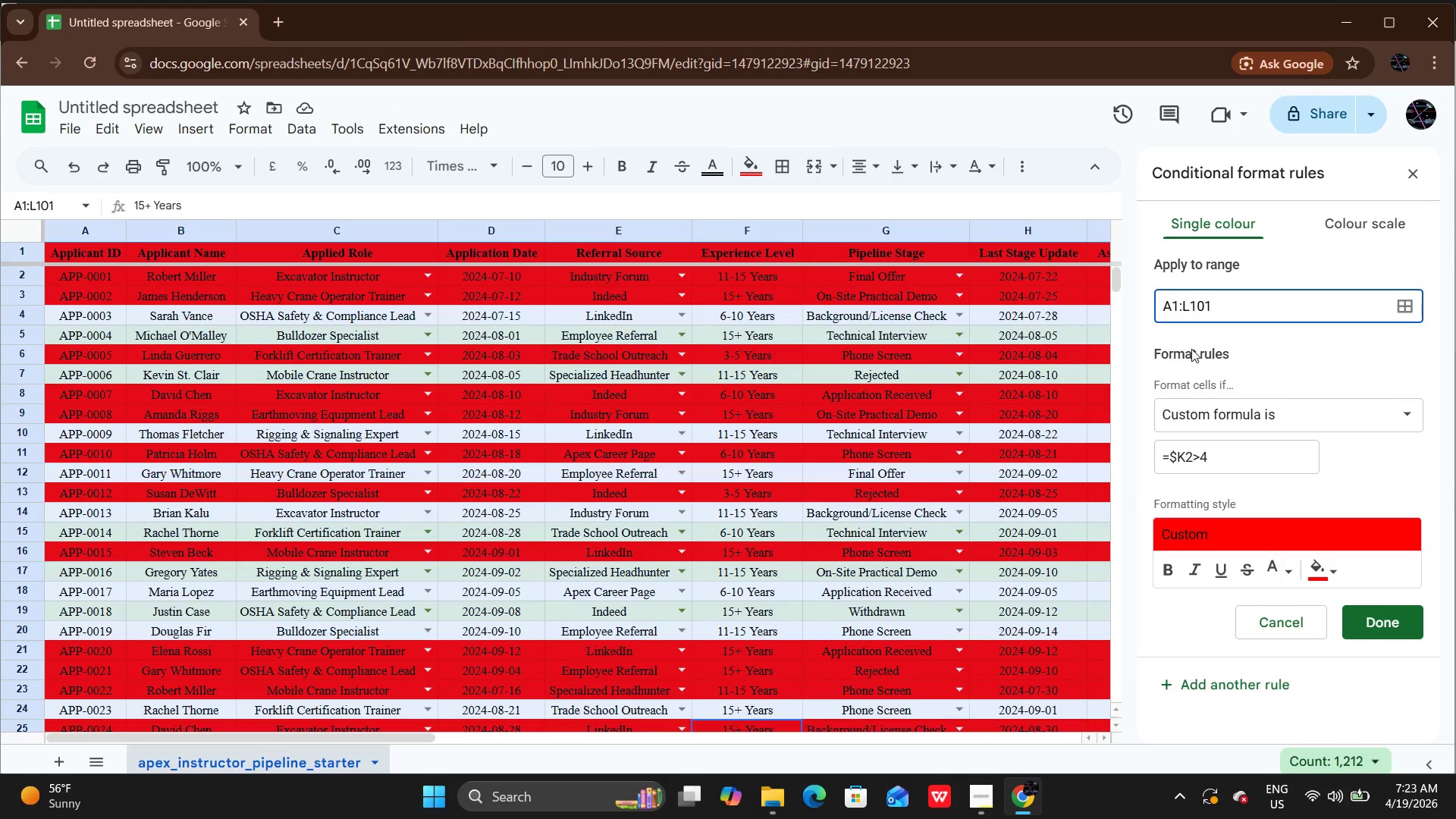 
key(Backspace)
 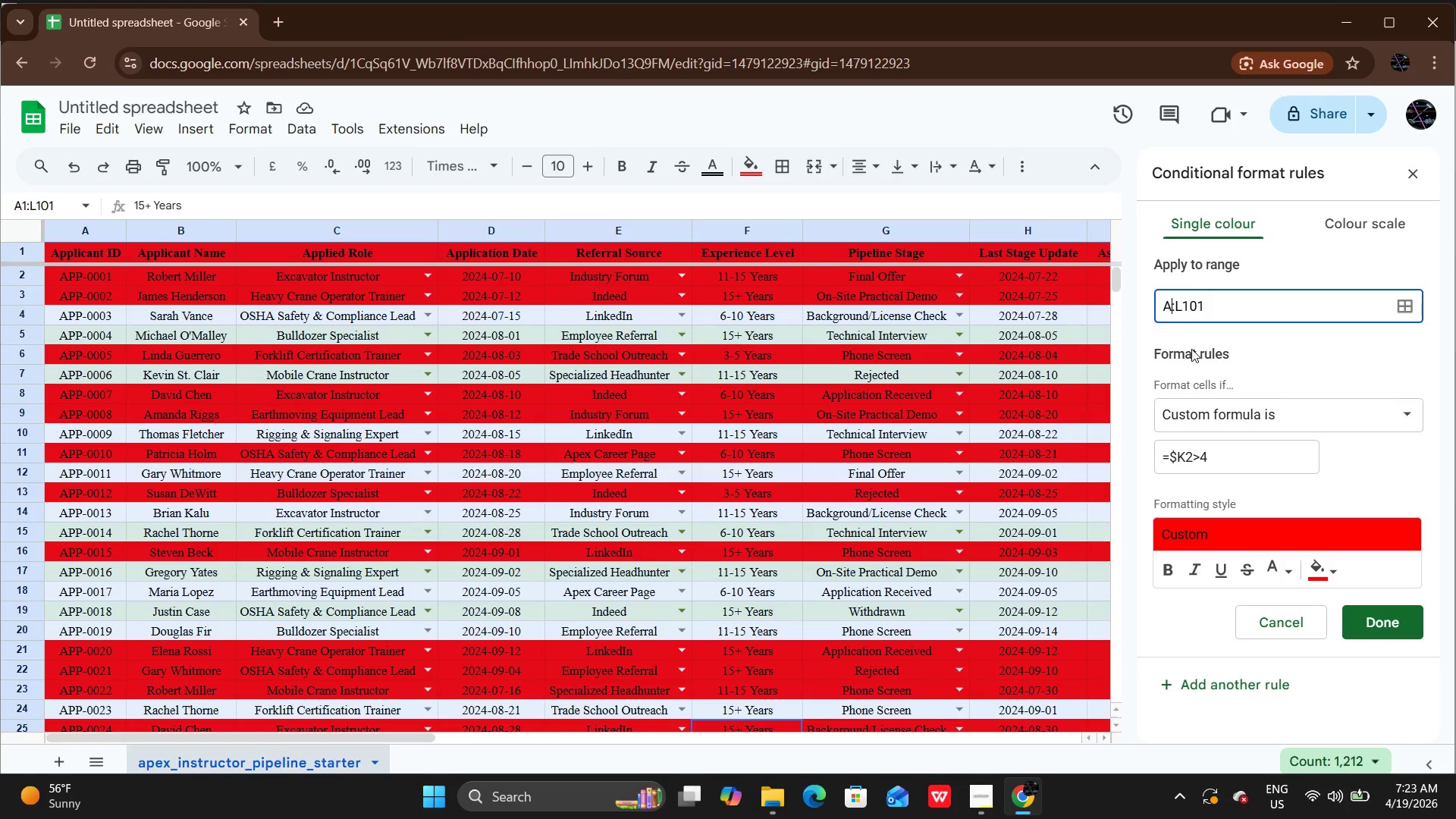 
key(2)
 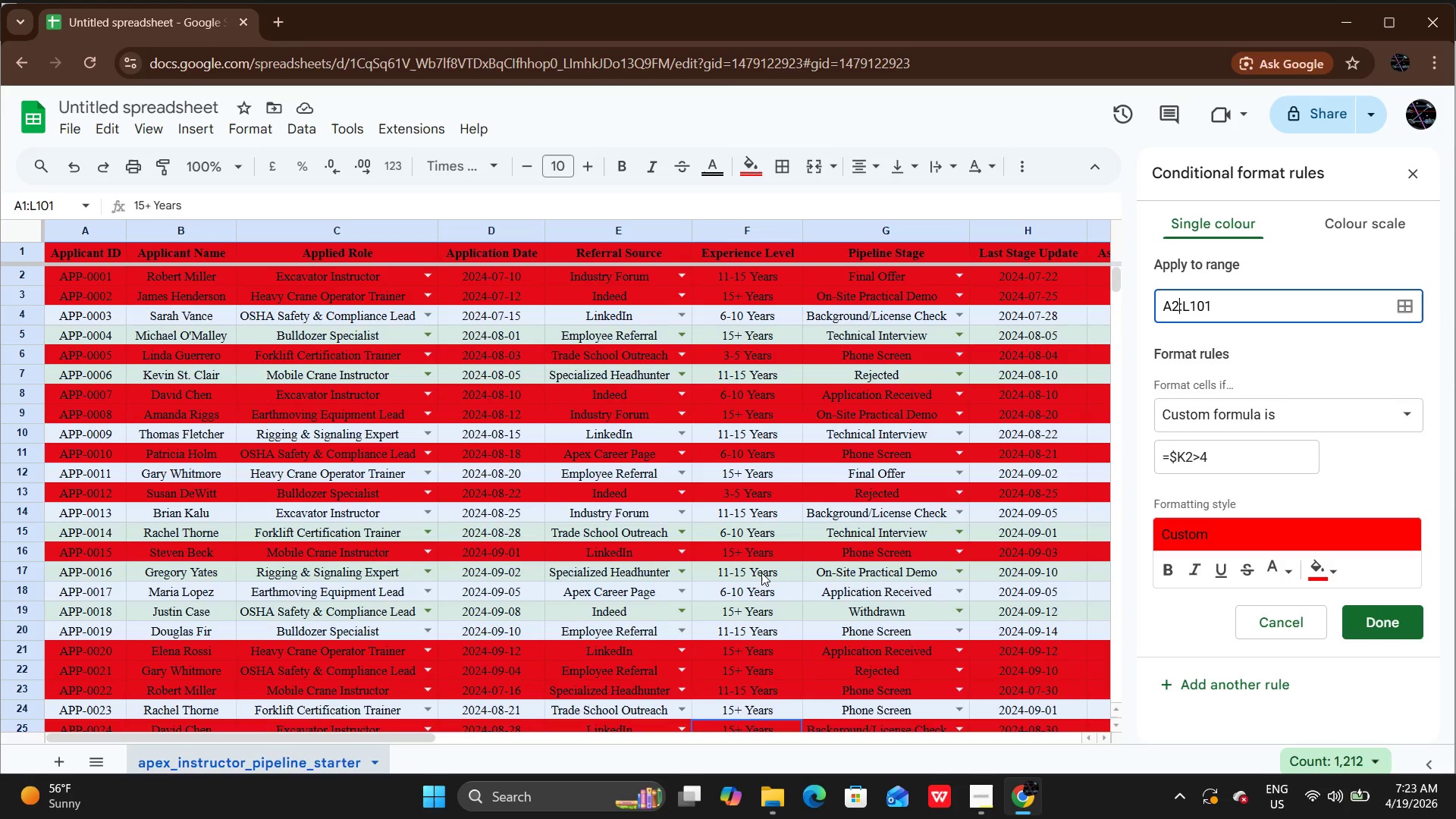 
wait(7.47)
 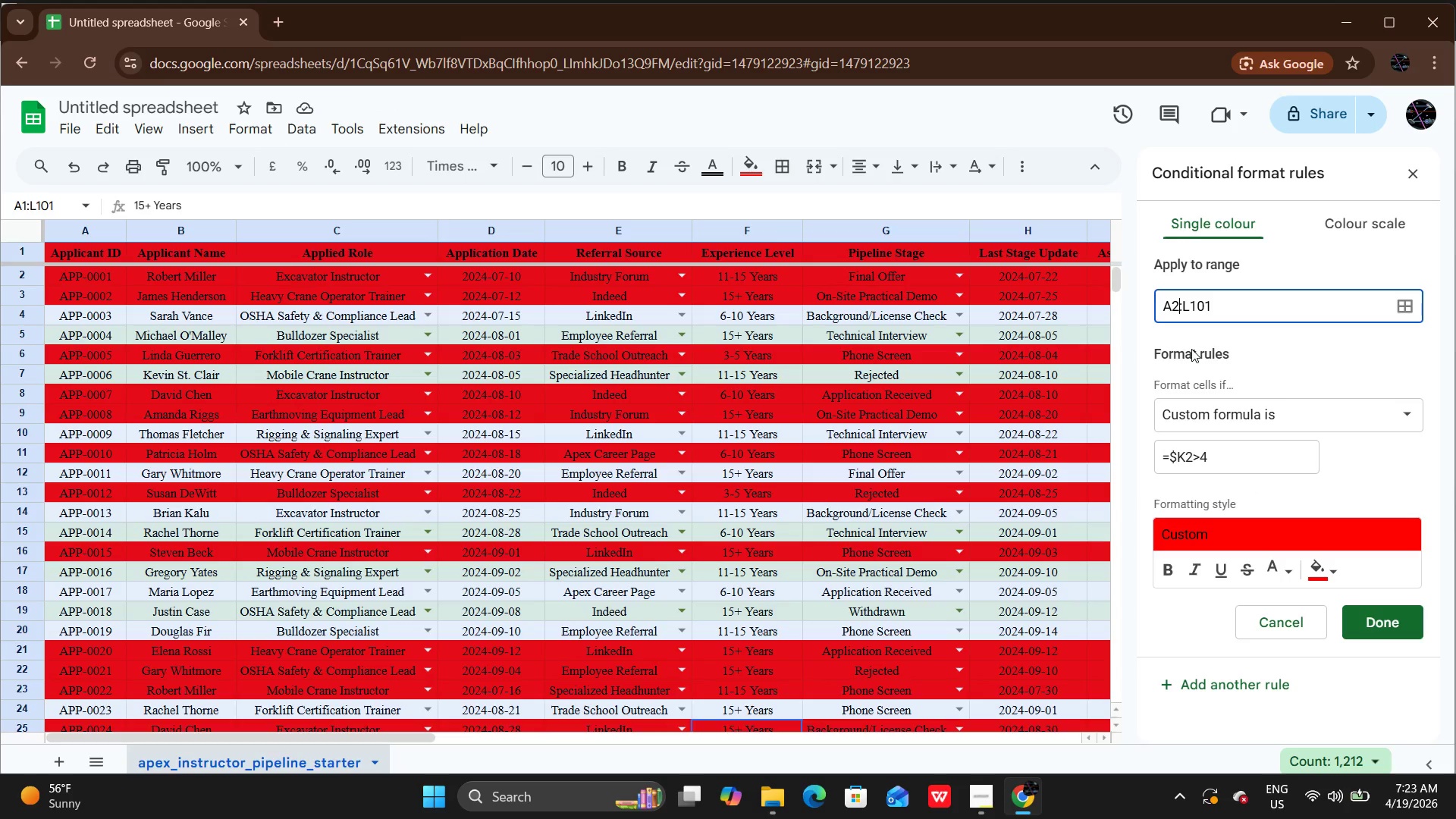 
left_click_drag(start_coordinate=[387, 733], to_coordinate=[760, 689])
 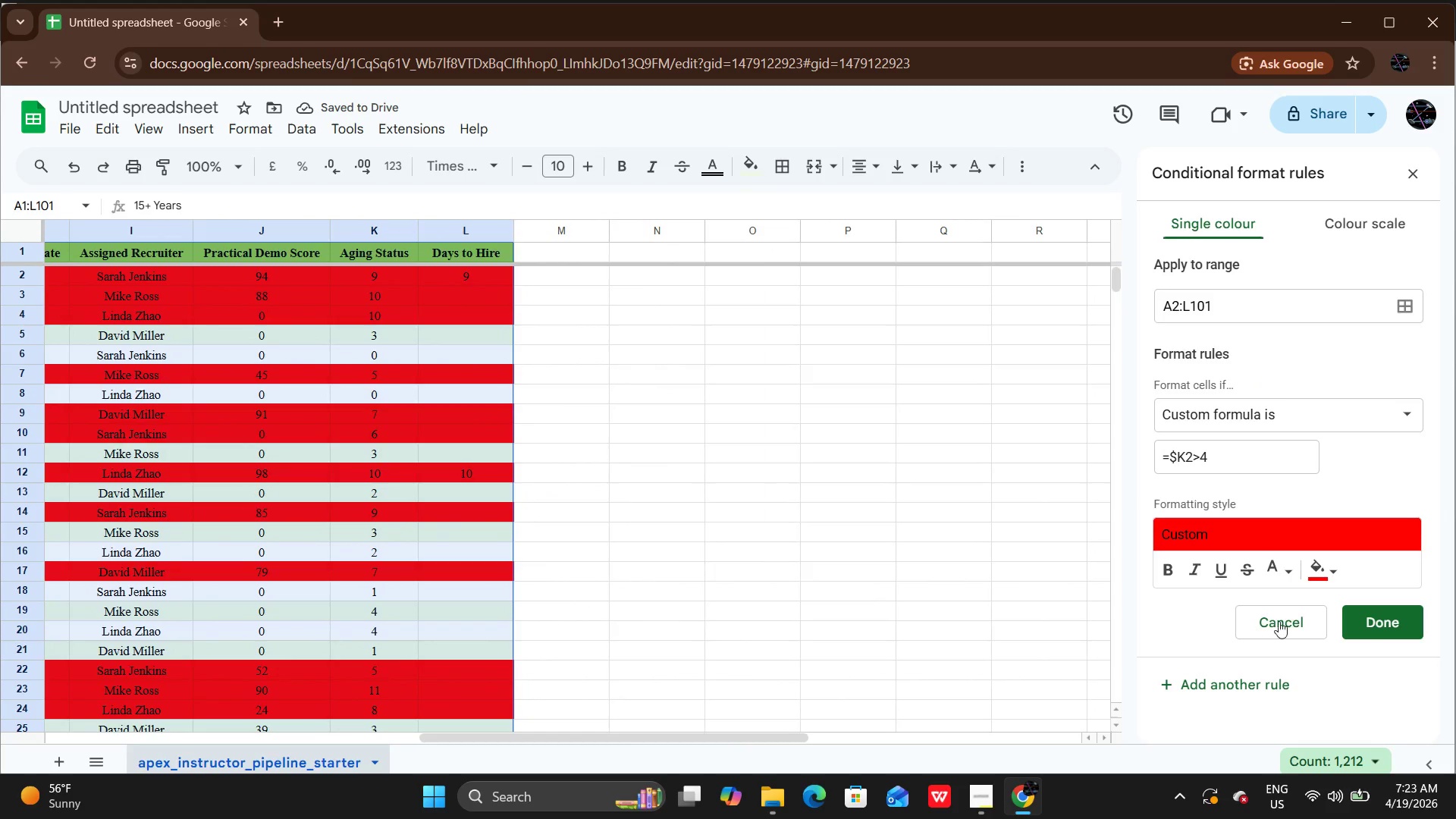 
left_click([1364, 613])
 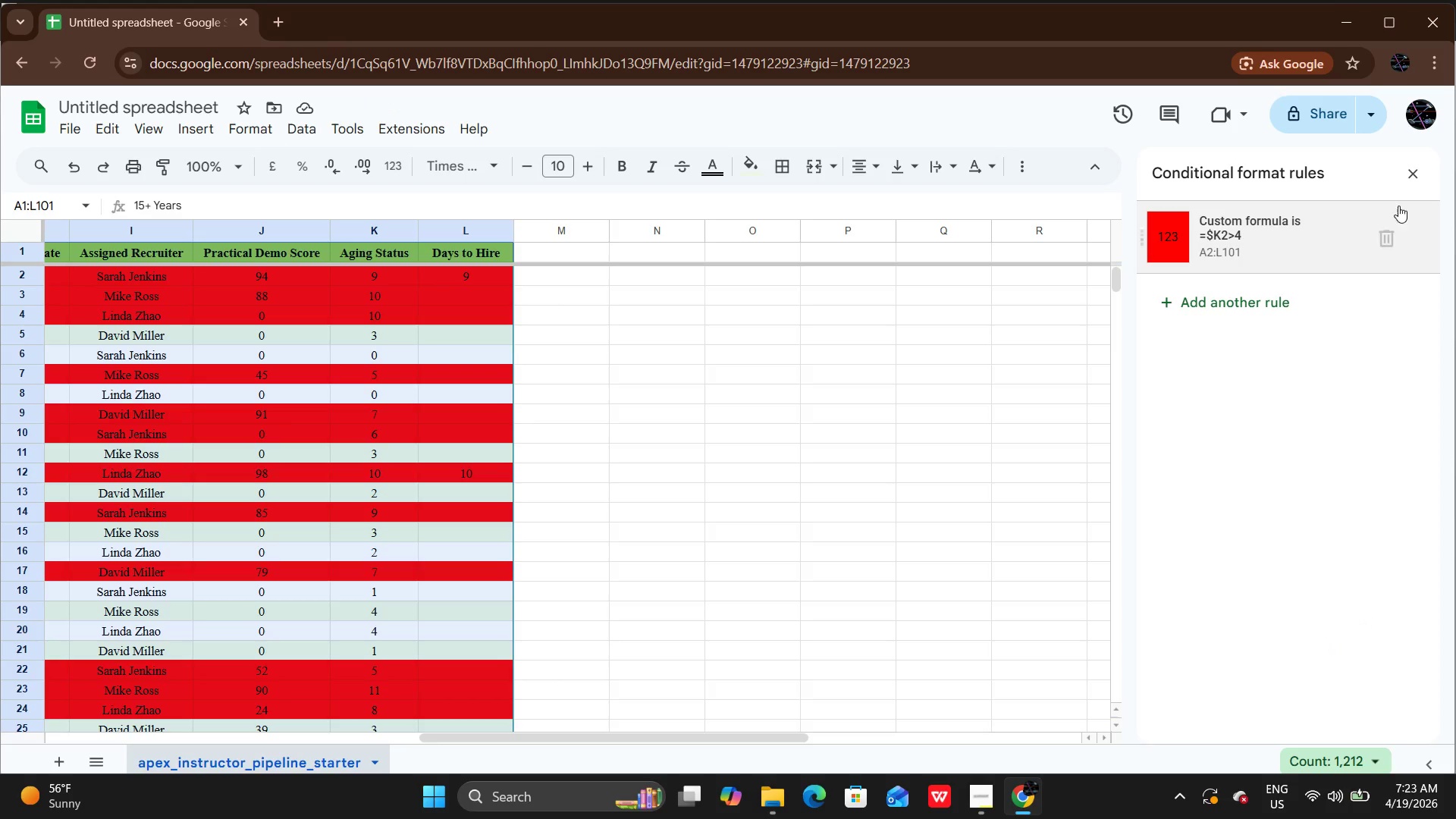 
left_click([1407, 174])
 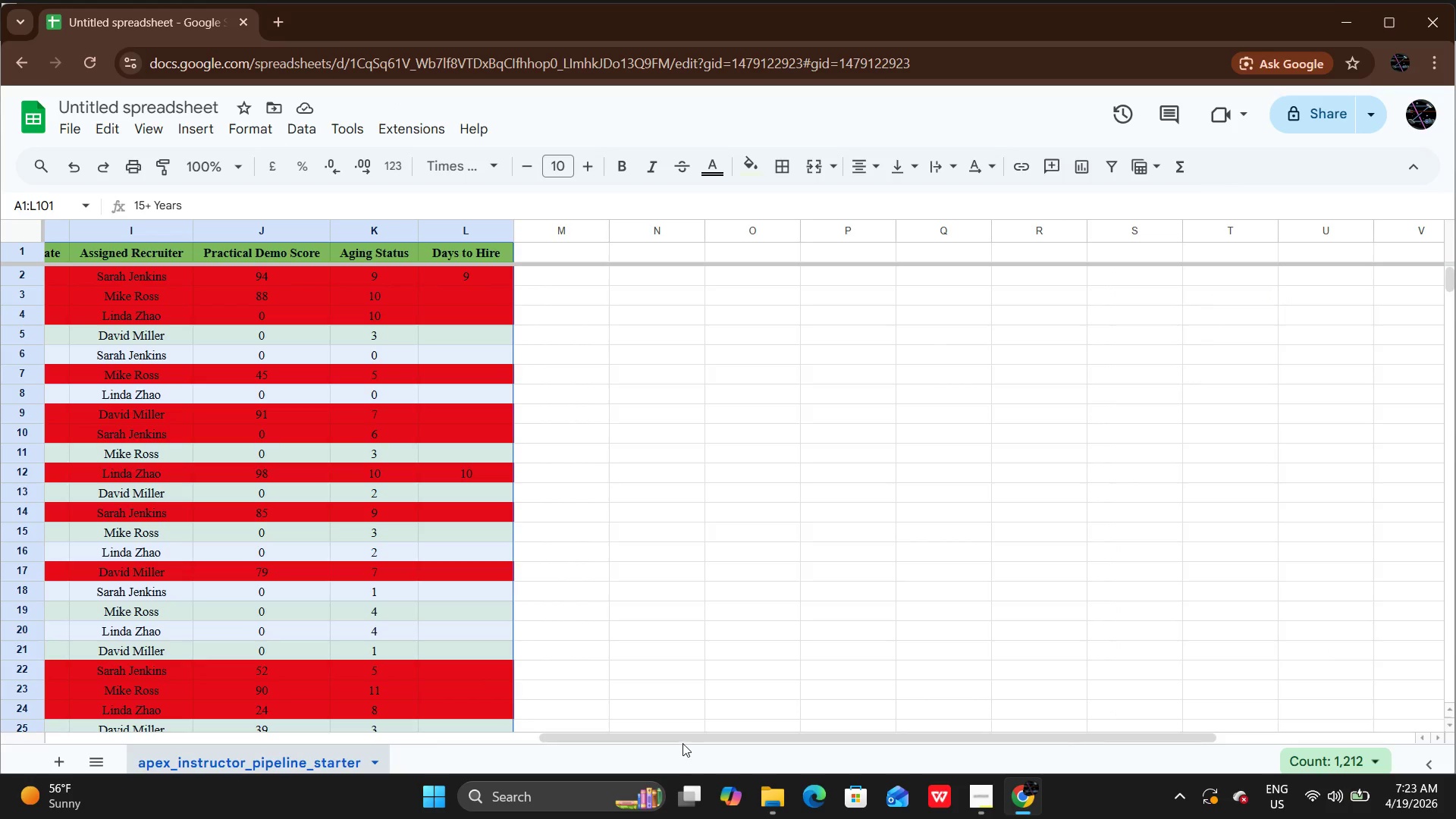 
left_click_drag(start_coordinate=[678, 734], to_coordinate=[135, 758])
 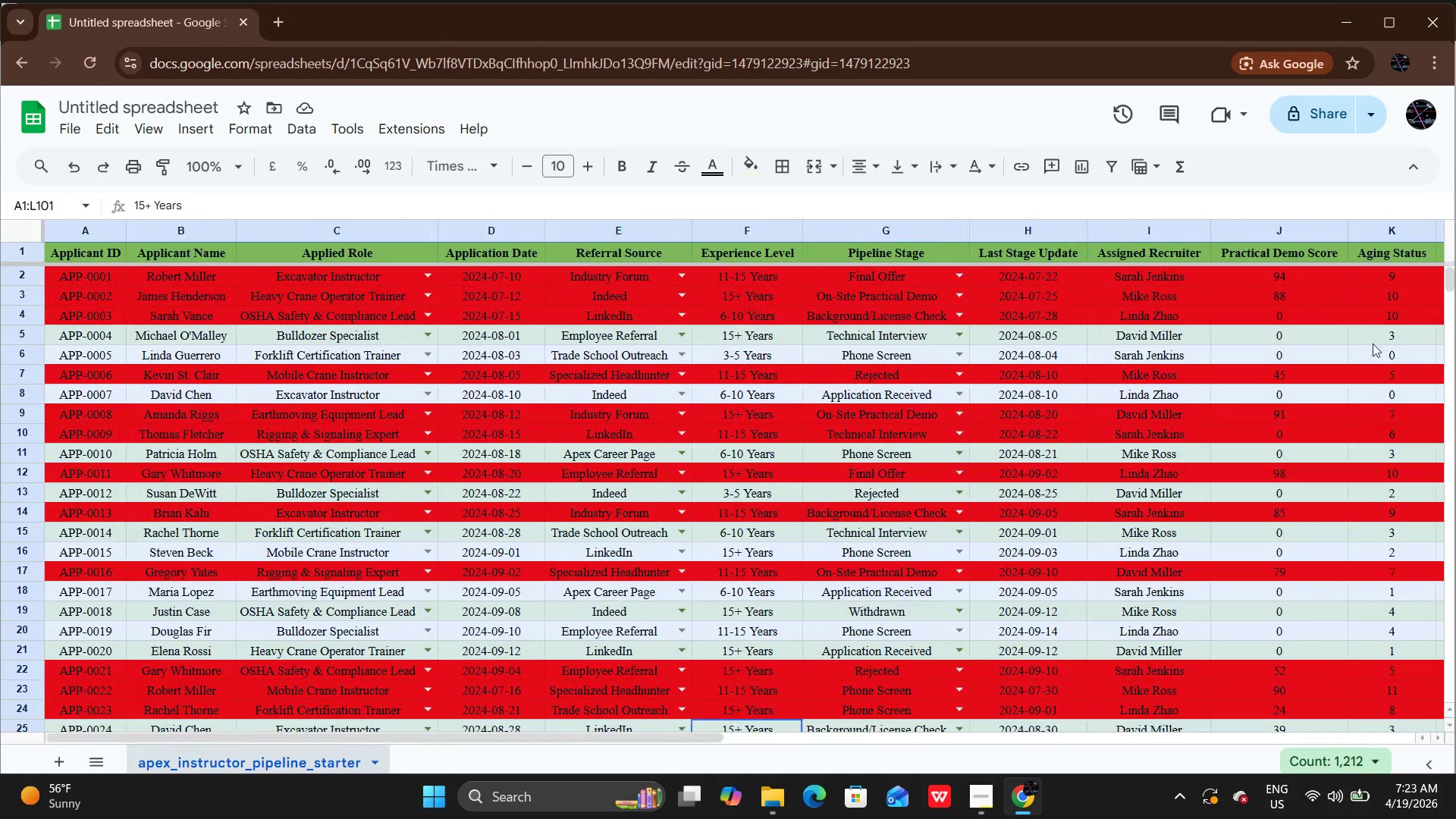 
scroll: coordinate [1333, 365], scroll_direction: up, amount: 2.0
 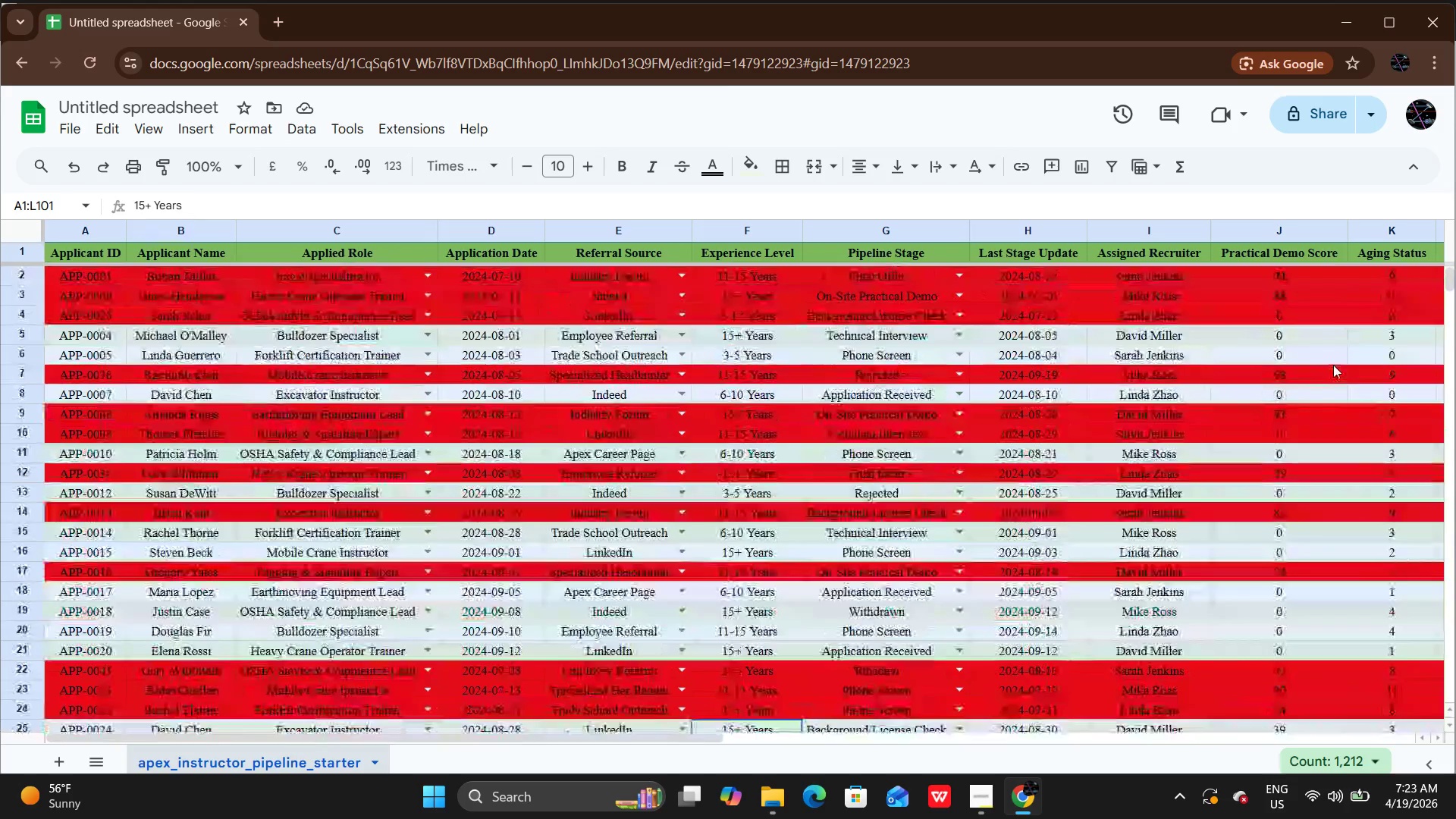 
scroll: coordinate [1333, 365], scroll_direction: down, amount: 1.0
 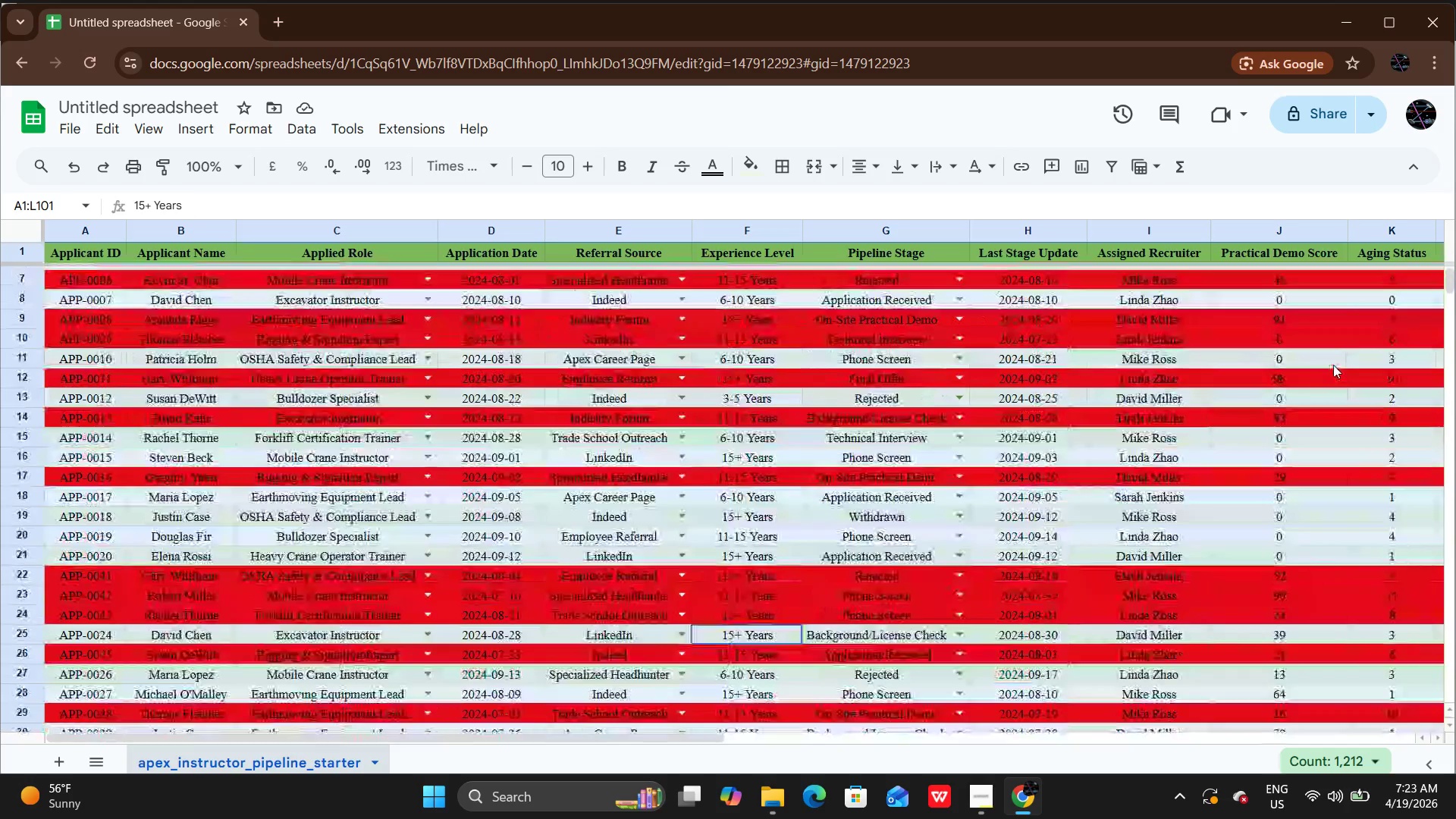 
scroll: coordinate [1333, 365], scroll_direction: up, amount: 1.0
 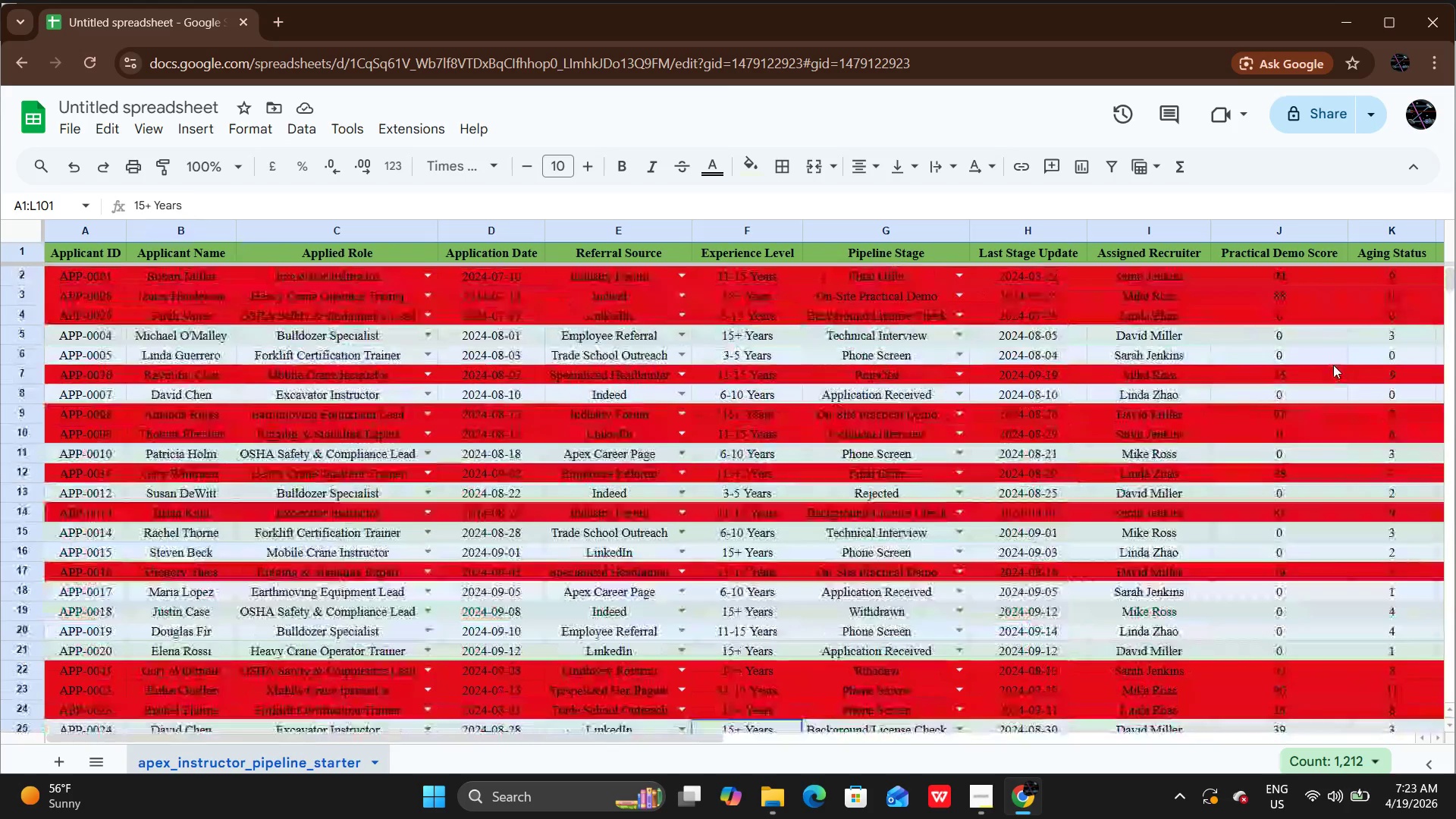 
scroll: coordinate [1333, 365], scroll_direction: down, amount: 2.0
 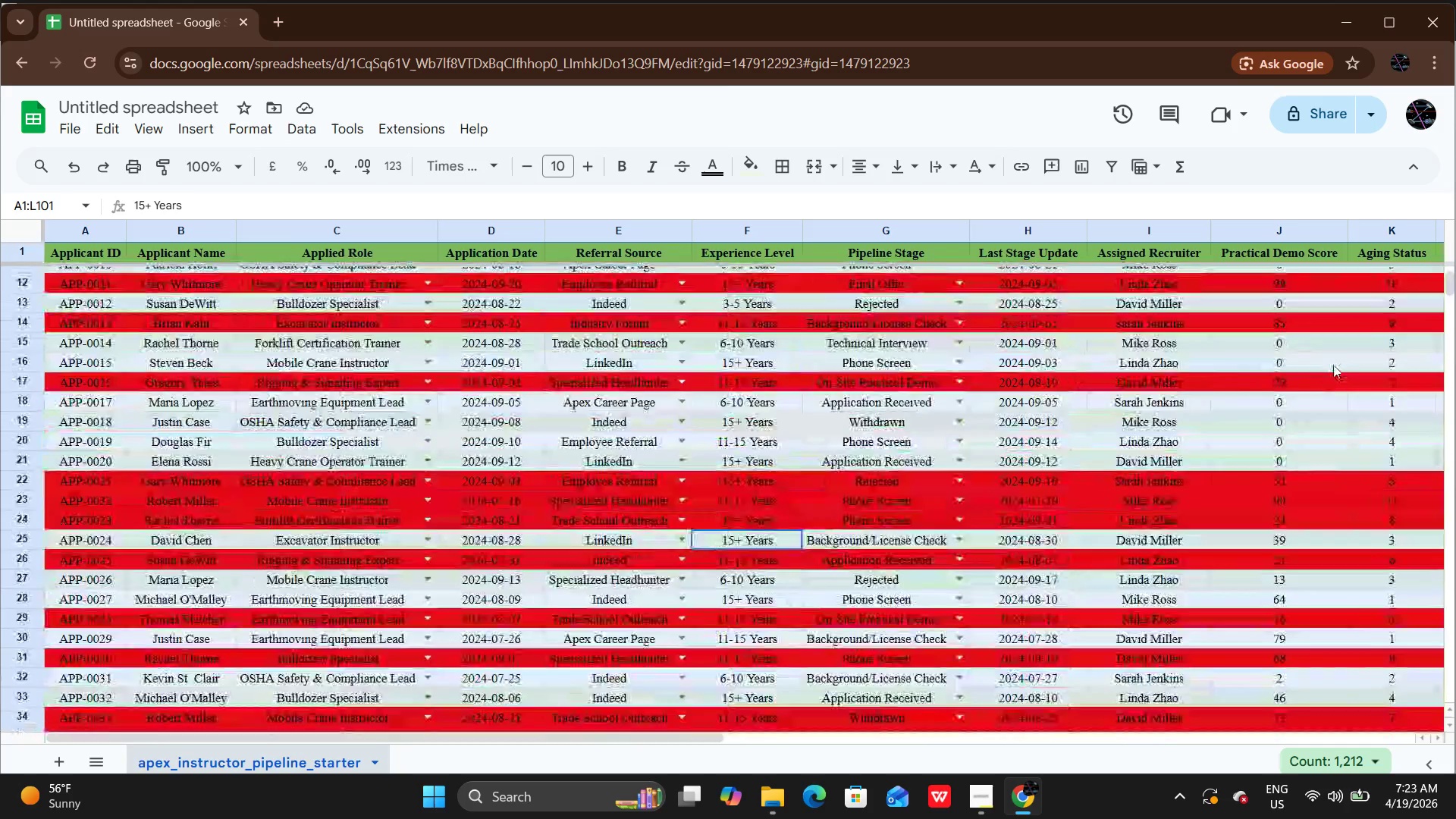 
scroll: coordinate [1333, 365], scroll_direction: up, amount: 3.0
 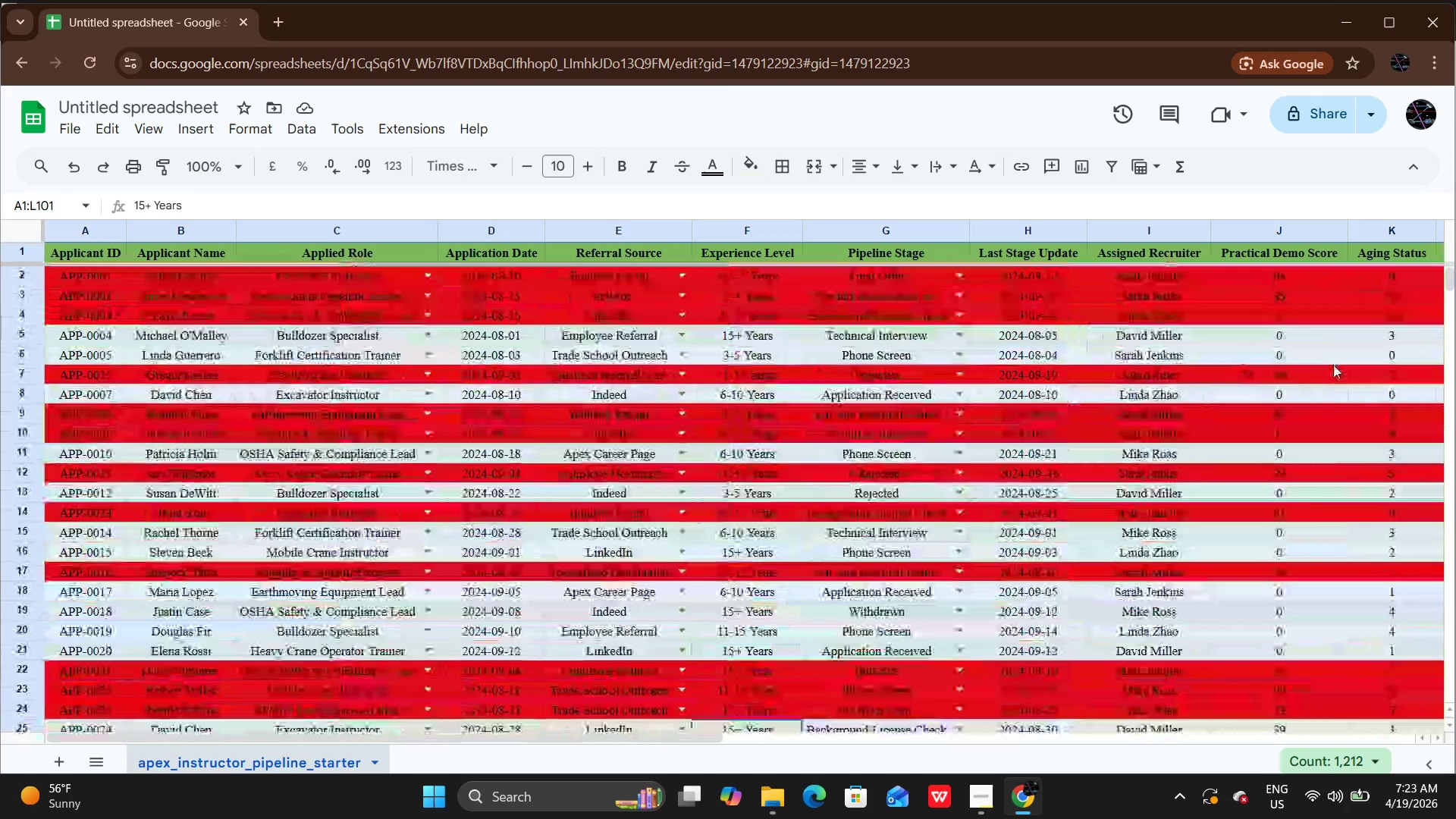 
wait(8.97)
 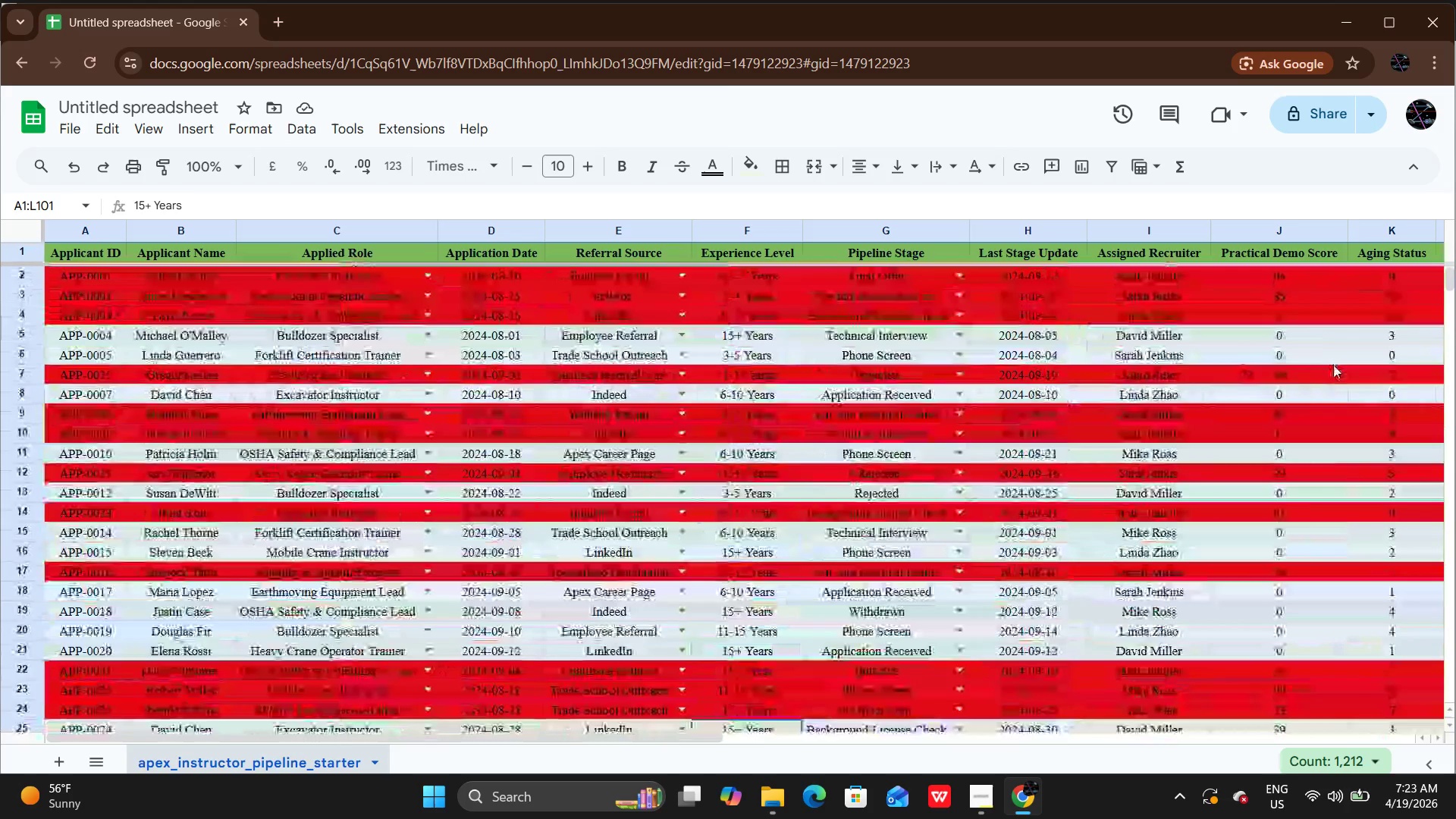 
right_click([246, 764])
 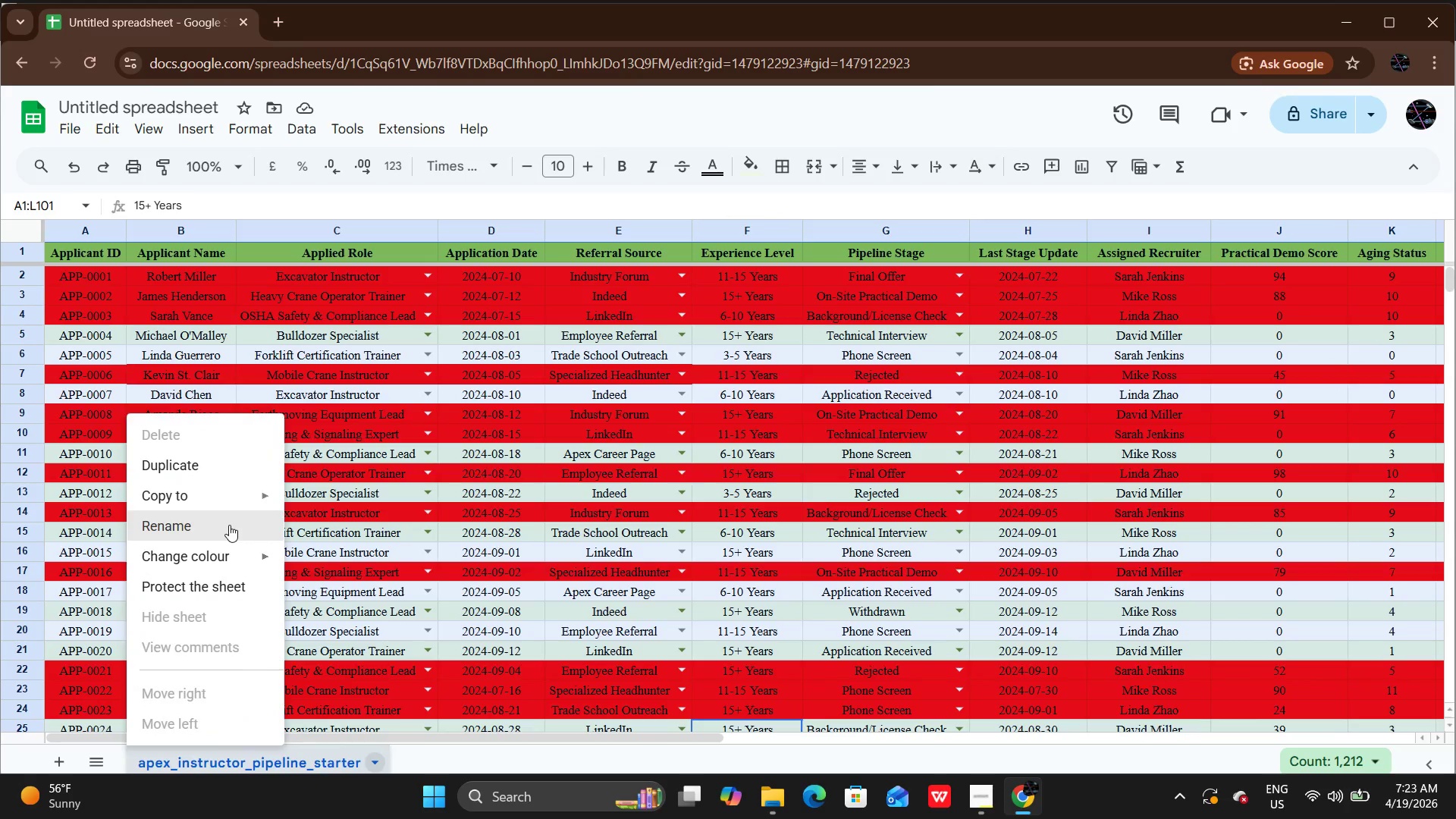 
left_click([229, 525])
 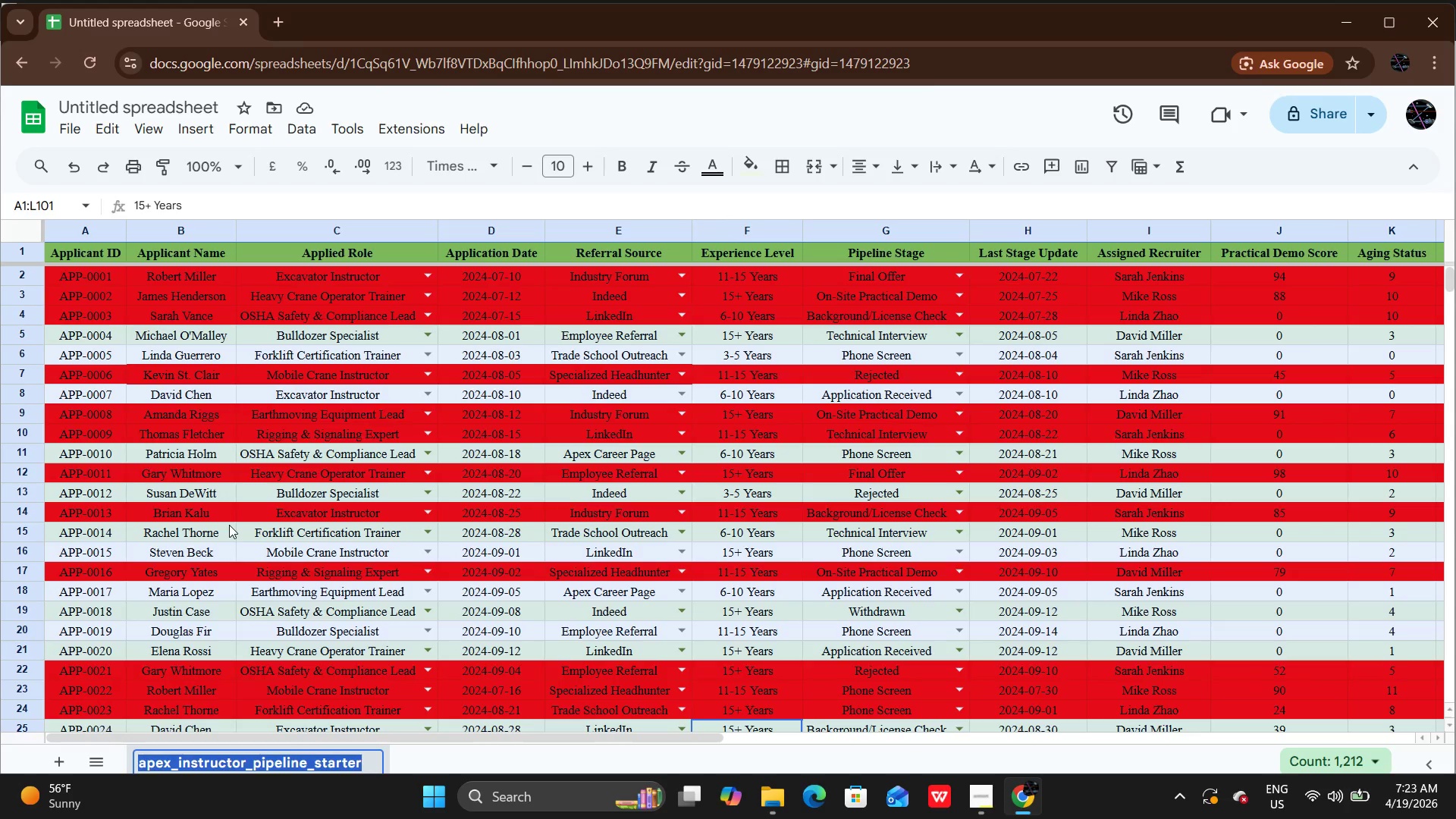 
key(Backspace)
type(aCT)
key(Backspace)
key(Backspace)
key(Backspace)
type(Active )
 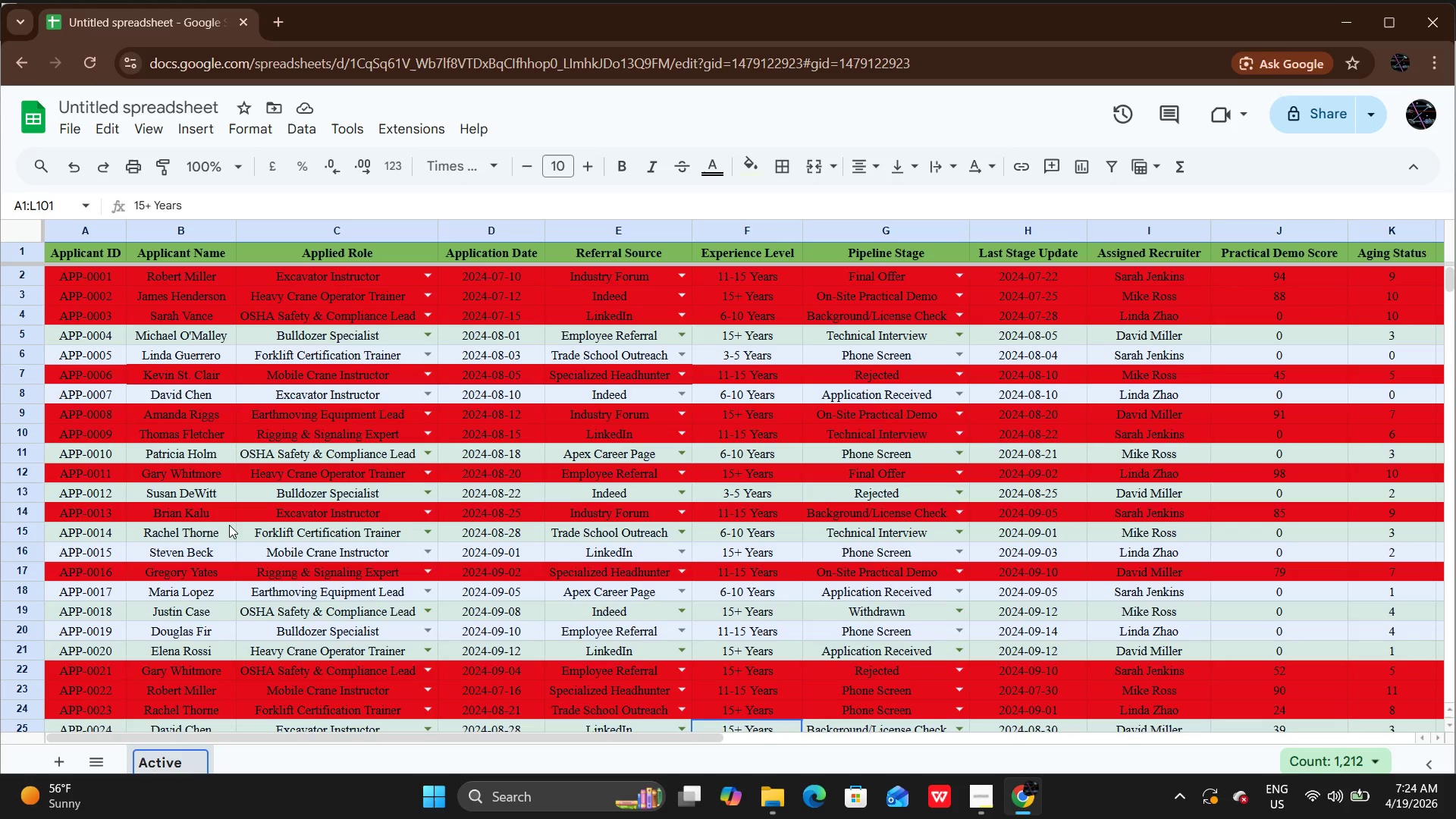 
type(Pie)
key(Backspace)
type(peline)
 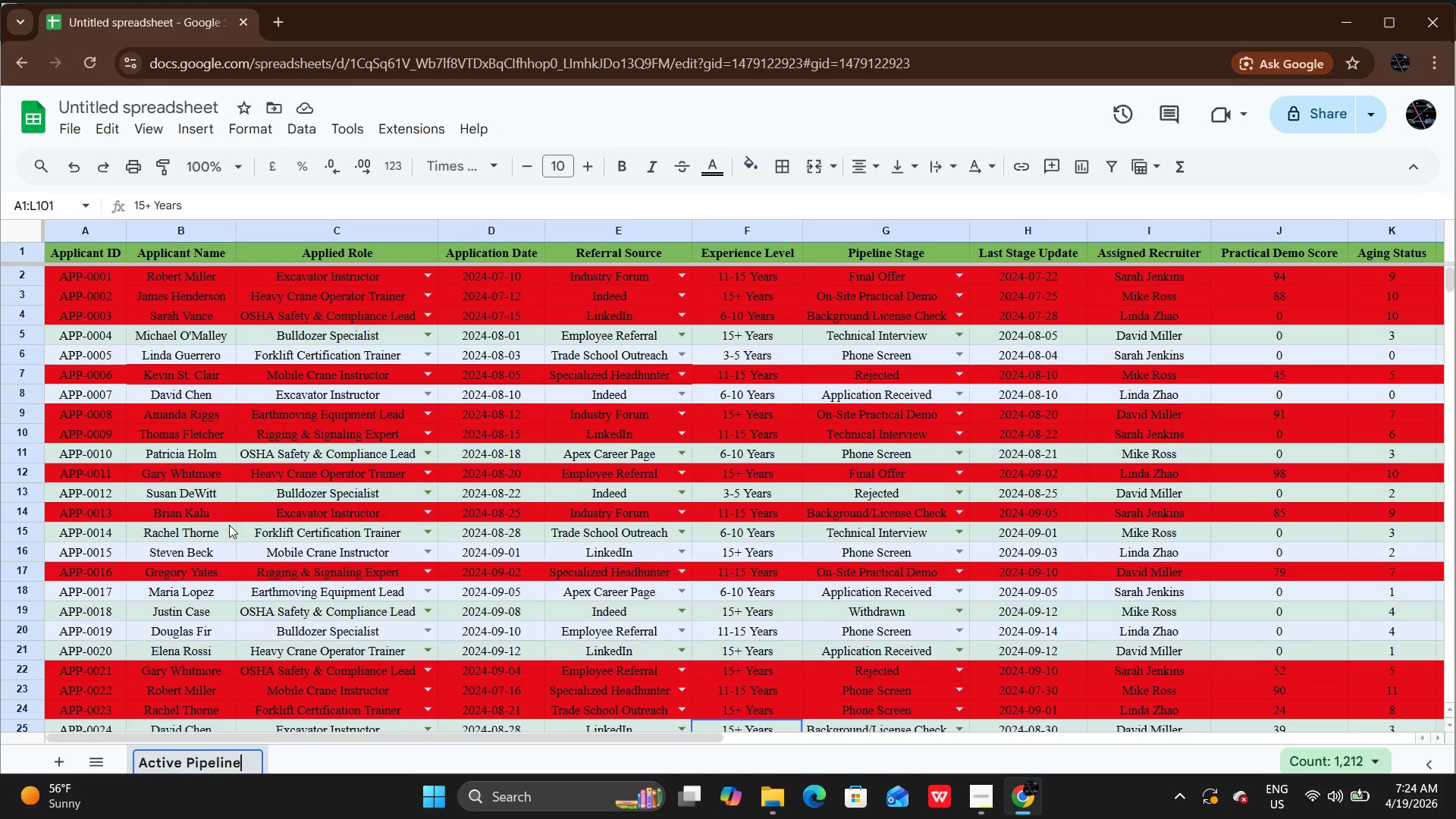 
key(Enter)
 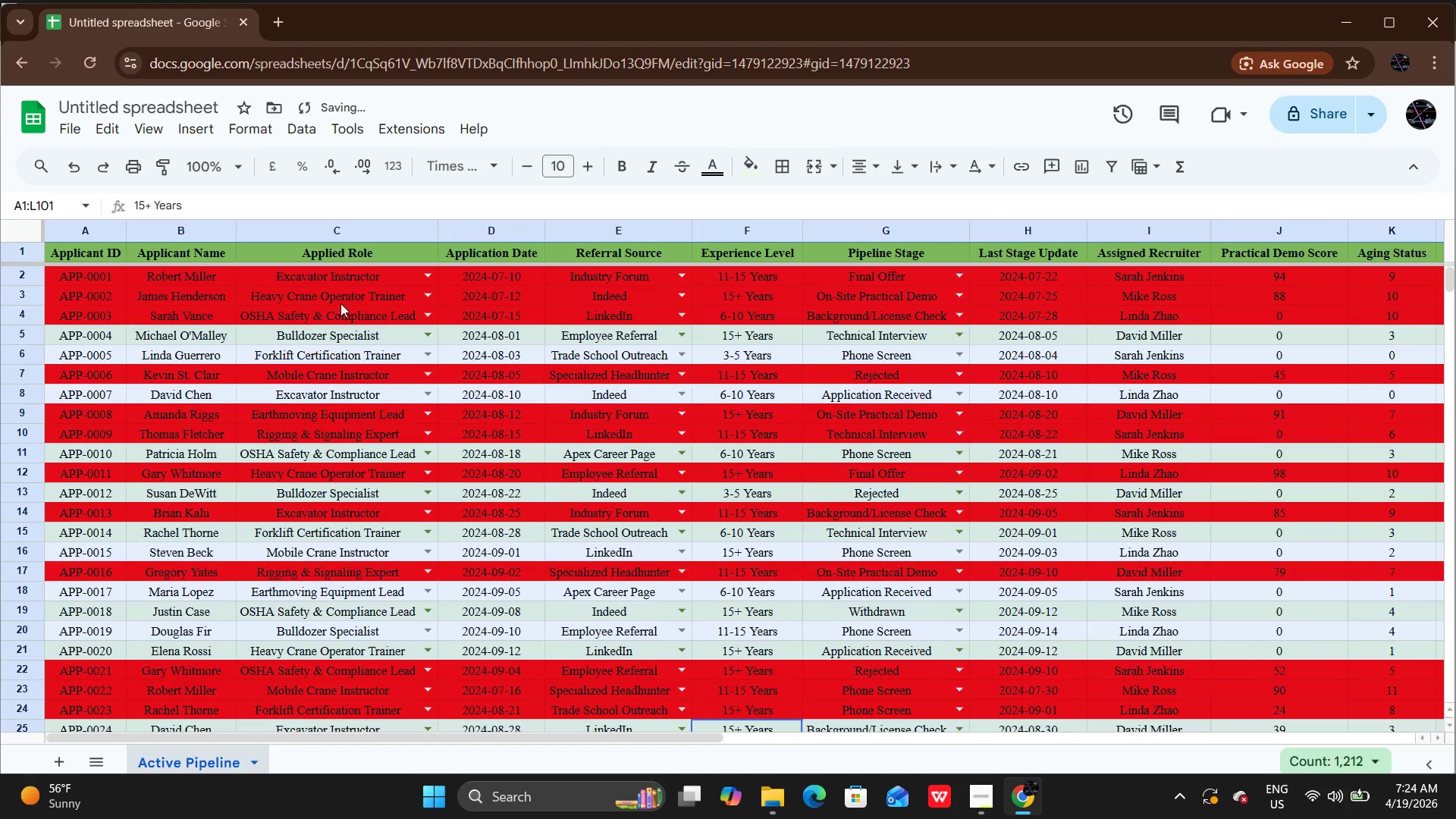 
scroll: coordinate [327, 497], scroll_direction: up, amount: 1.0
 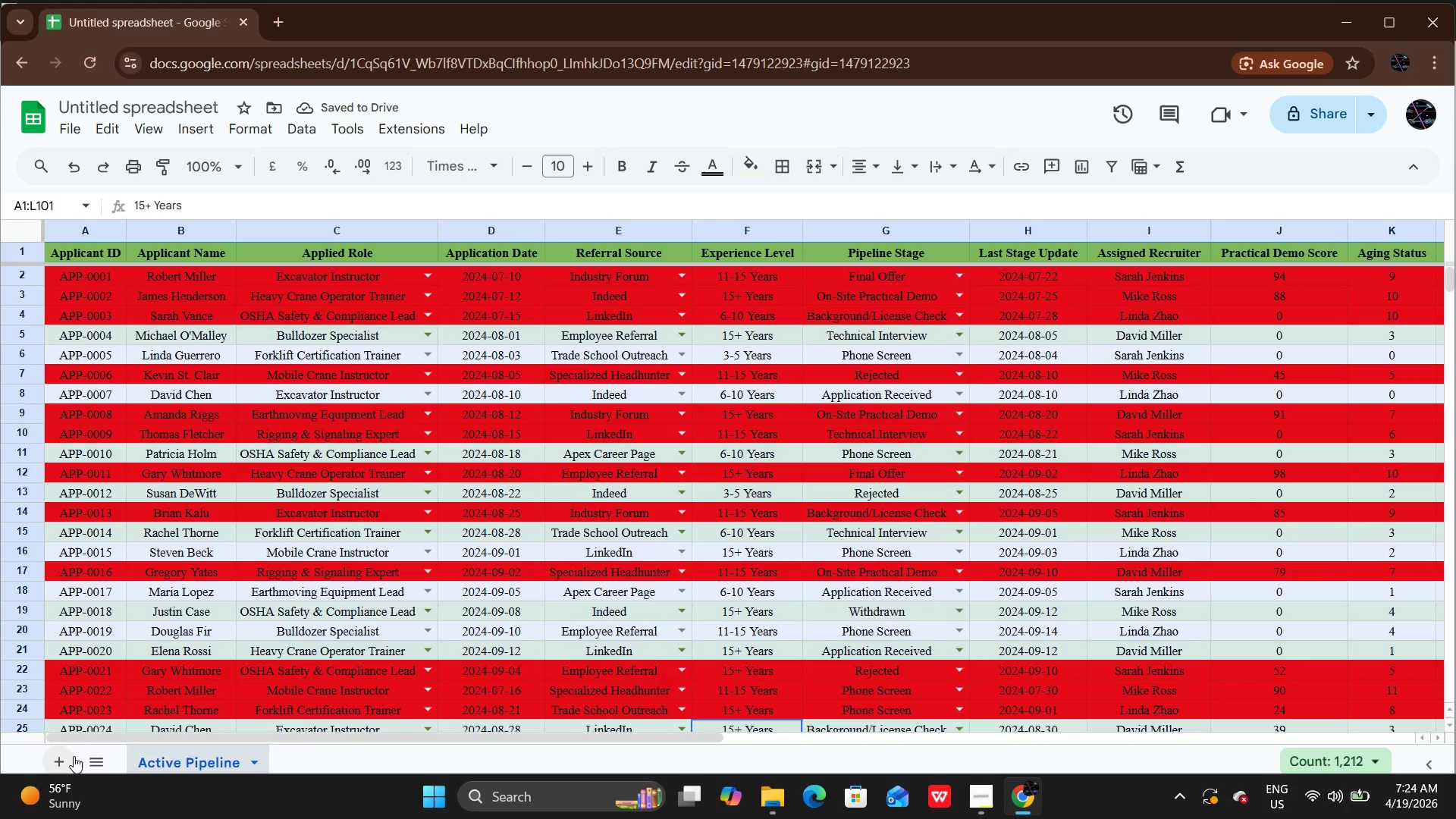 
left_click([74, 756])
 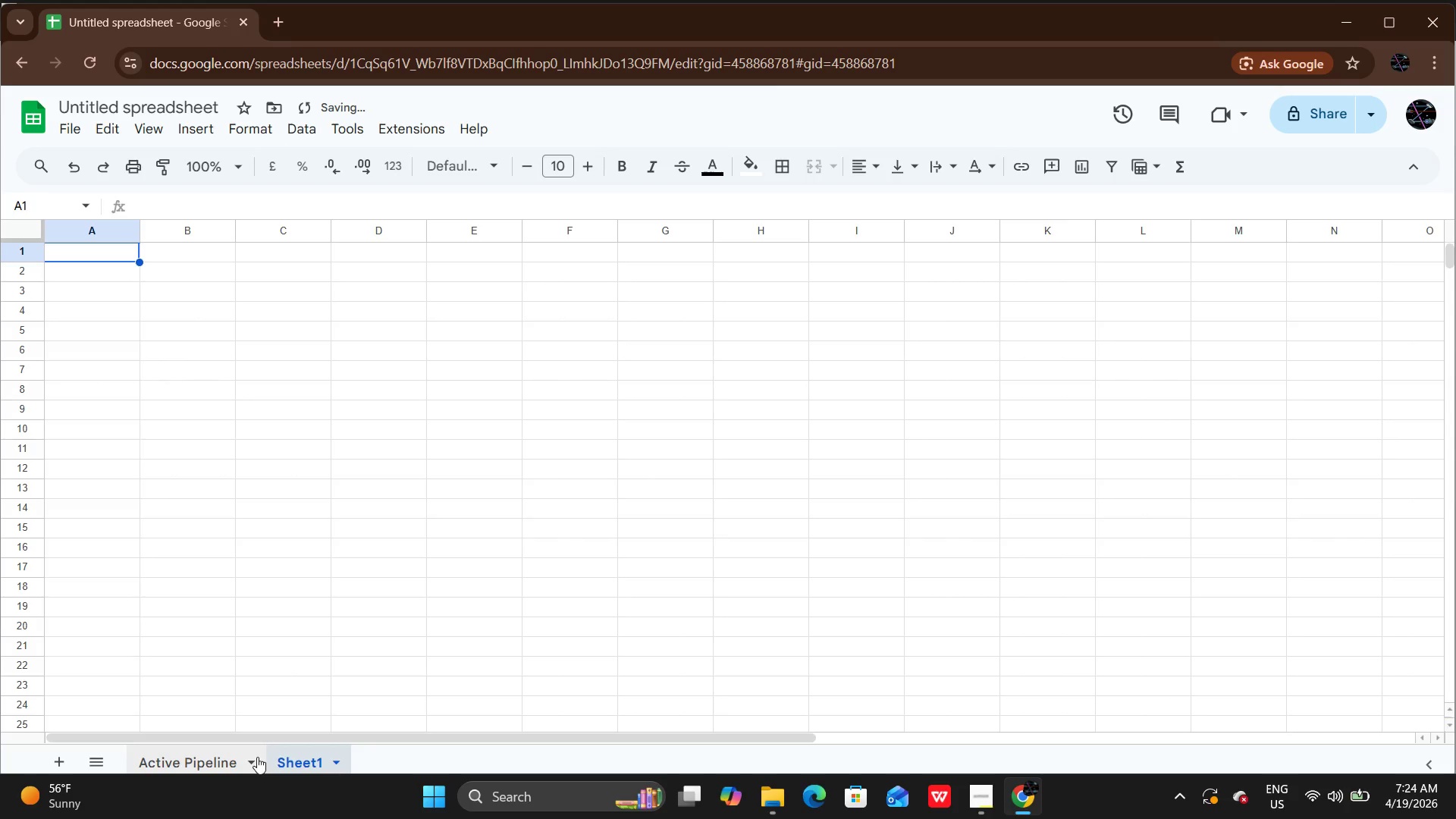 
right_click([307, 754])
 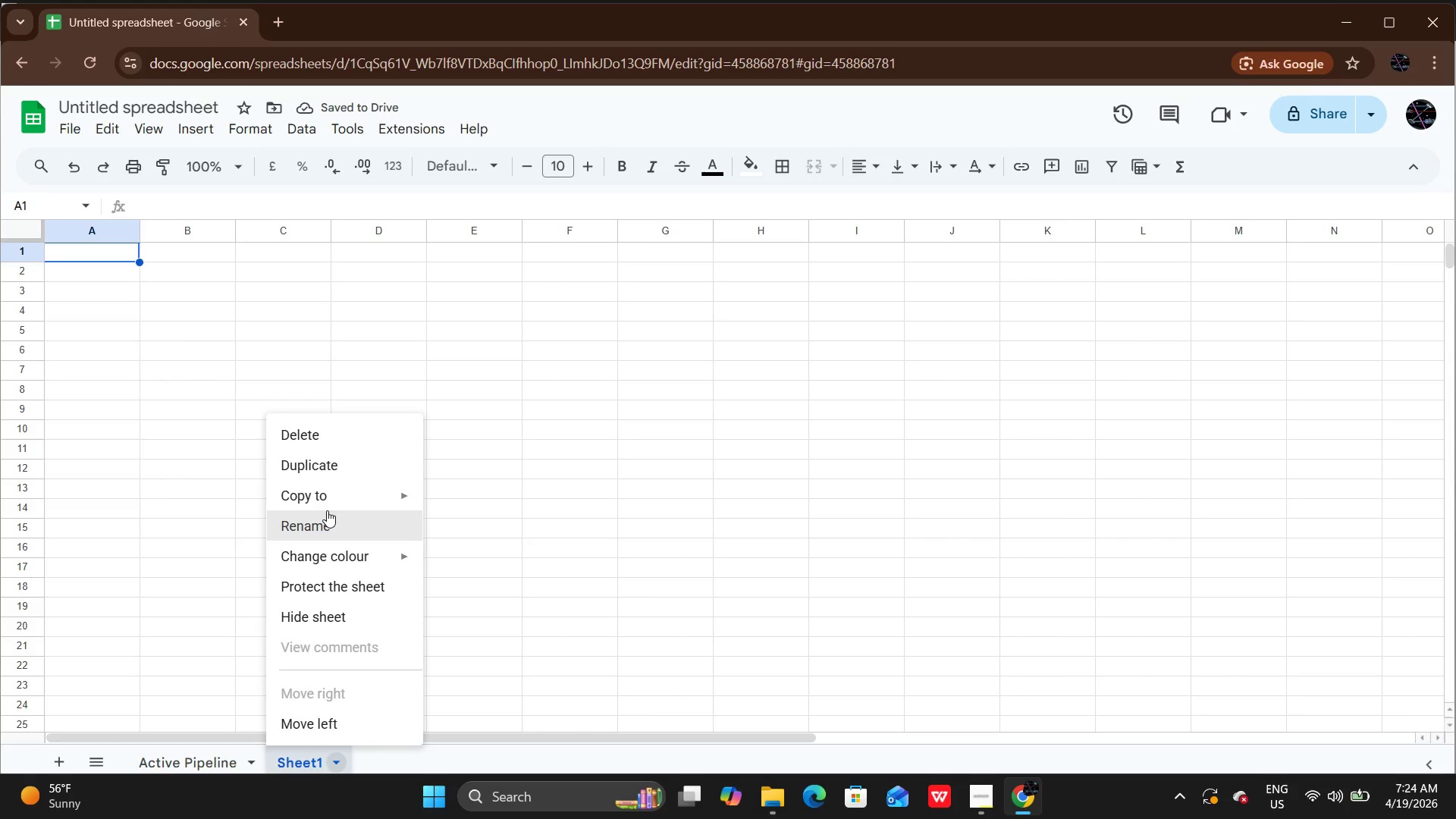 
left_click([327, 510])
 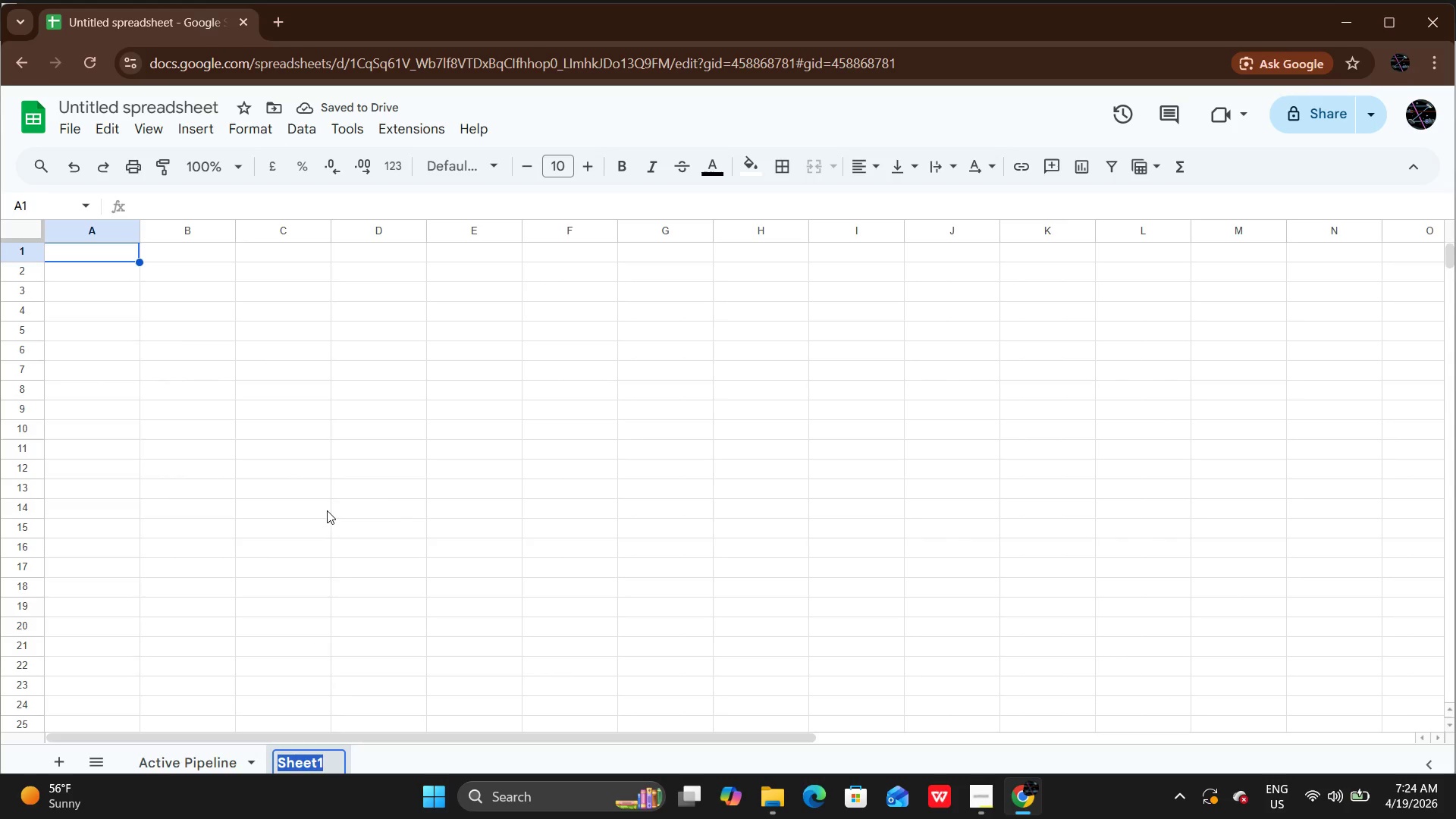 
key(Backspace)
type(Recr)
 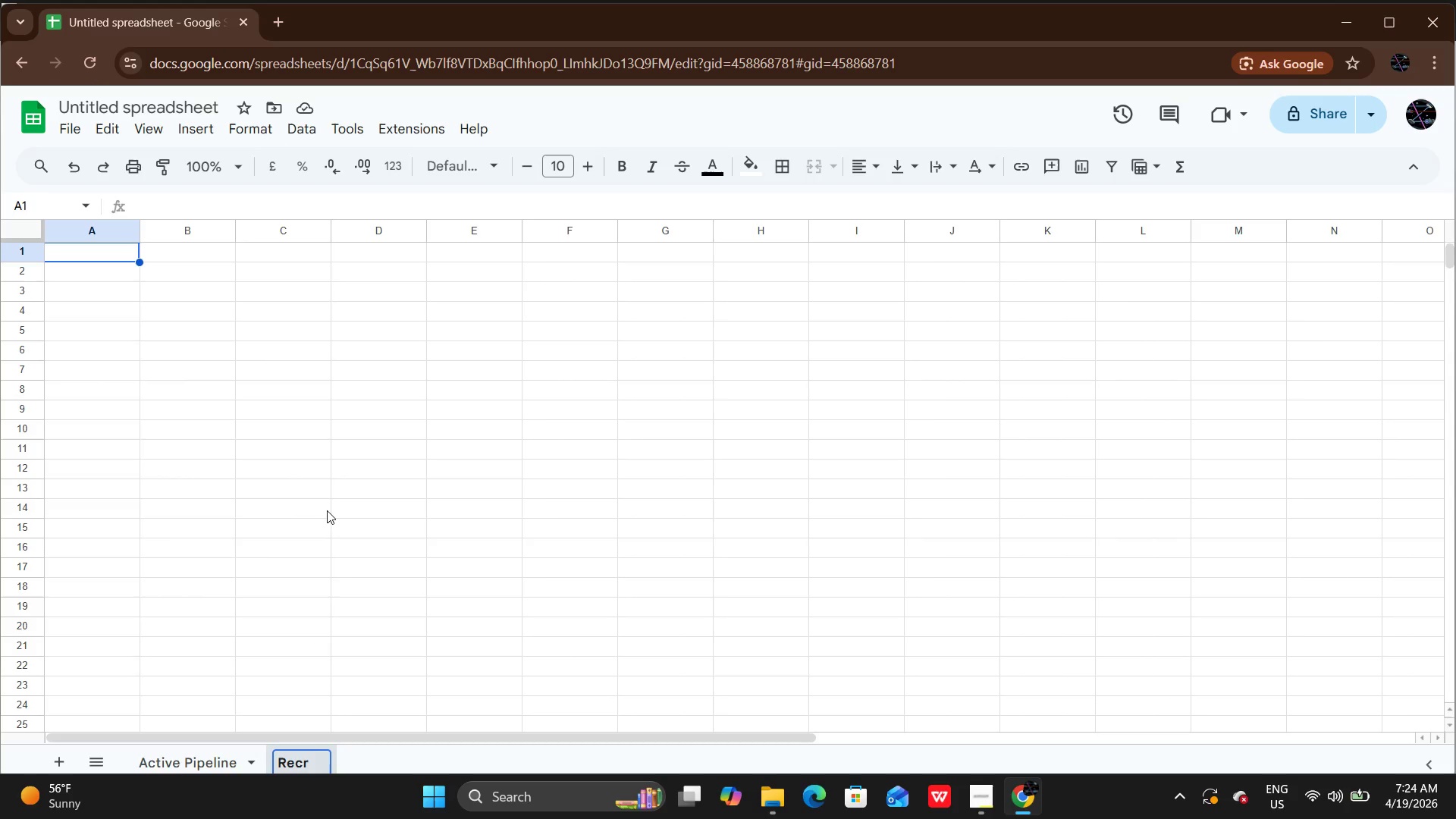 
wait(5.2)
 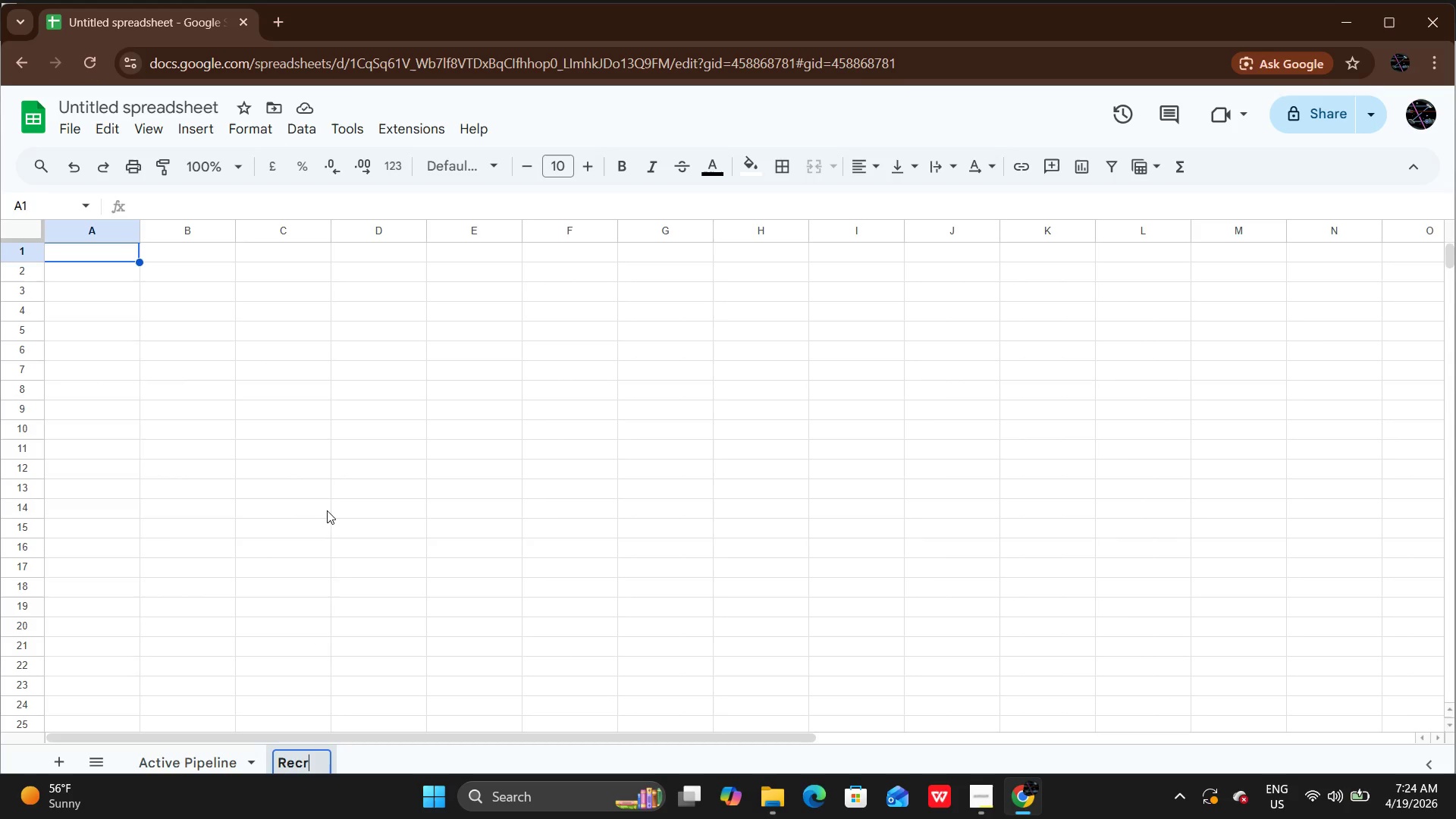 
type(uitment DAH)
key(Backspace)
type(SHBOARD)
 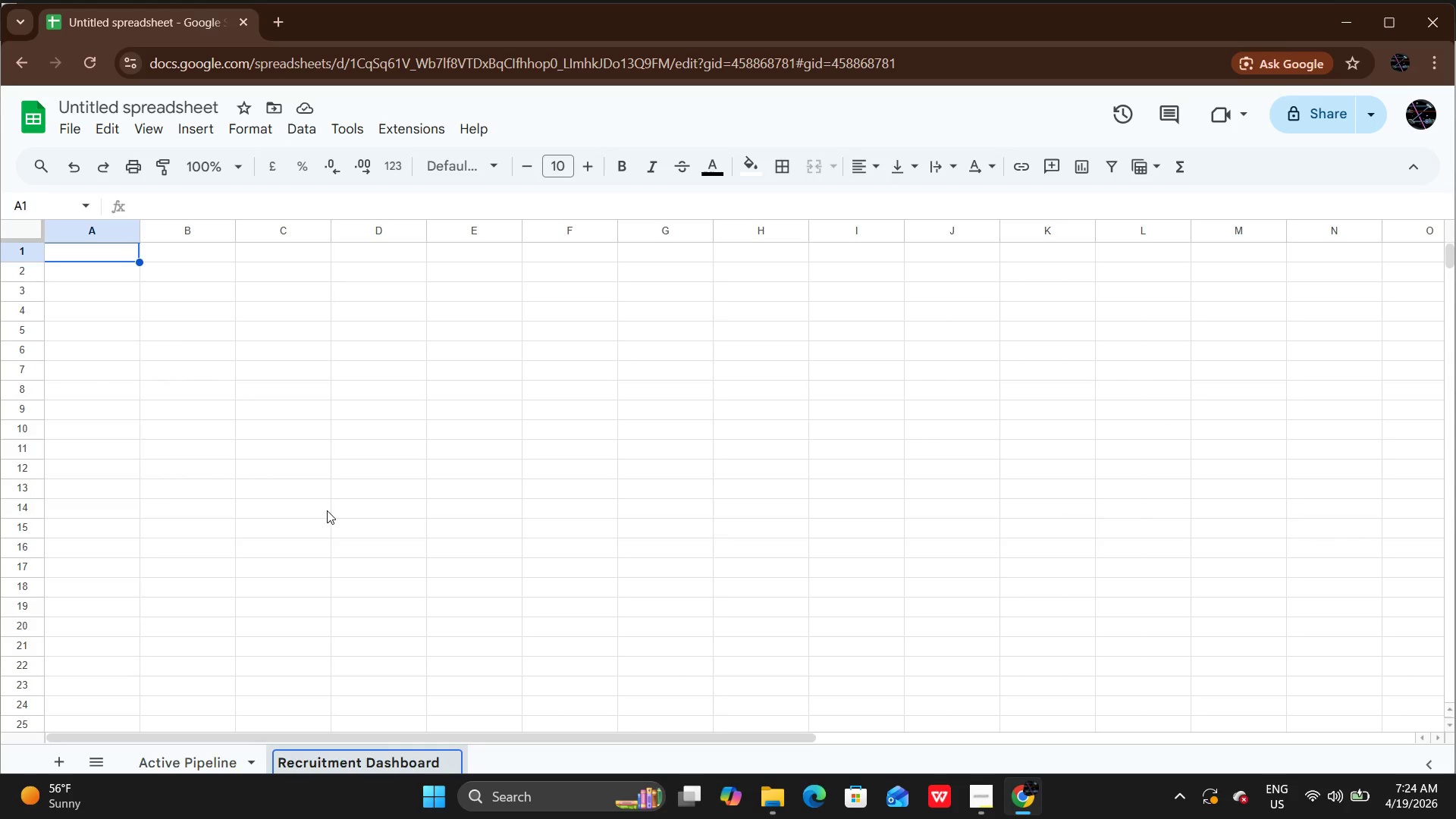 
hold_key(key=CapsLock, duration=0.36)
 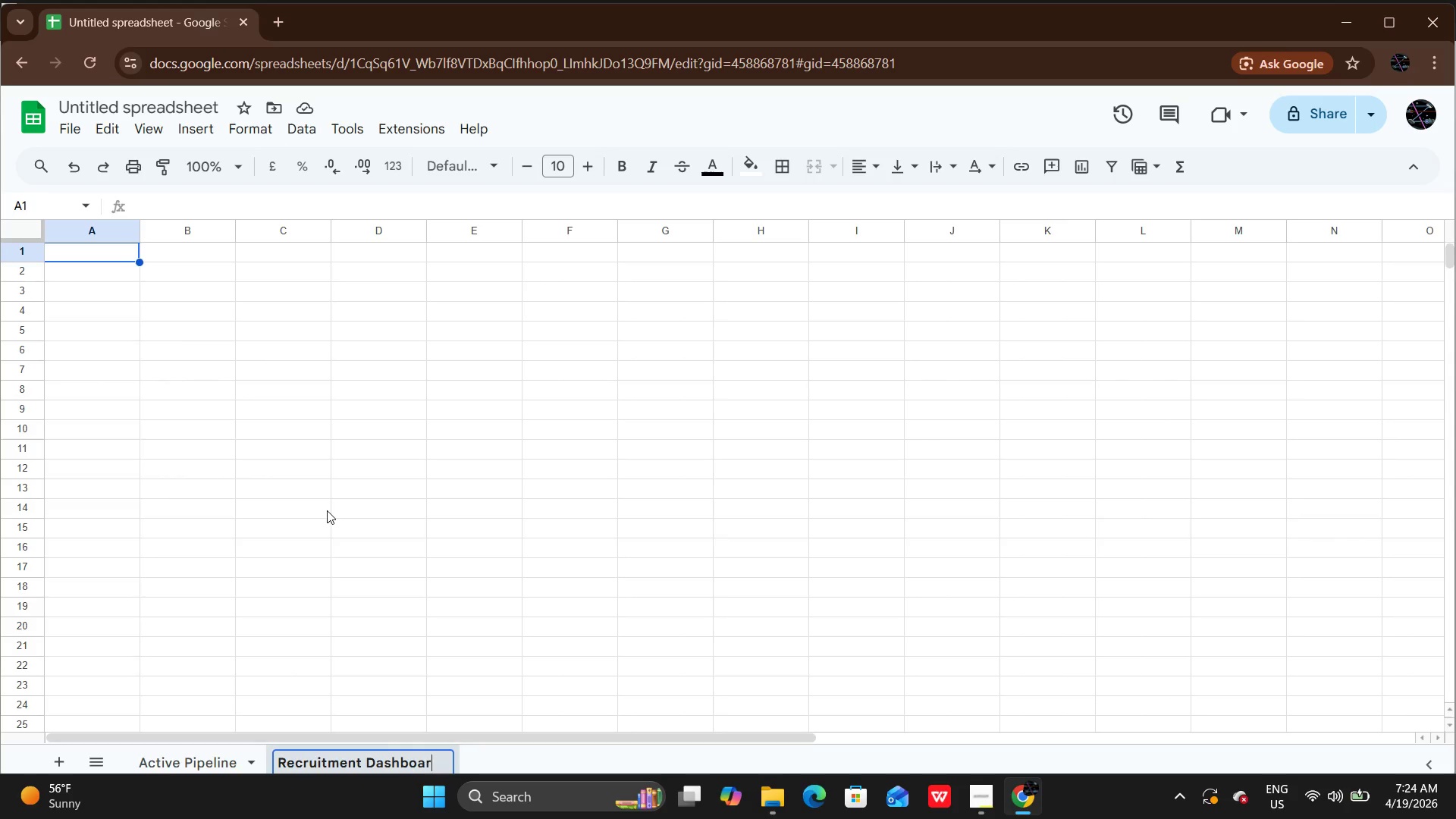 
left_click([327, 510])
 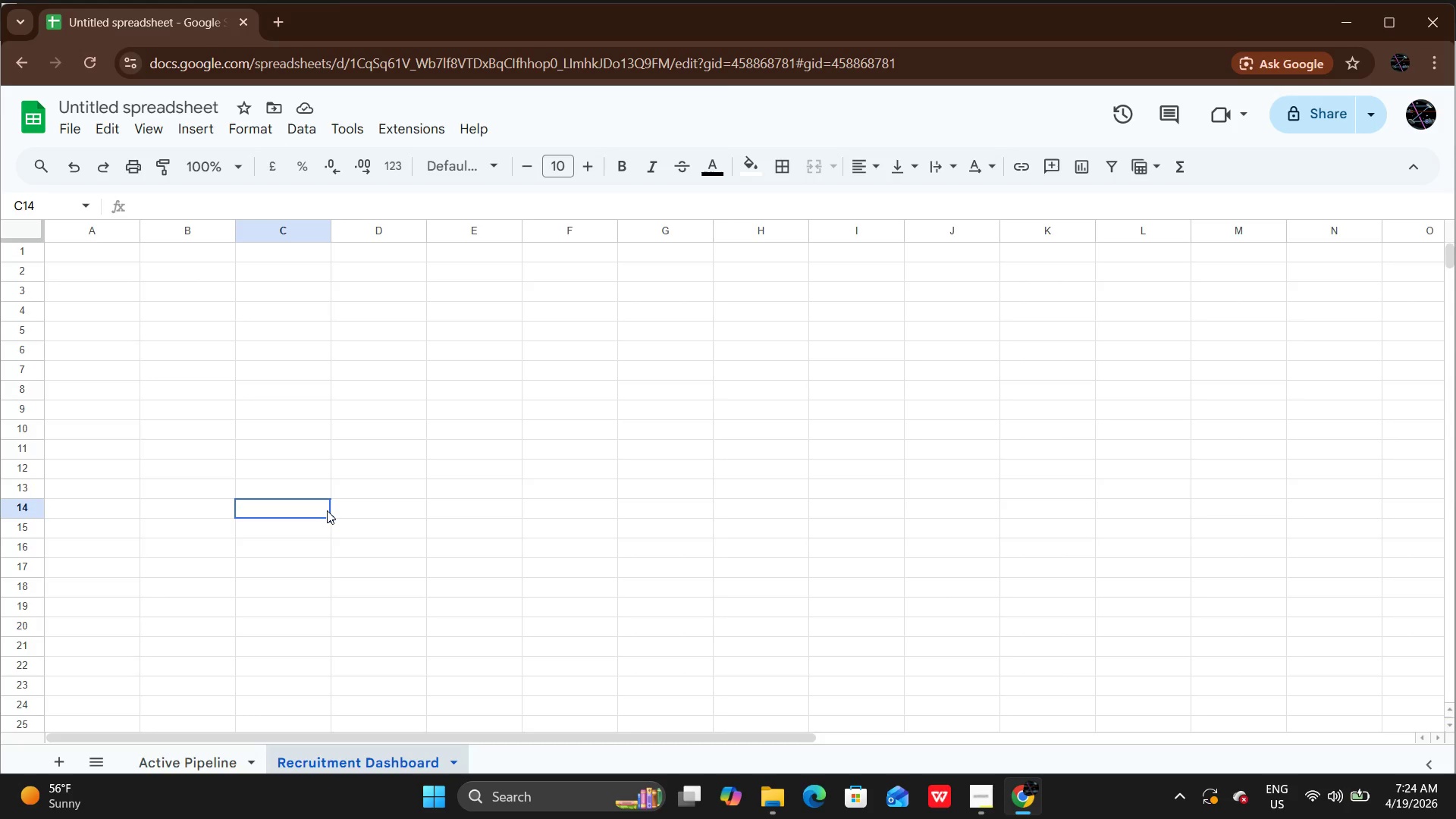 
wait(14.3)
 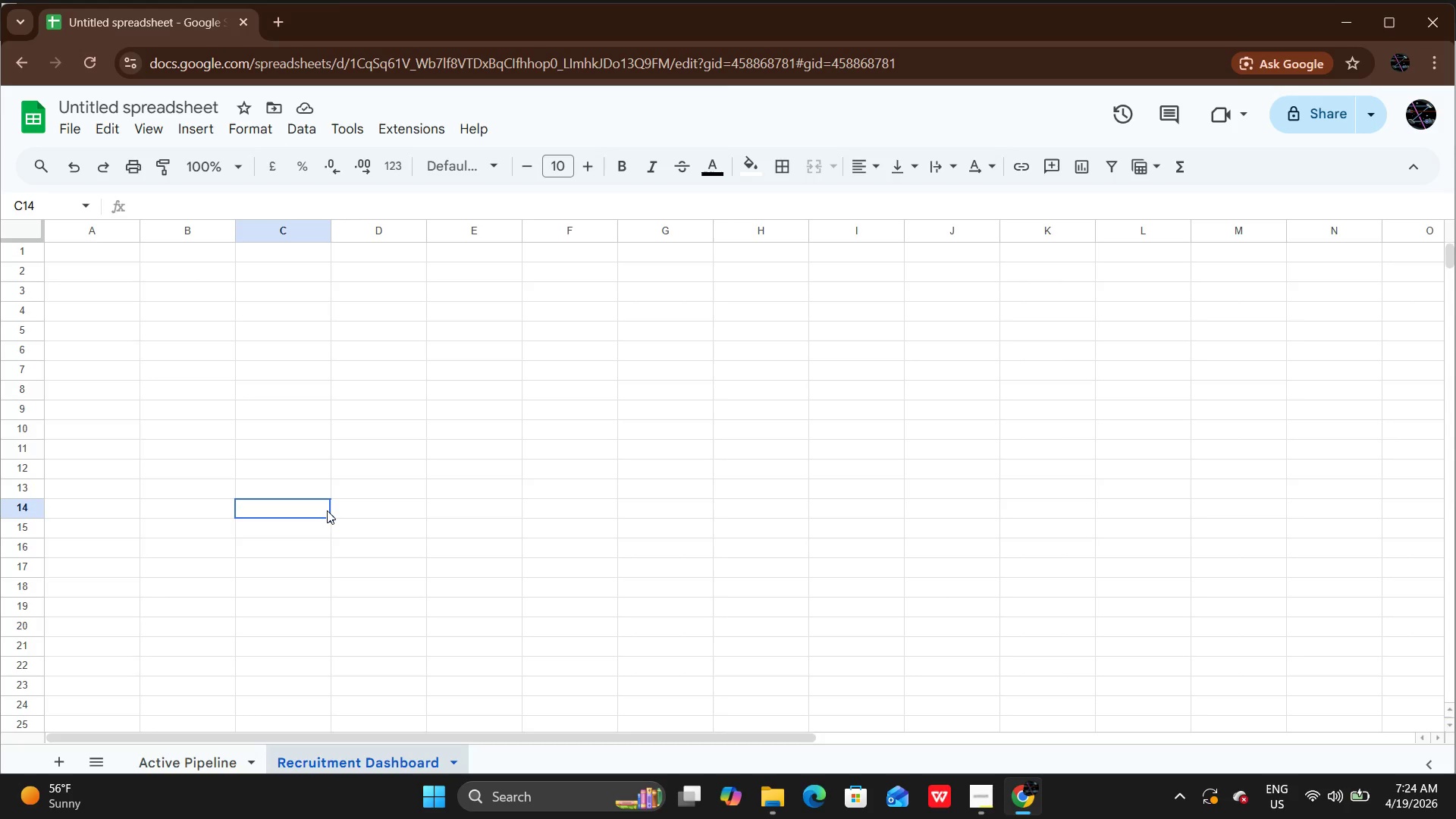 
left_click_drag(start_coordinate=[138, 231], to_coordinate=[171, 234])
 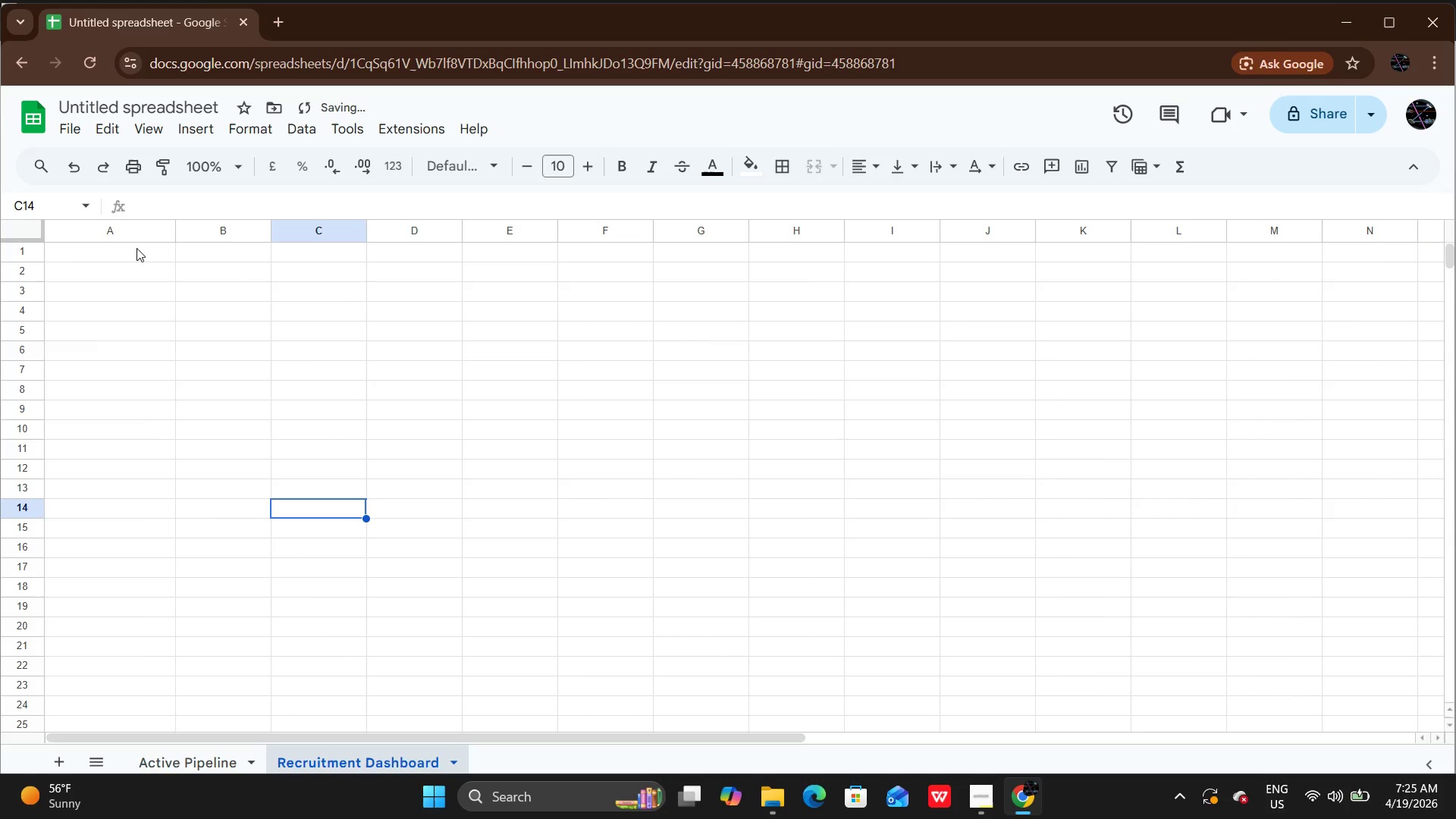 
double_click([136, 248])
 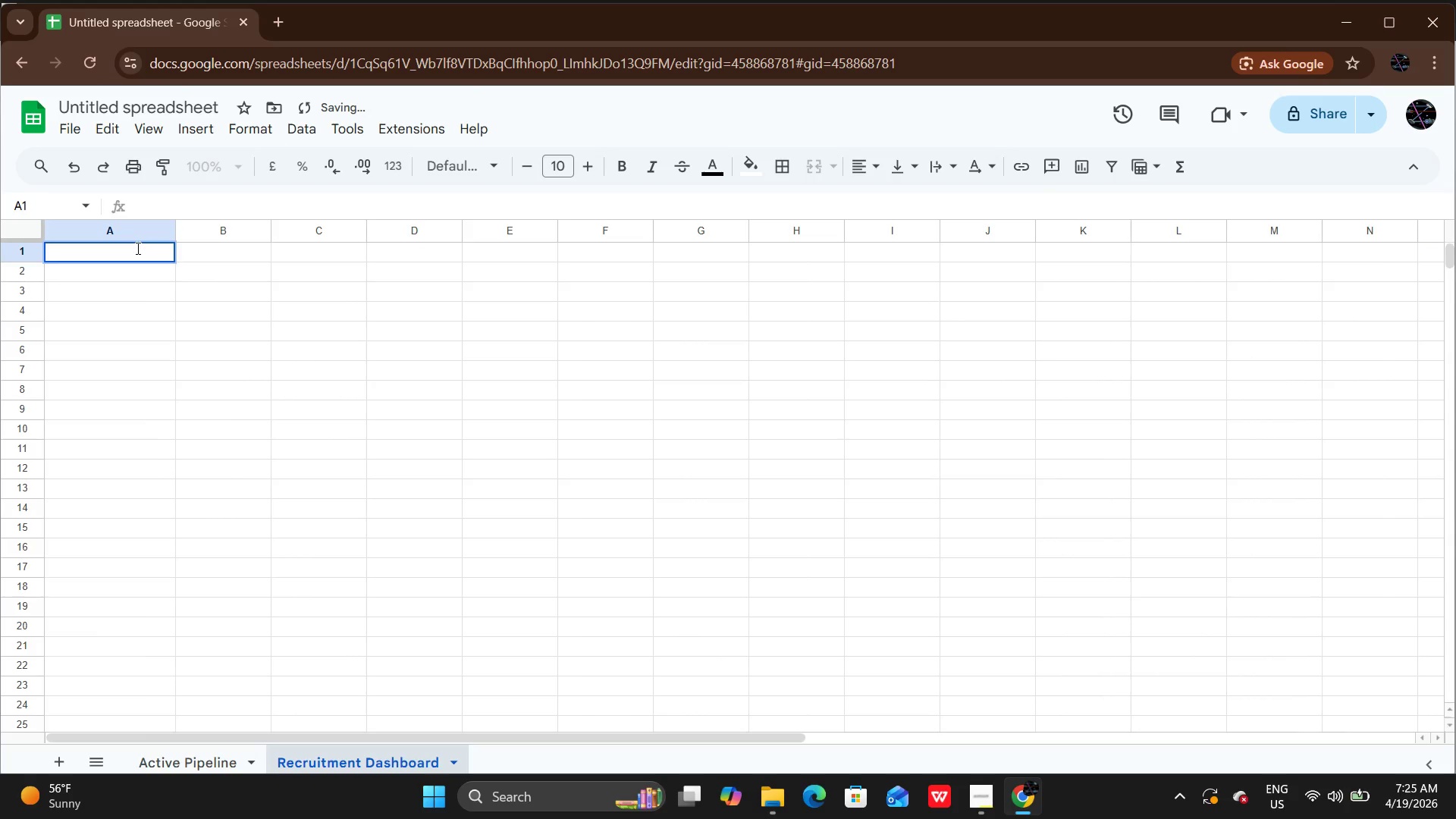 
type(c)
key(Backspace)
type(Candidate Source)
 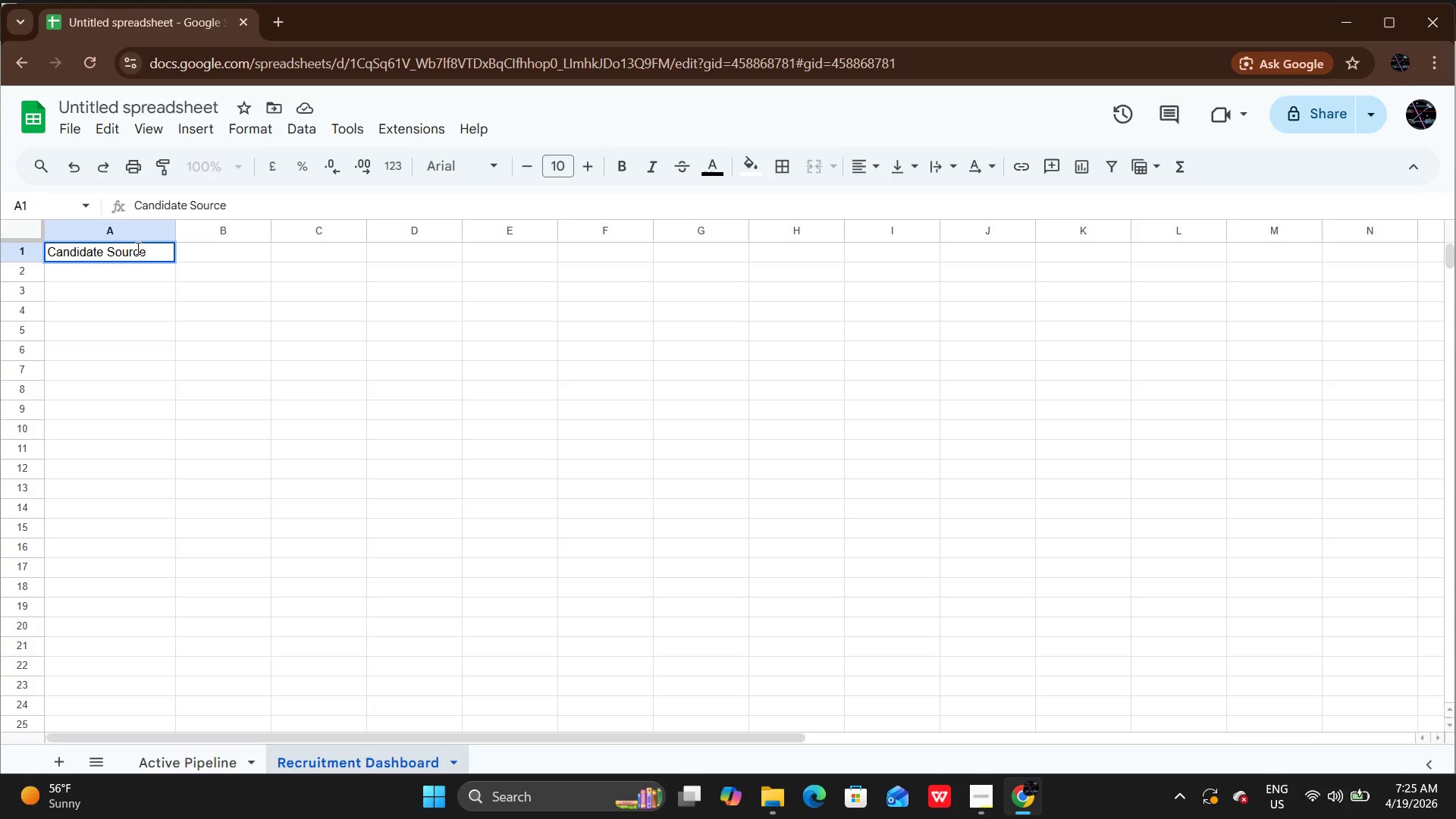 
key(Enter)
 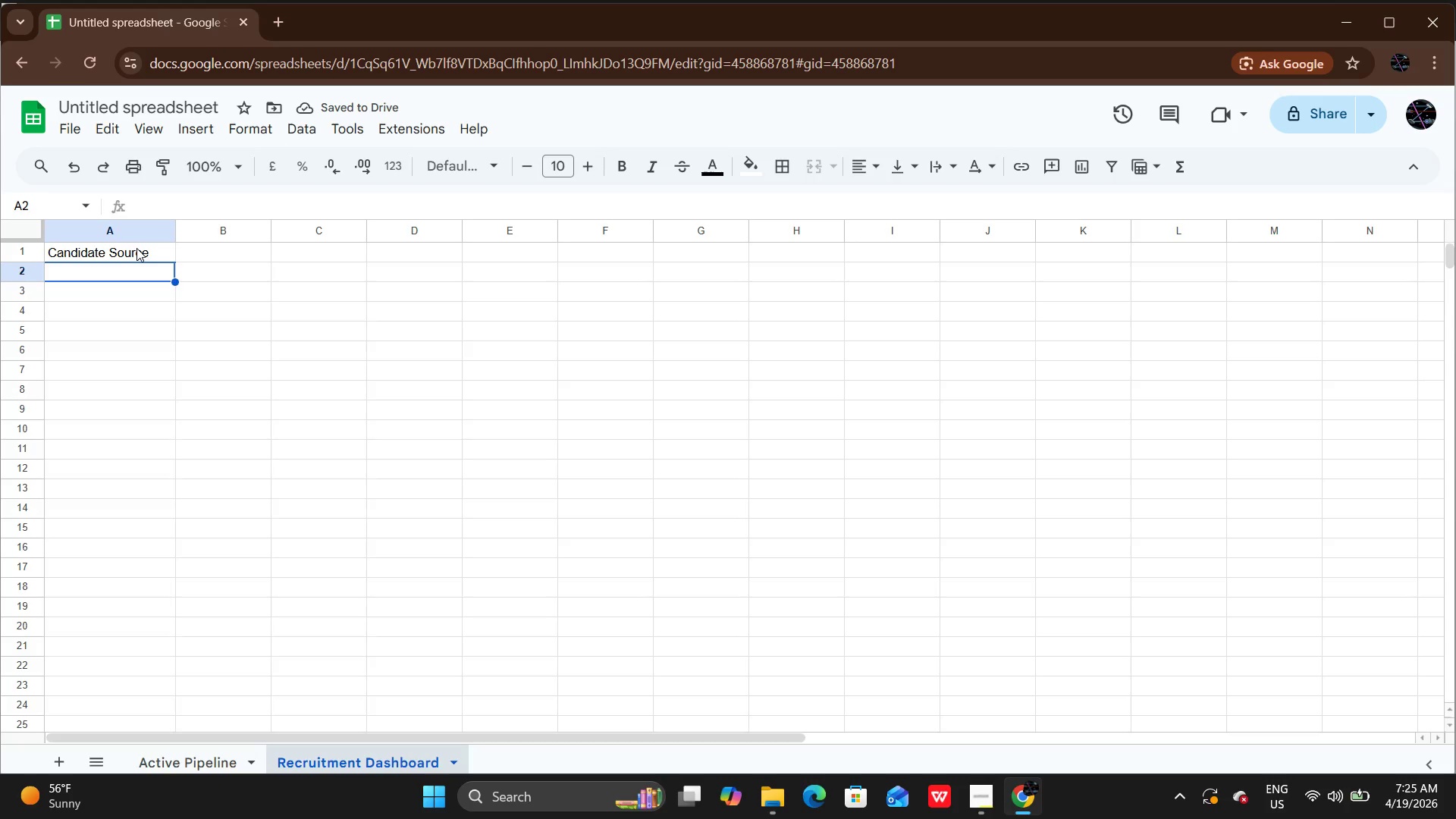 
type(Indeed)
 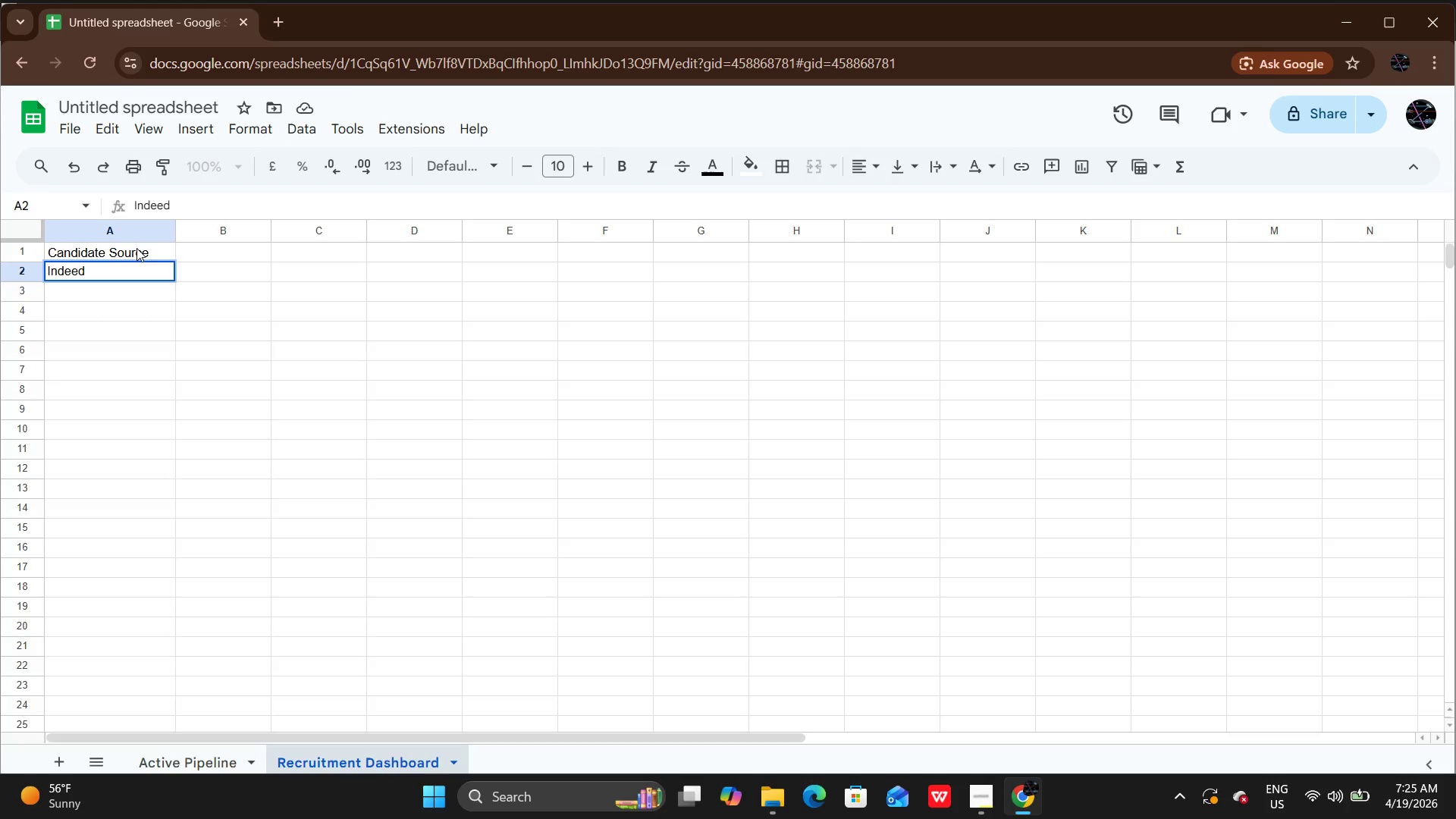 
key(Enter)
 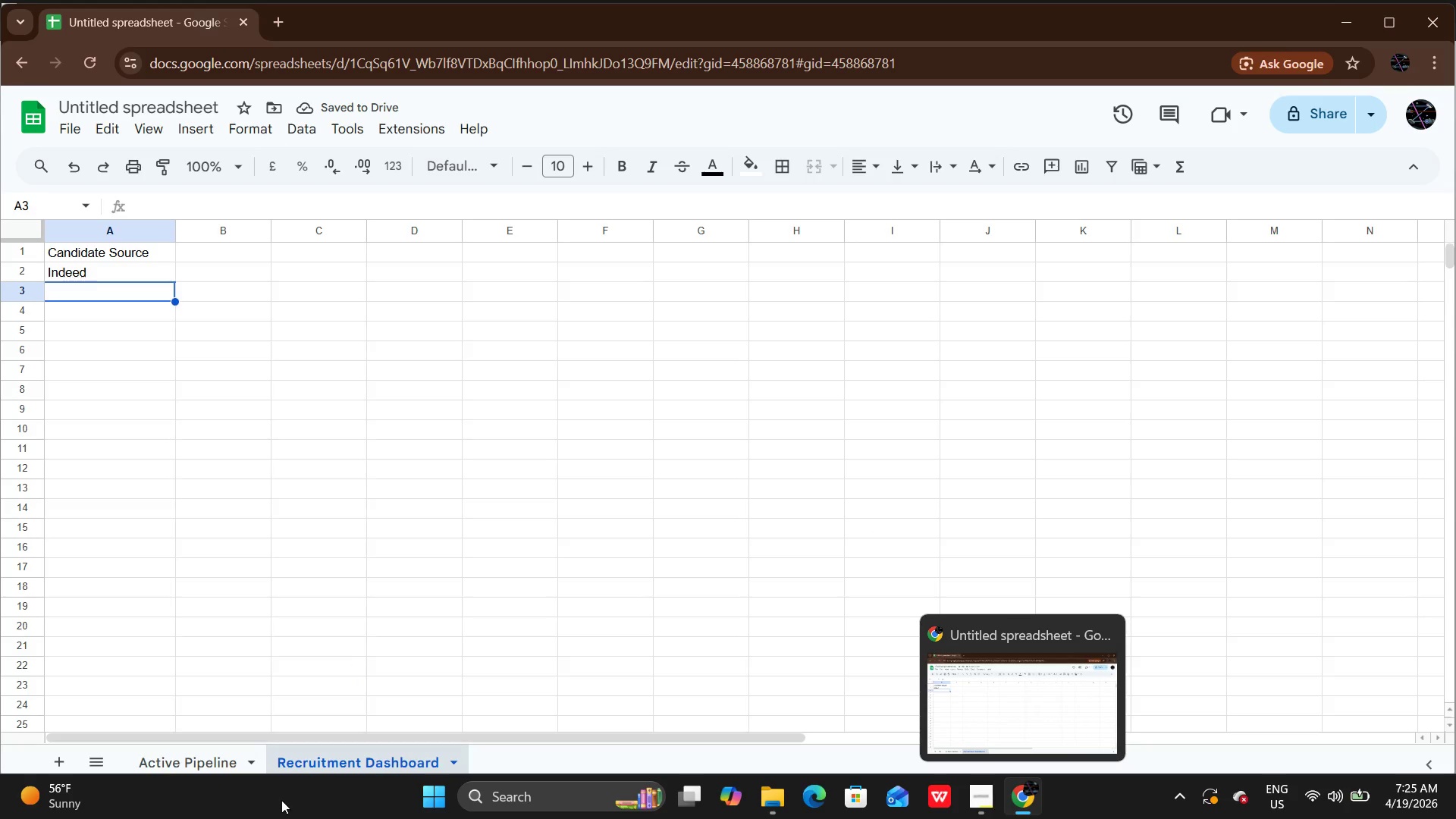 
left_click([215, 769])
 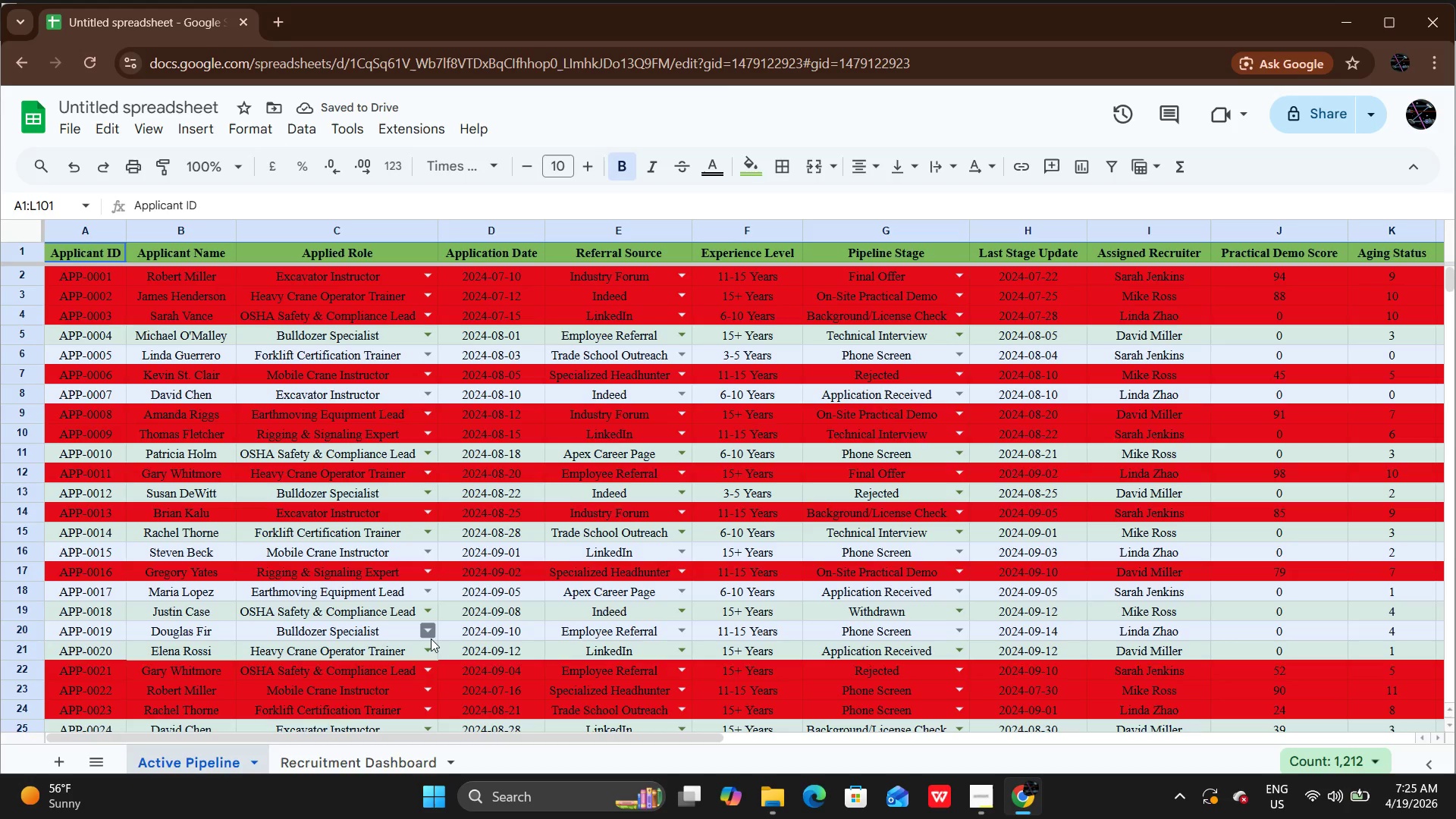 
scroll: coordinate [431, 639], scroll_direction: up, amount: 2.0
 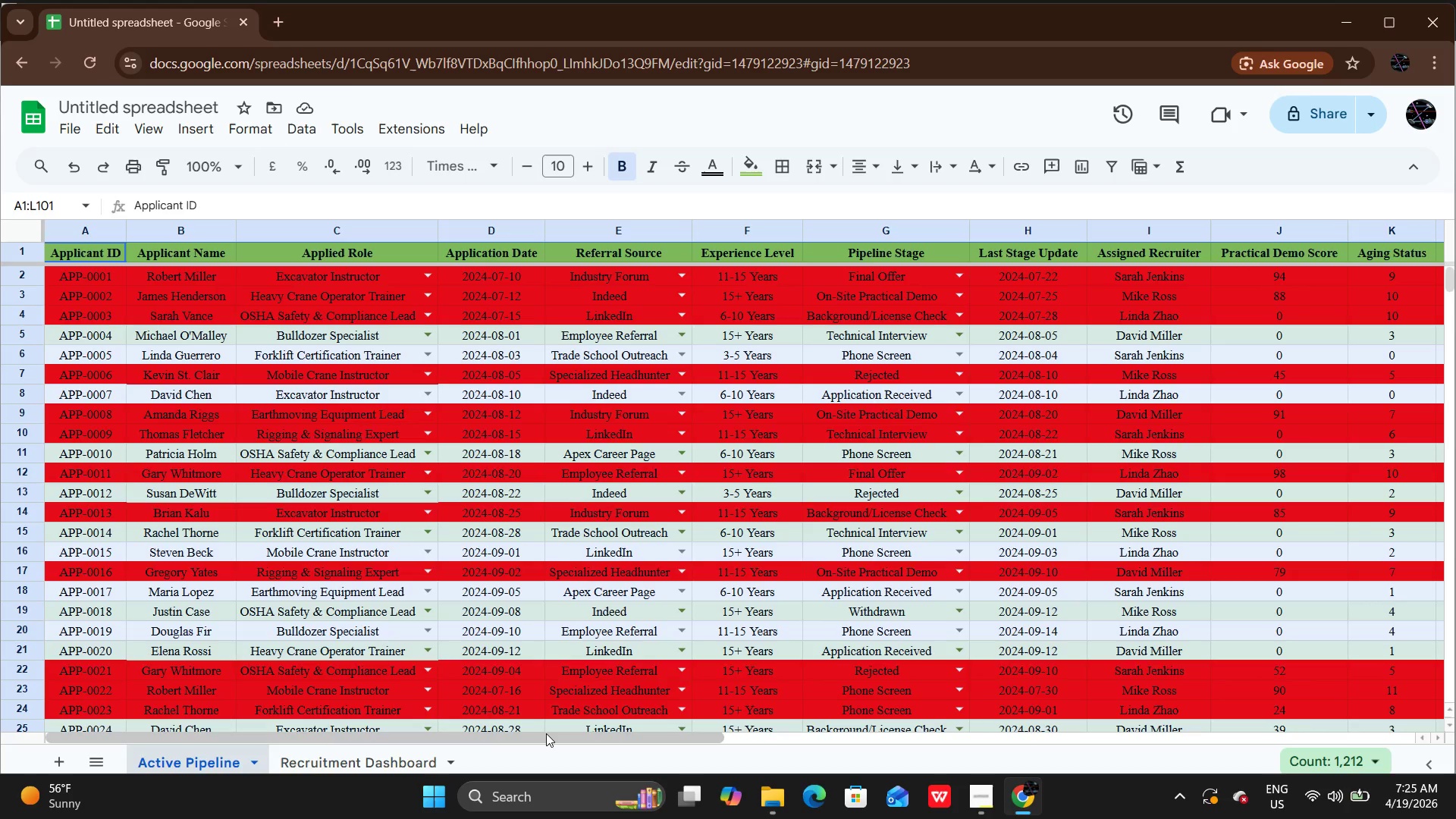 
left_click([546, 733])
 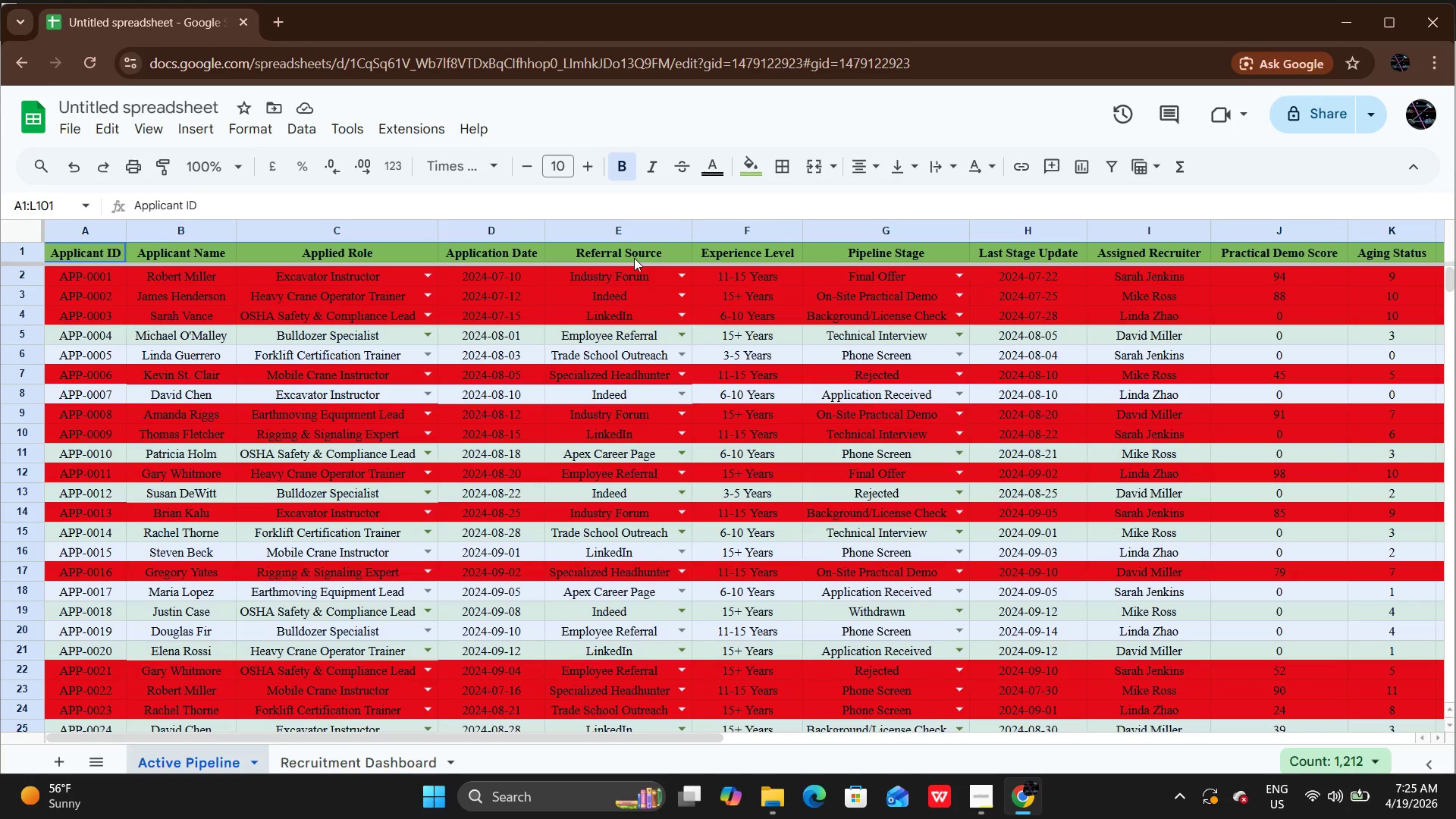 
left_click([634, 252])
 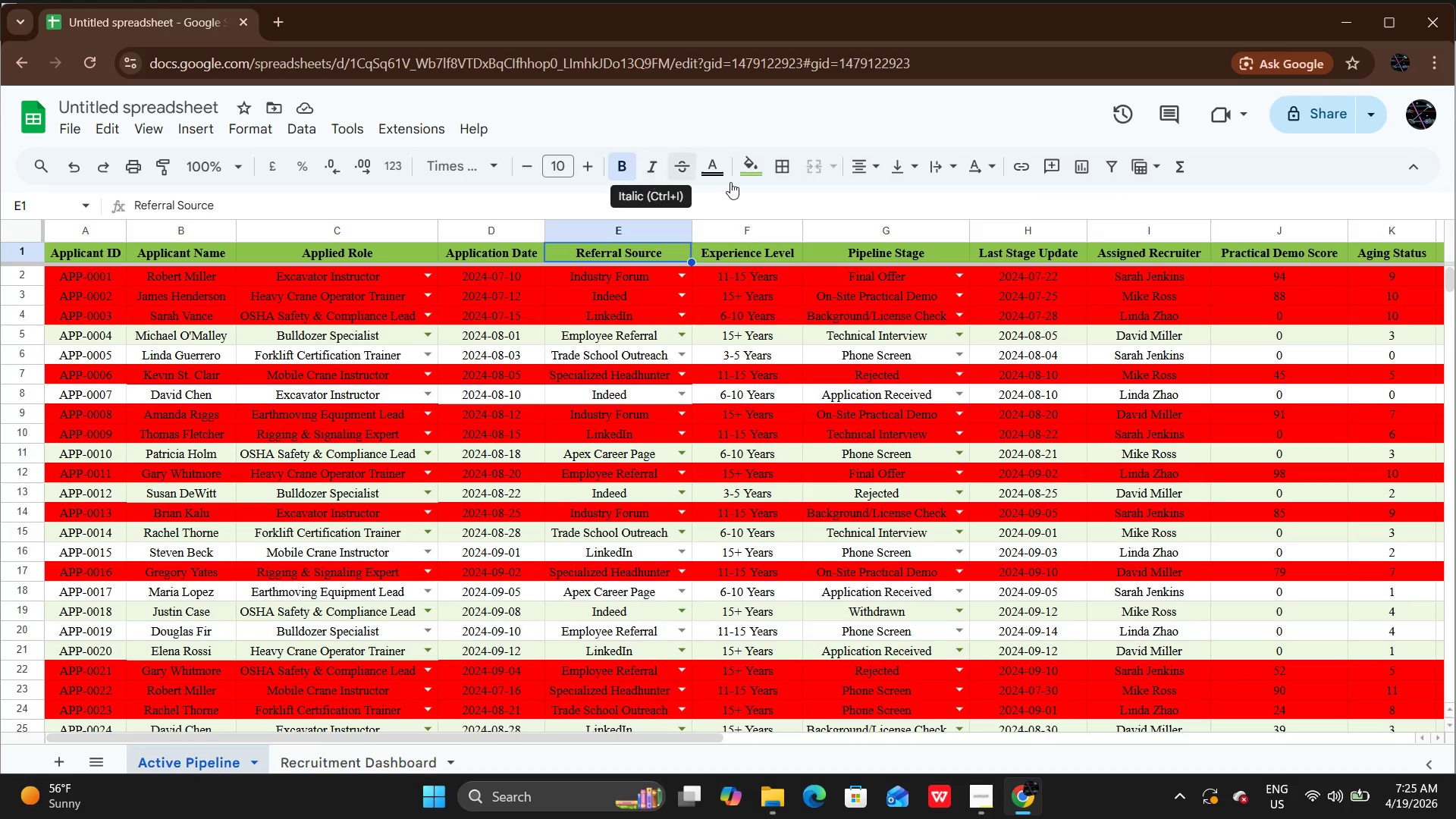 
wait(7.36)
 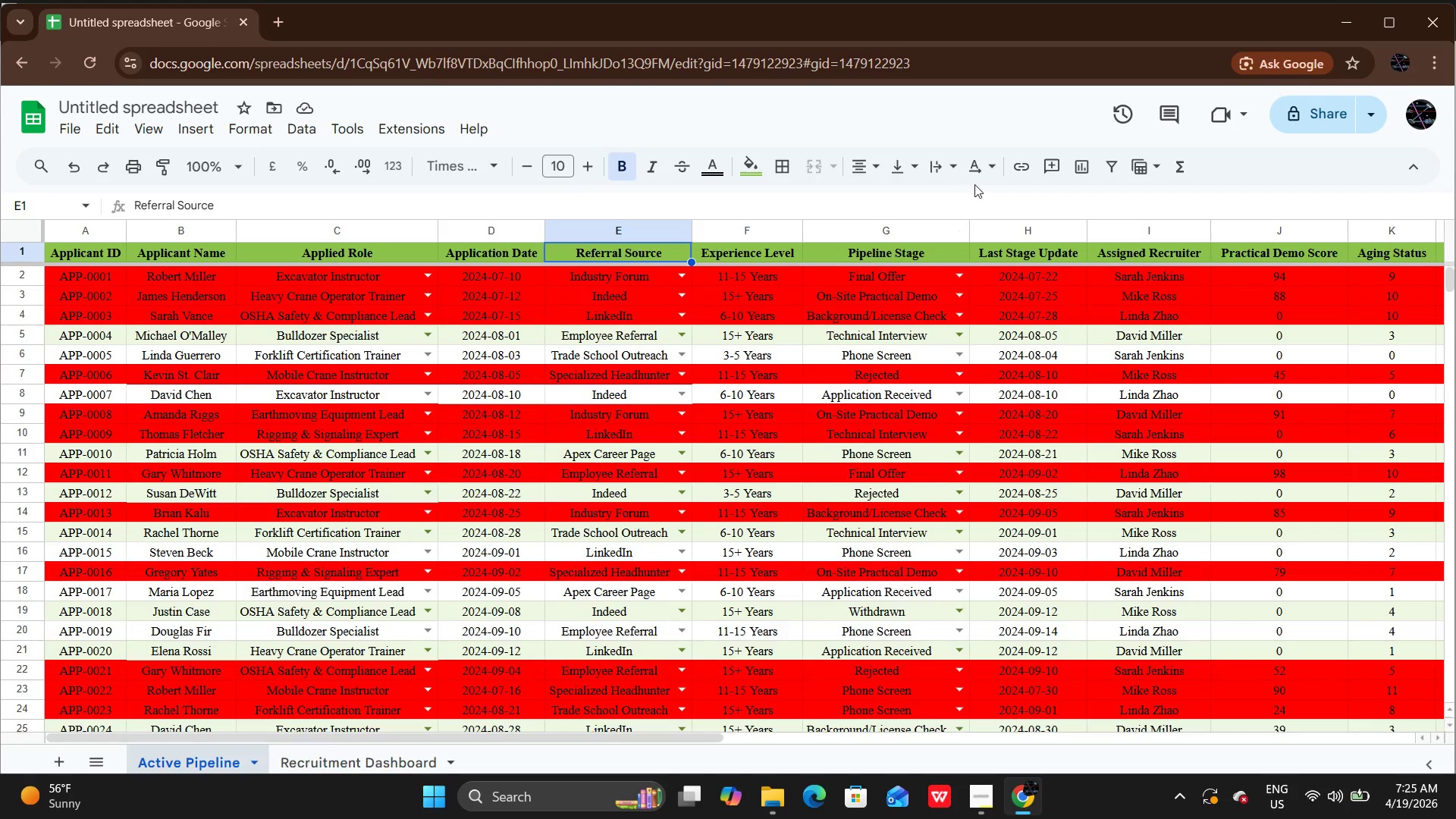 
left_click([1115, 168])
 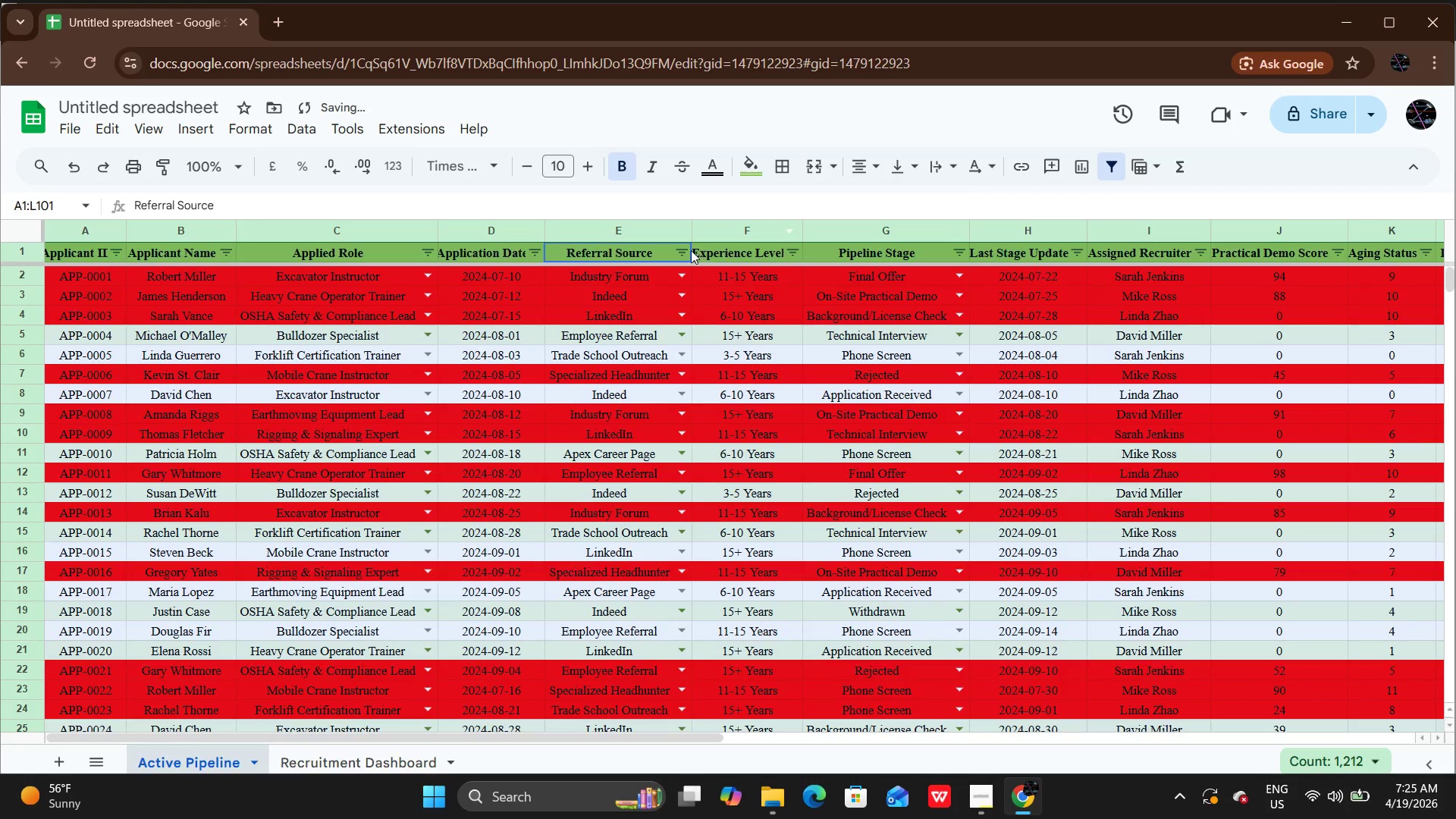 
left_click([689, 250])
 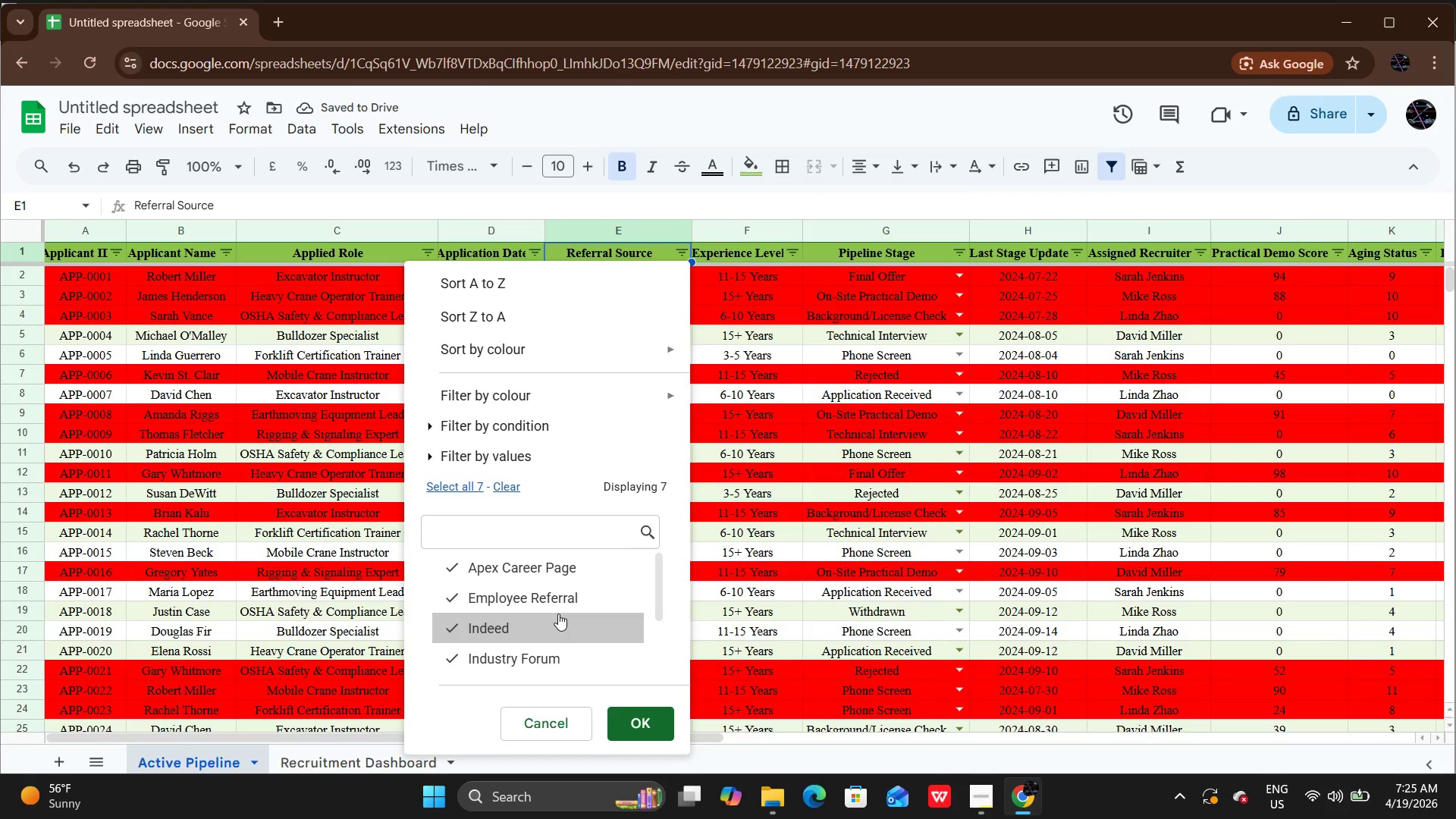 
scroll: coordinate [558, 613], scroll_direction: down, amount: 1.0
 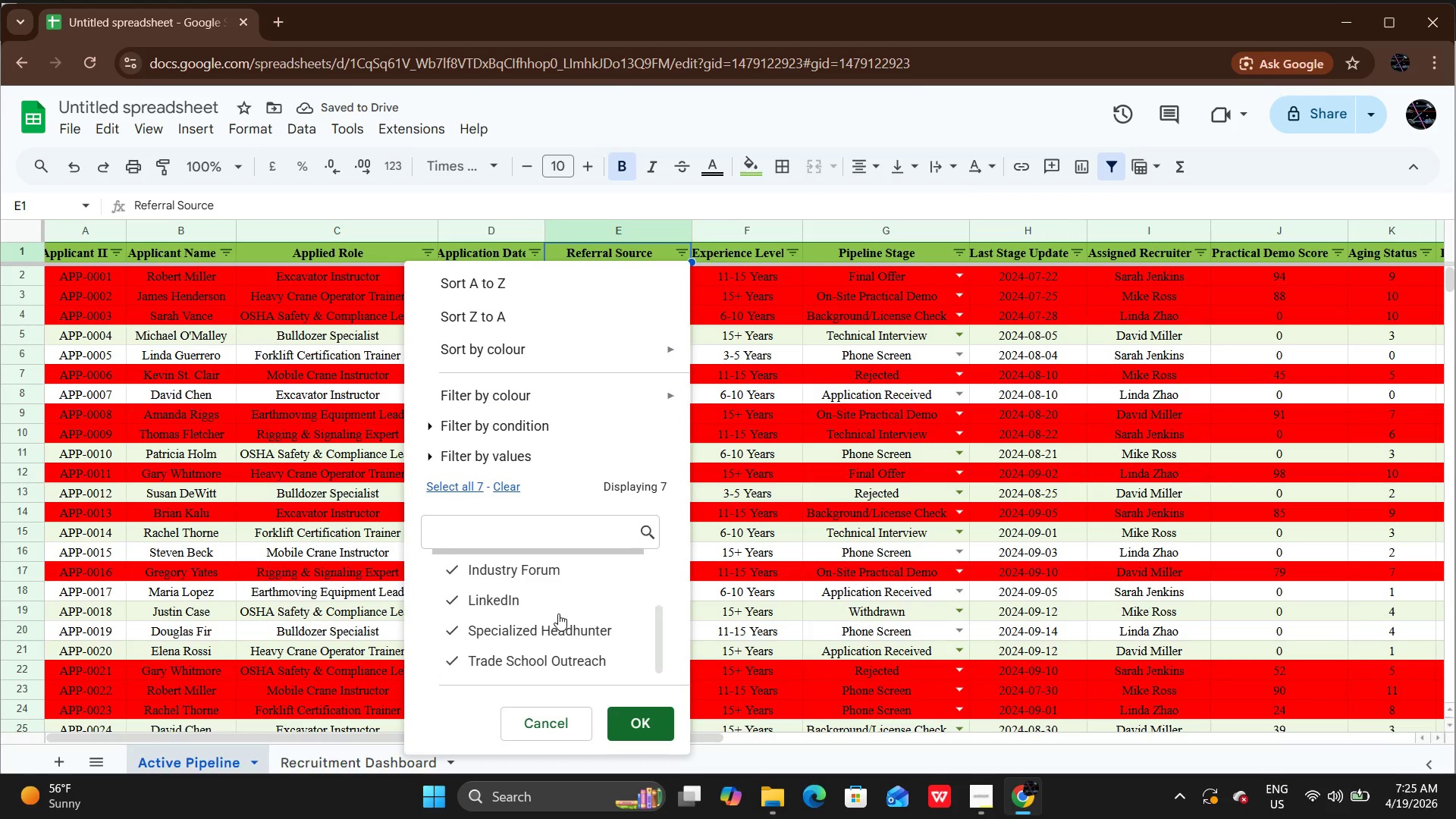 
scroll: coordinate [558, 613], scroll_direction: none, amount: 0.0
 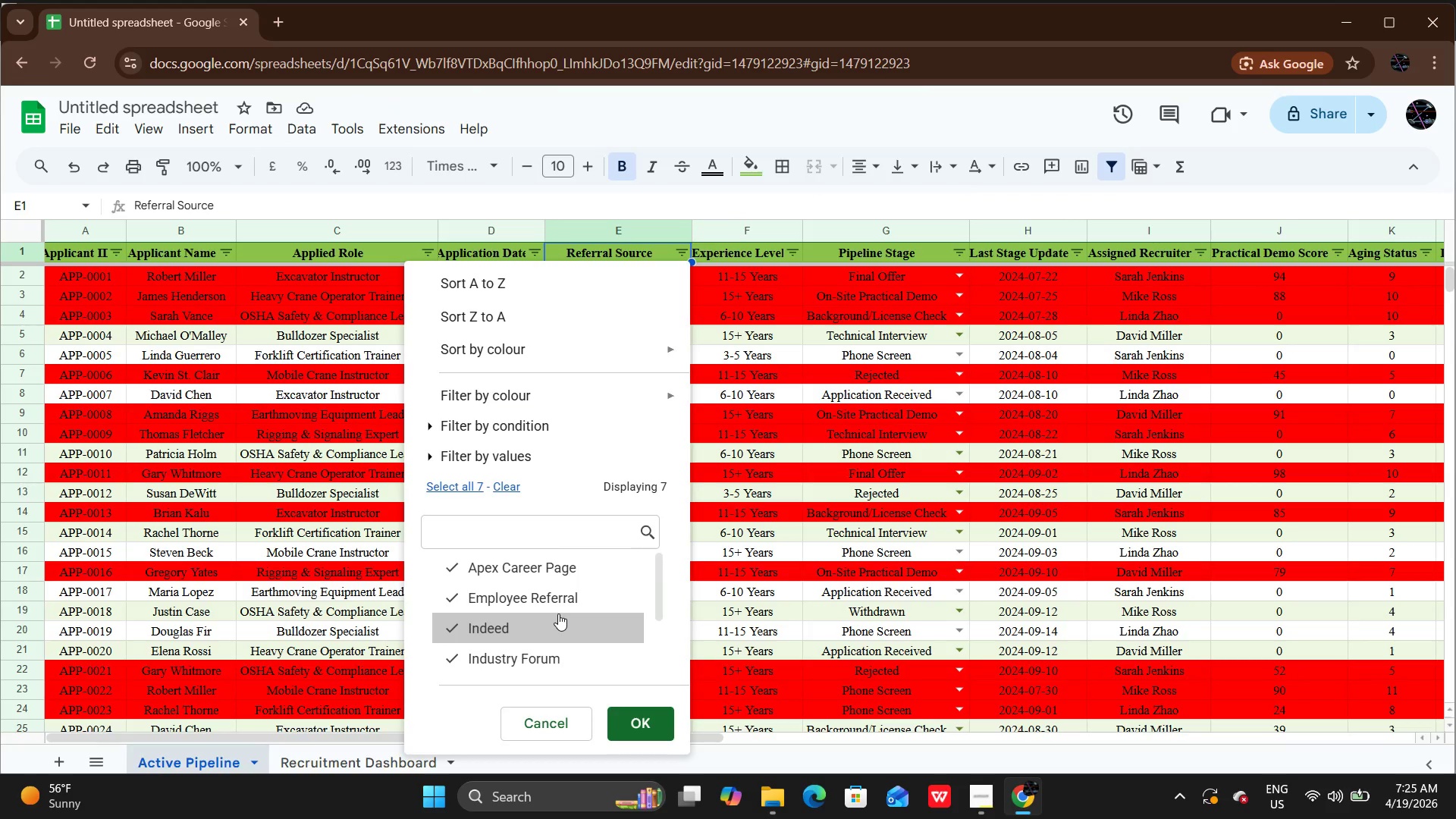 
scroll: coordinate [558, 613], scroll_direction: down, amount: 2.0
 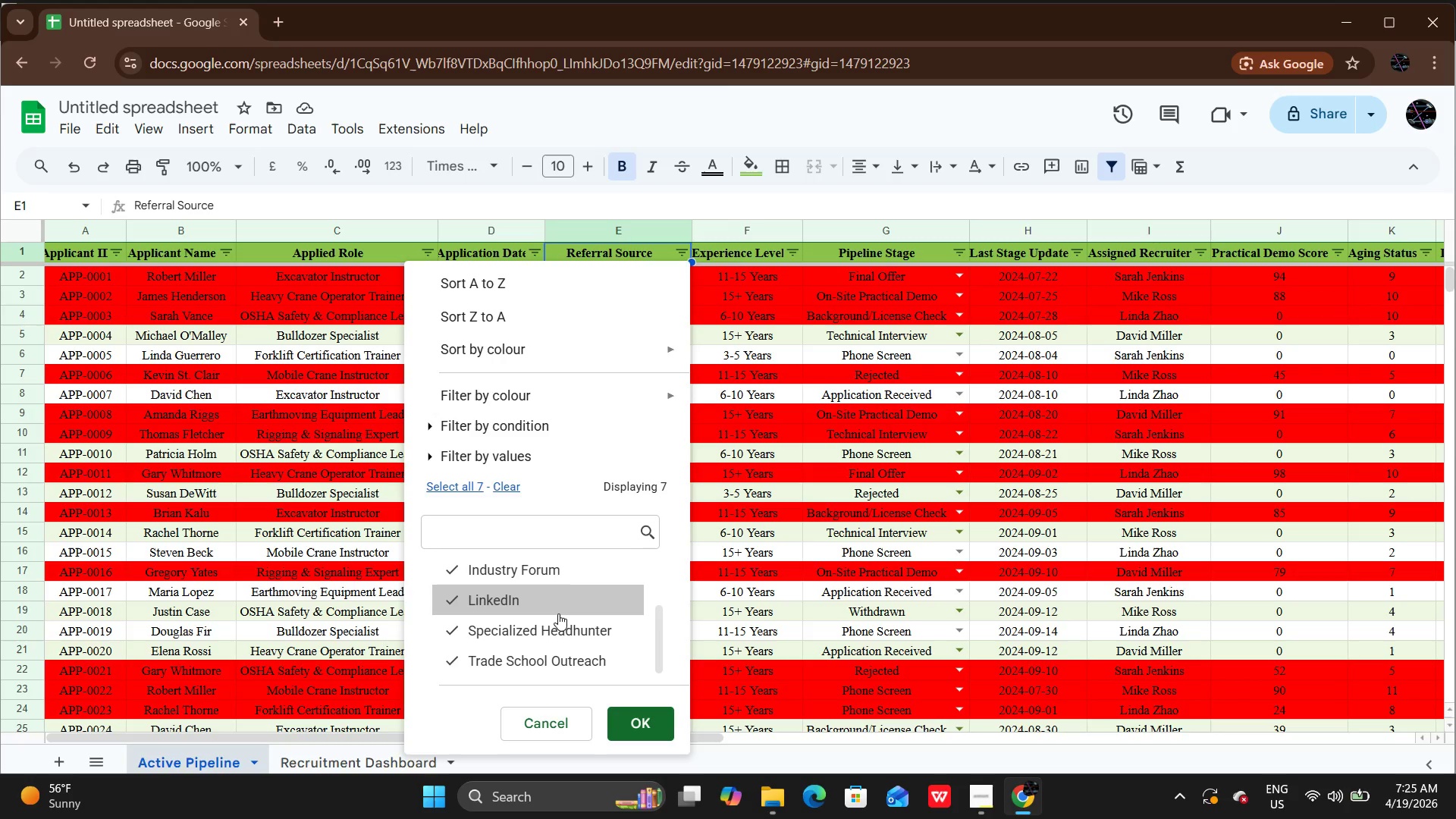 
scroll: coordinate [558, 613], scroll_direction: up, amount: 2.0
 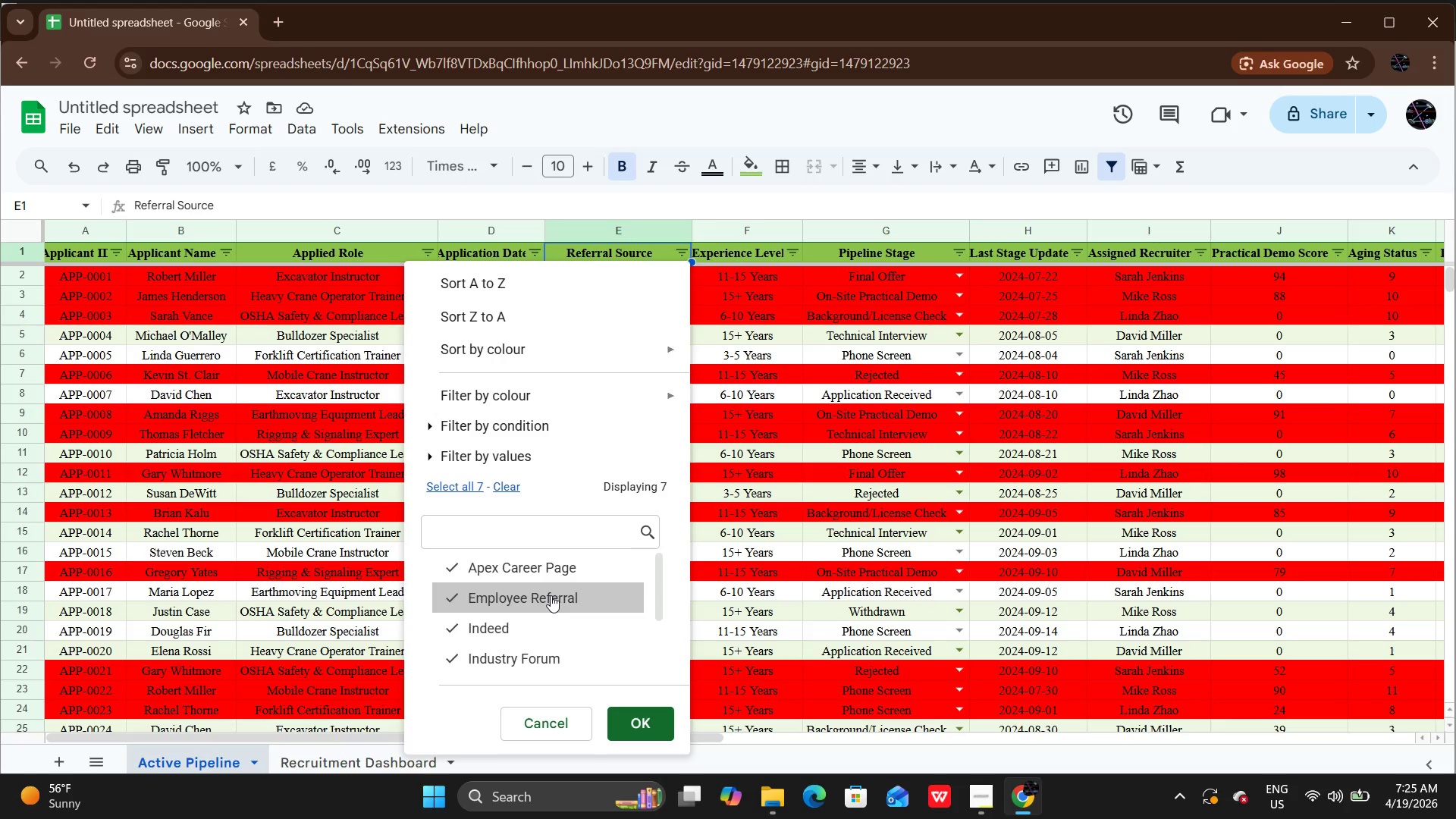 
wait(6.74)
 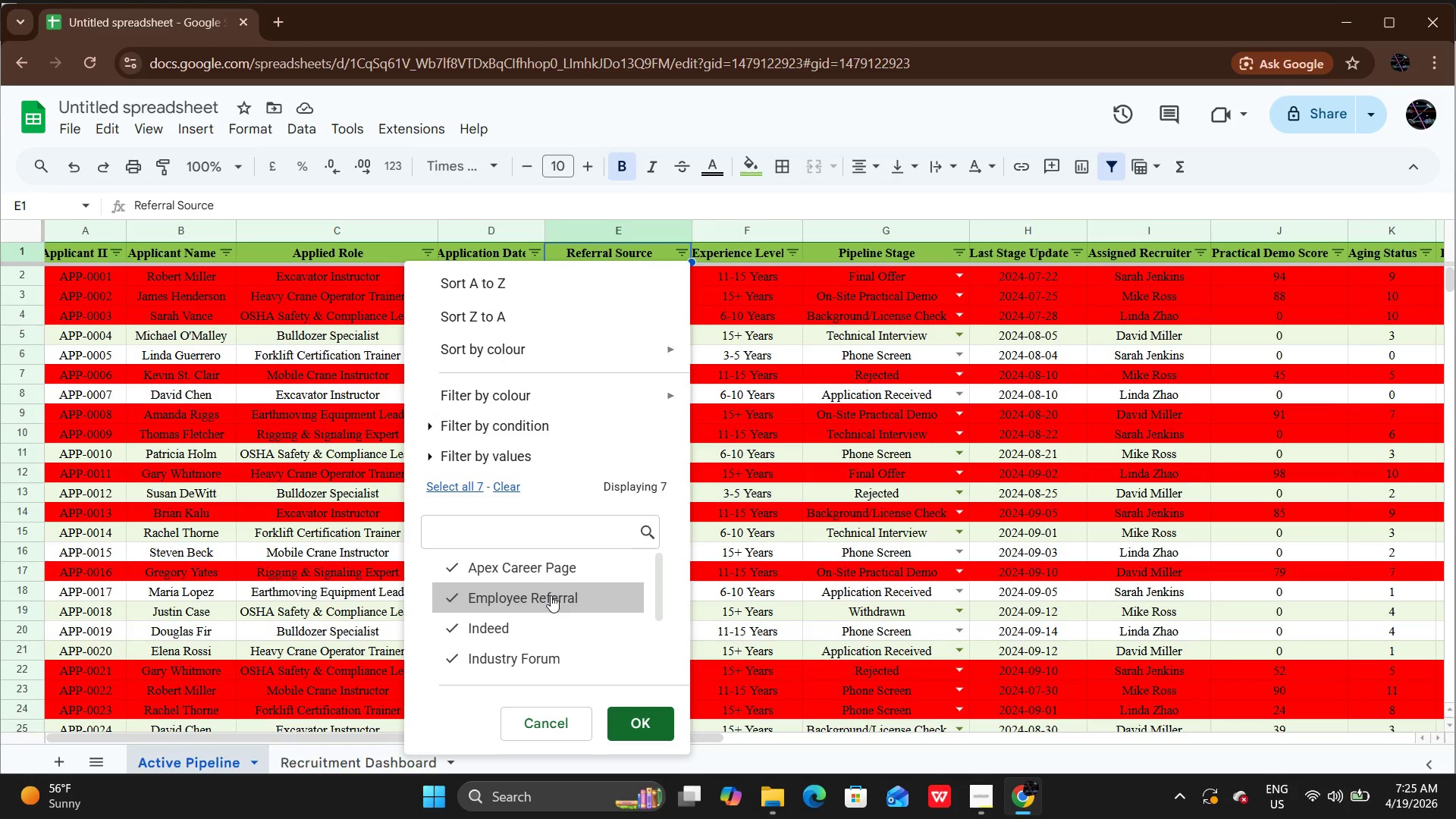 
left_click([662, 728])
 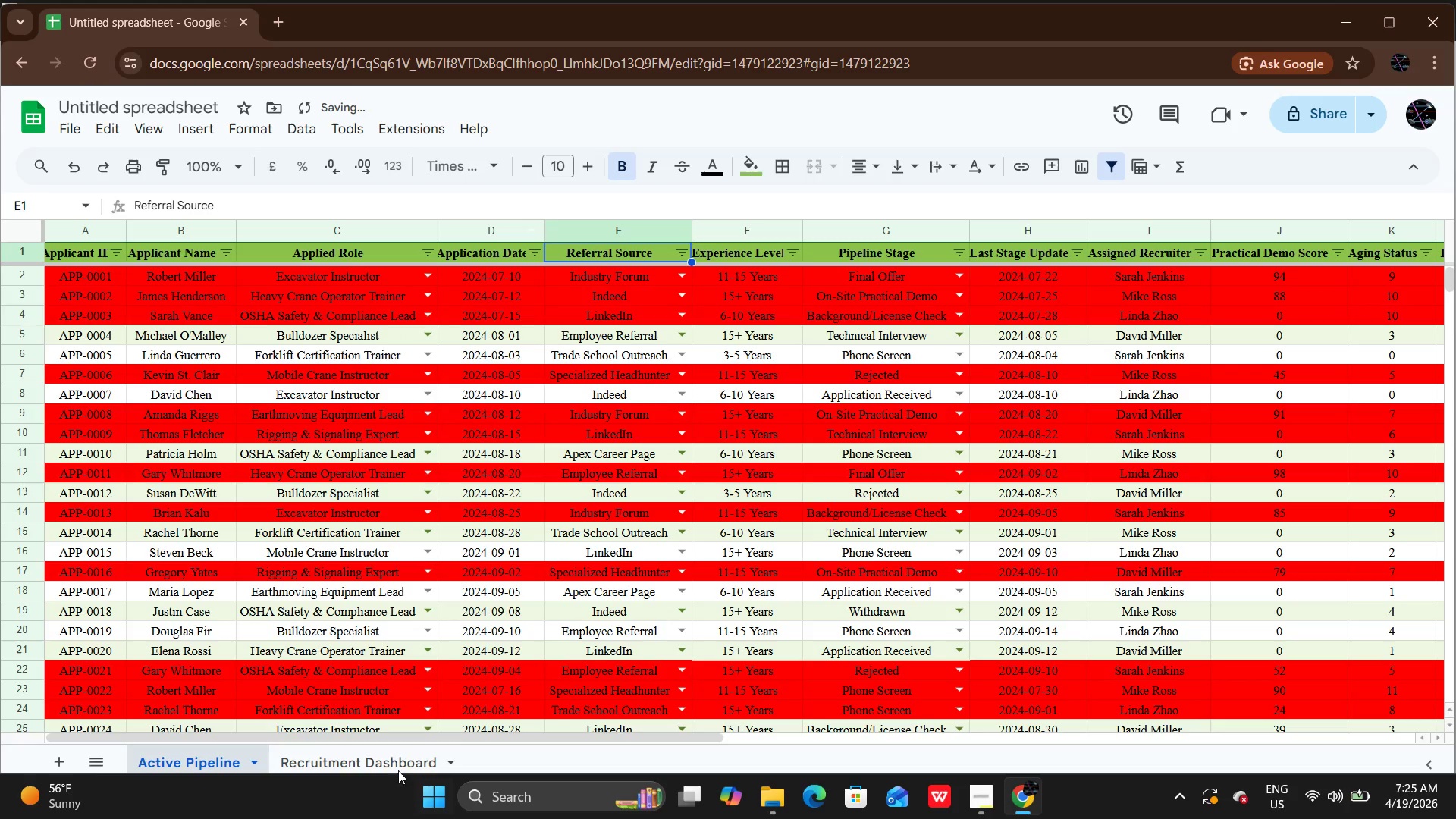 
left_click([397, 754])
 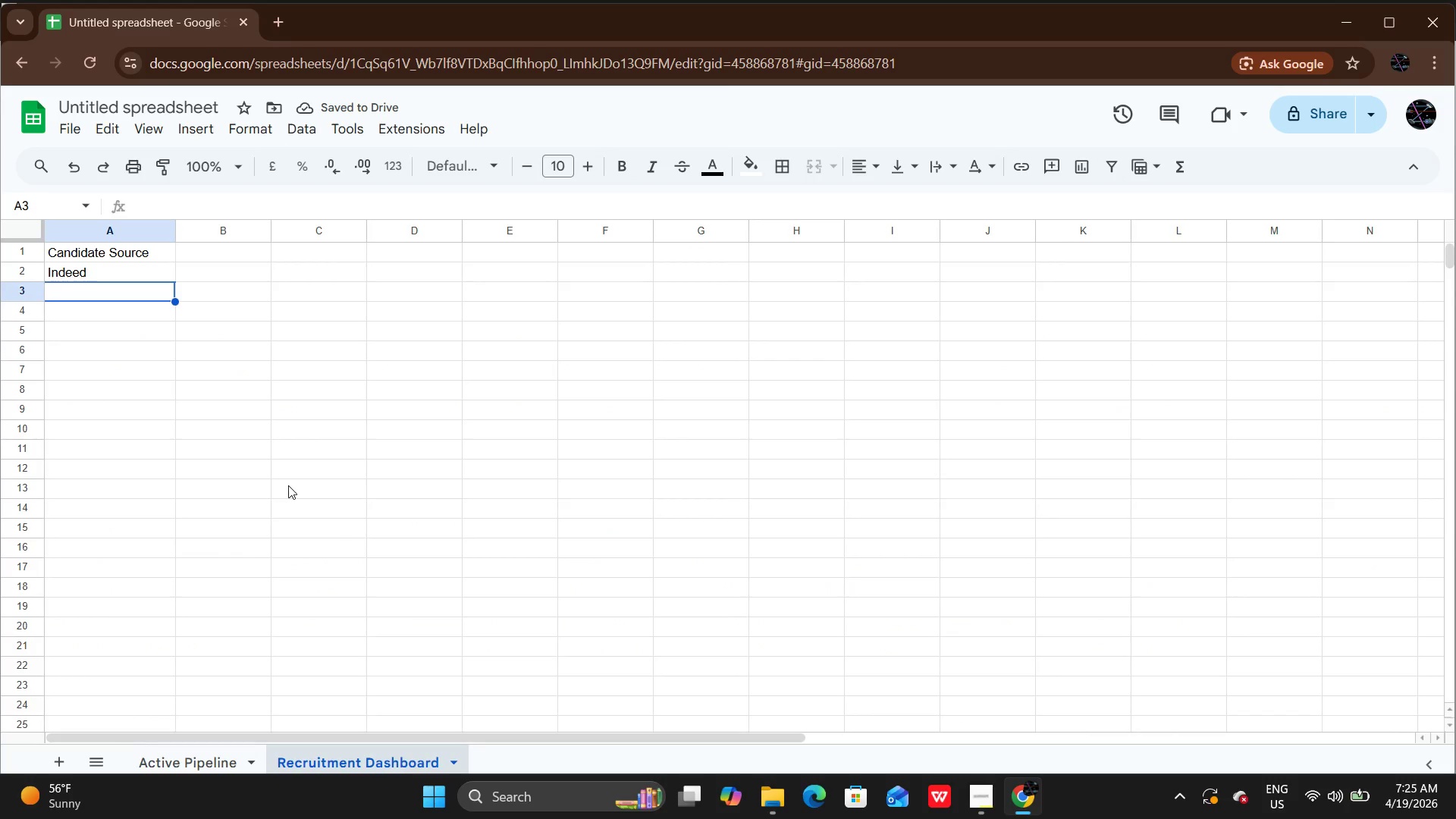 
type(IN)
key(Backspace)
type(ndu)
key(Backspace)
key(Backspace)
key(Backspace)
key(Backspace)
type(ndus)
 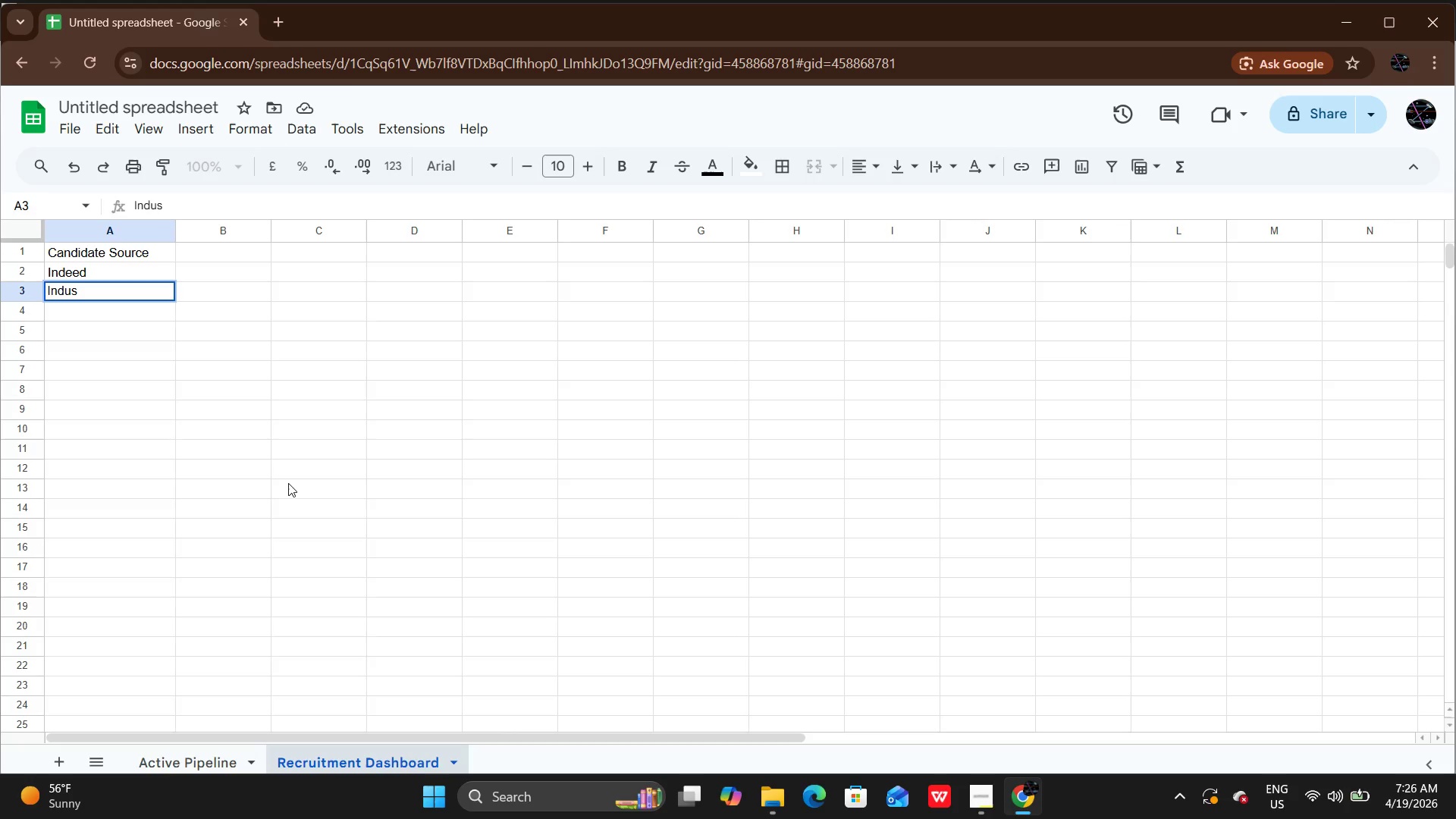 
wait(5.12)
 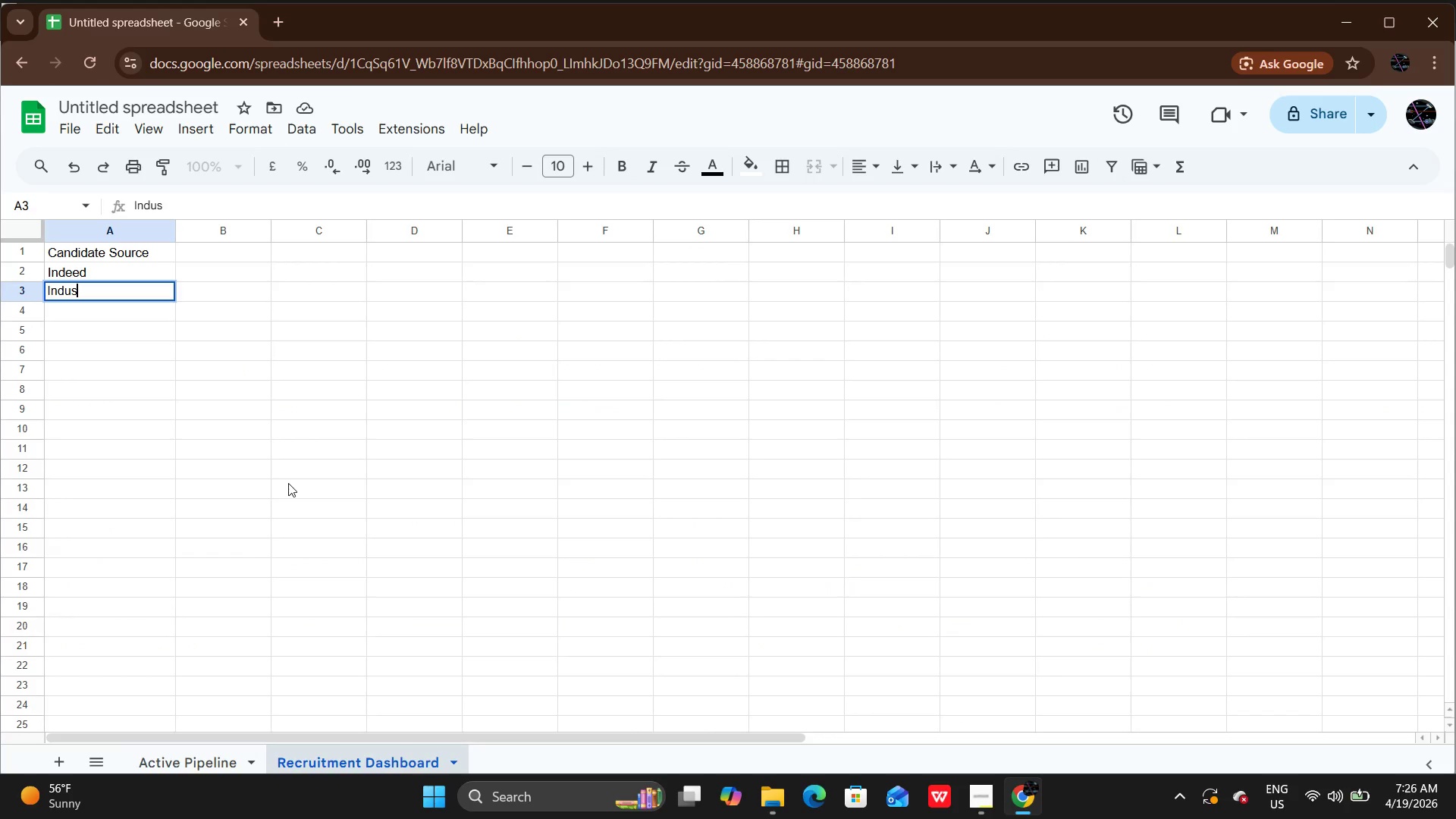 
type(try Forum)
 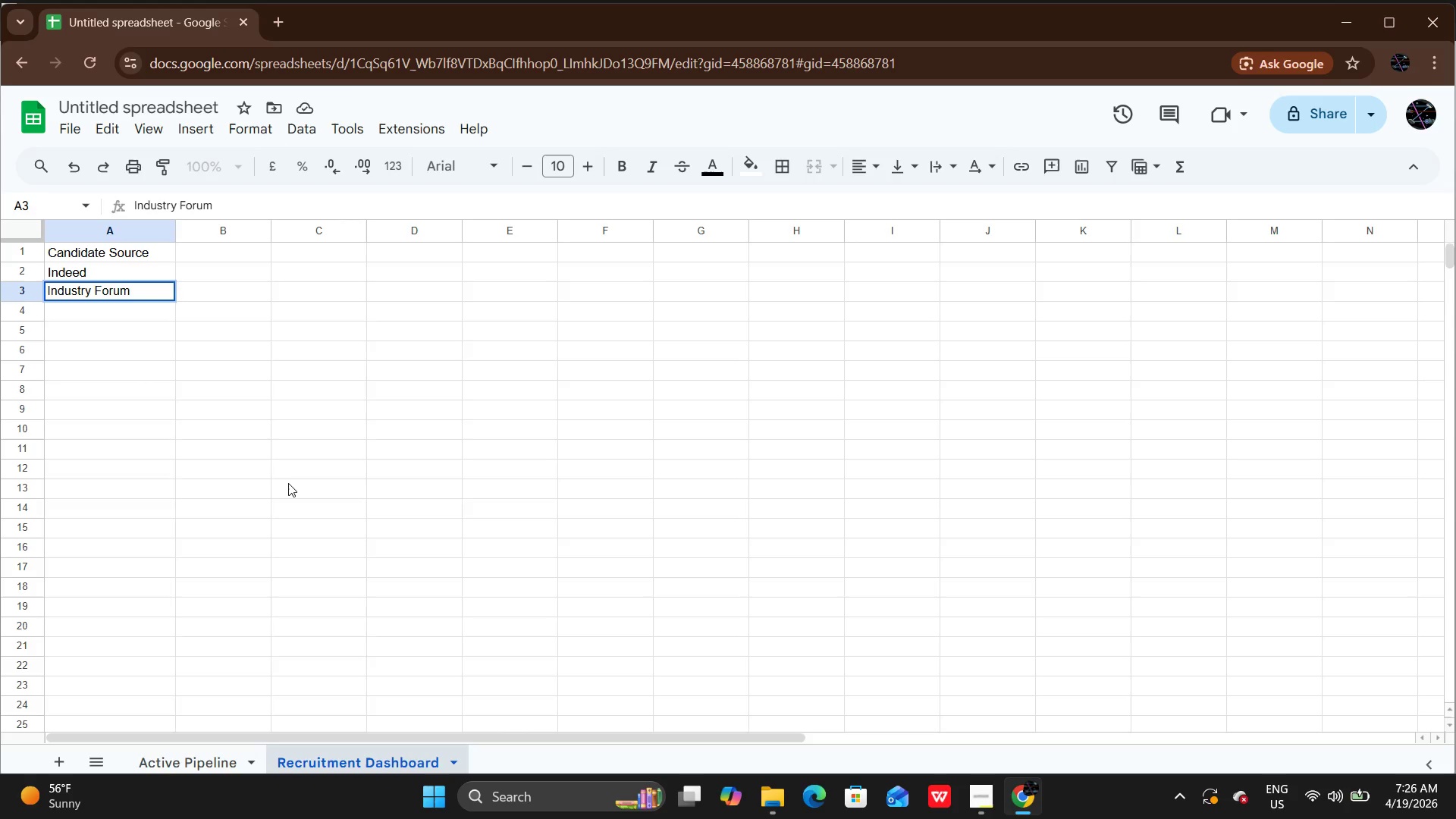 
key(Enter)
 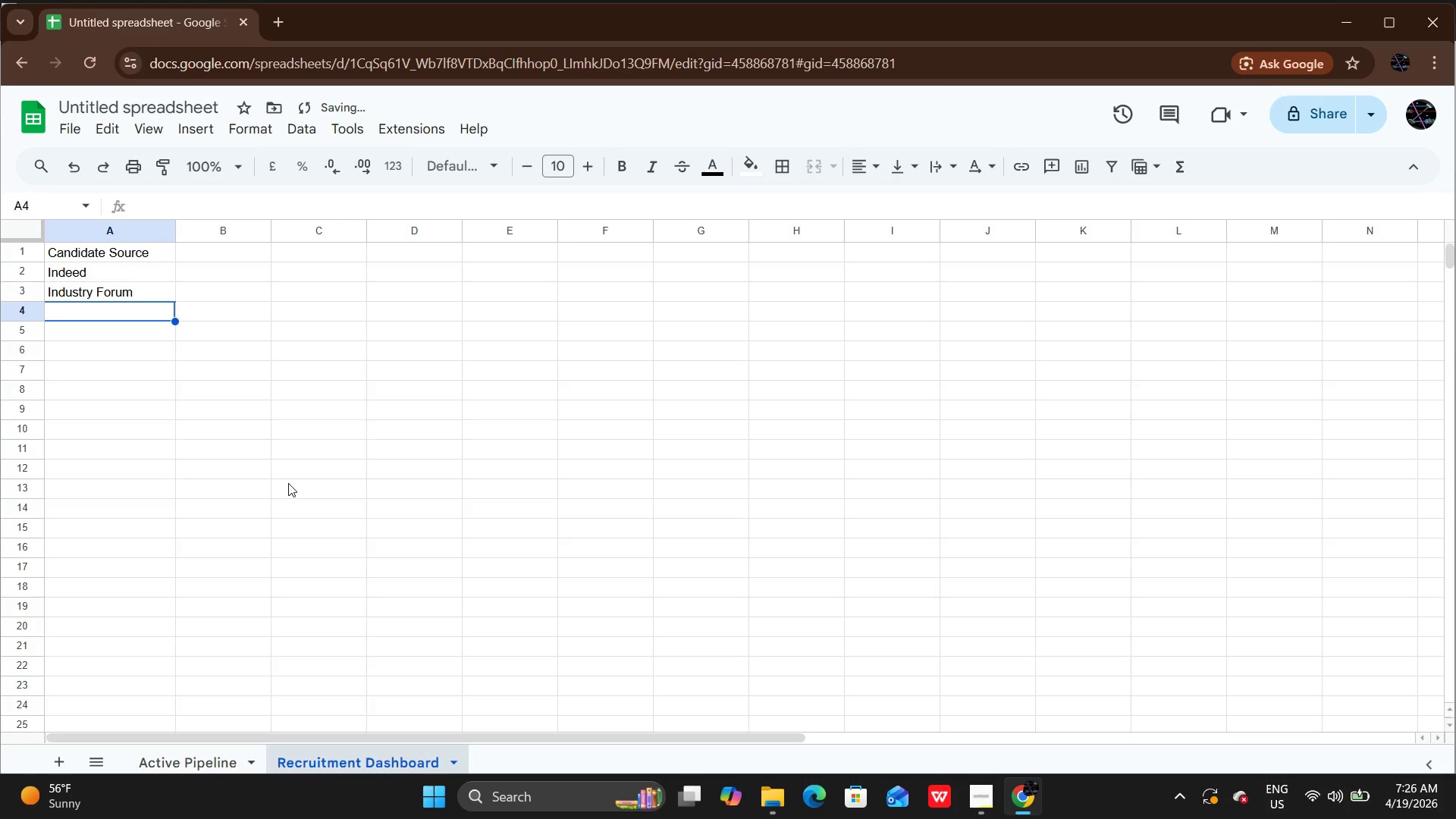 
key(Enter)
 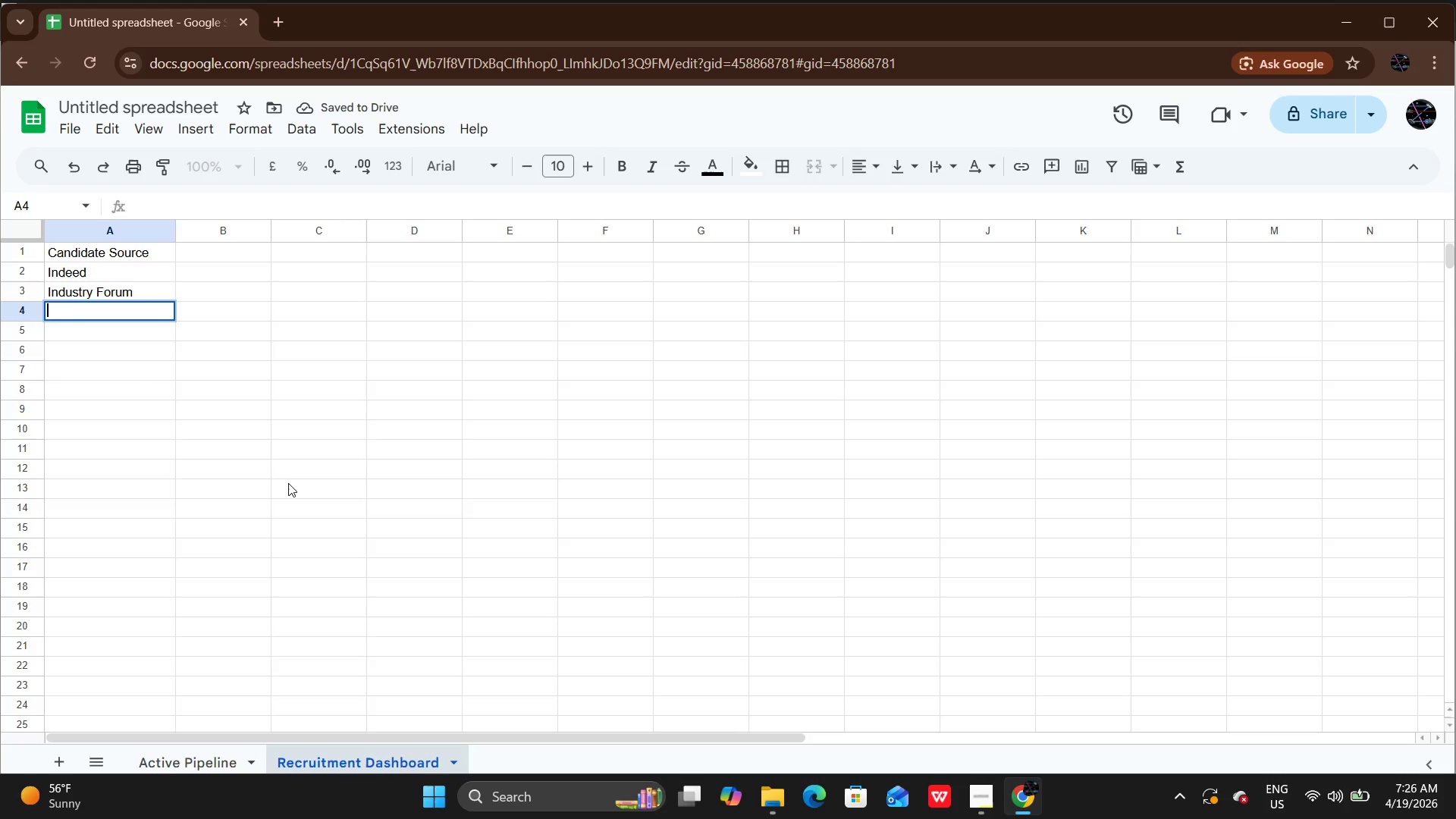 
type(LinkedIn)
 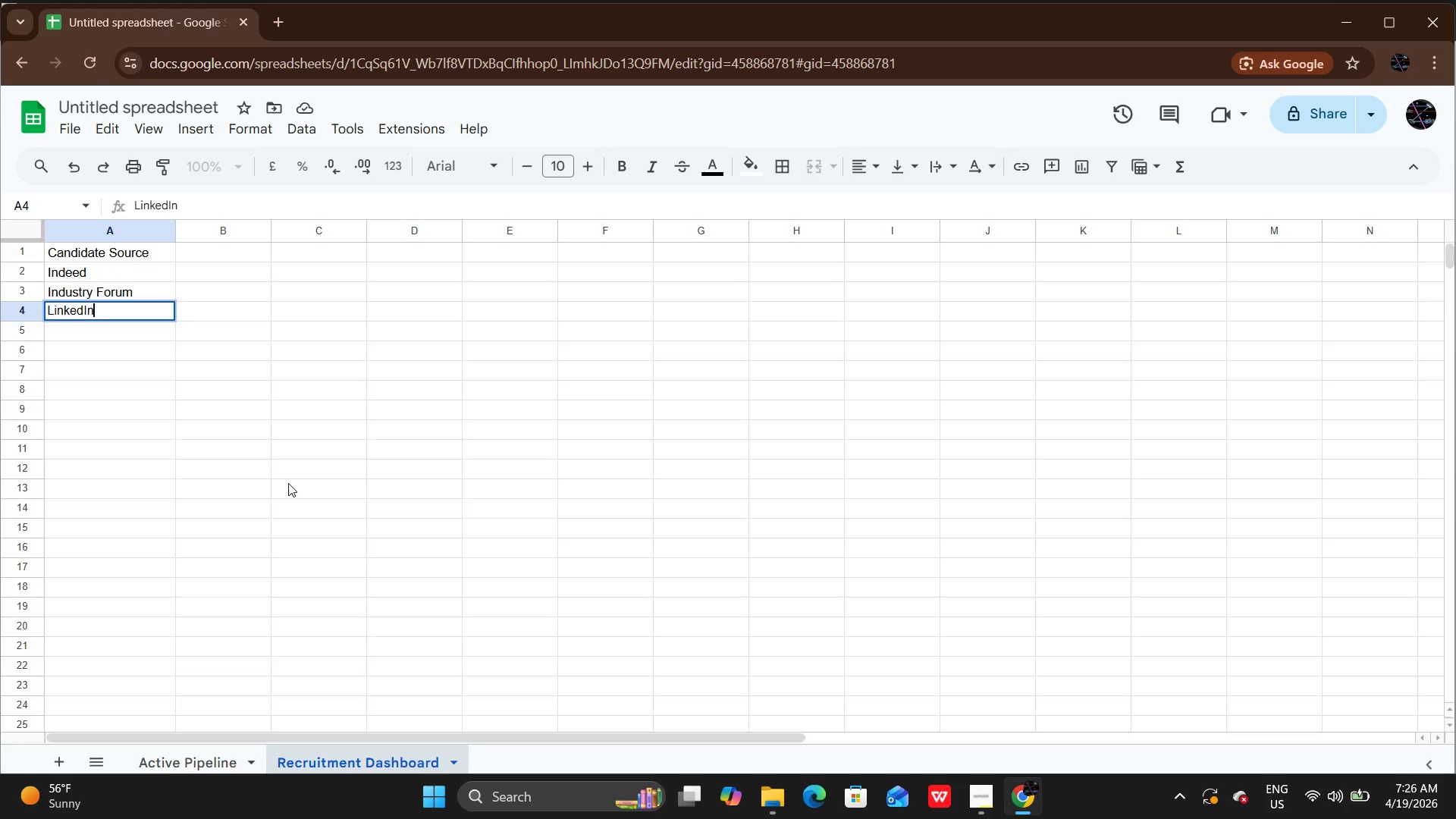 
key(Enter)
 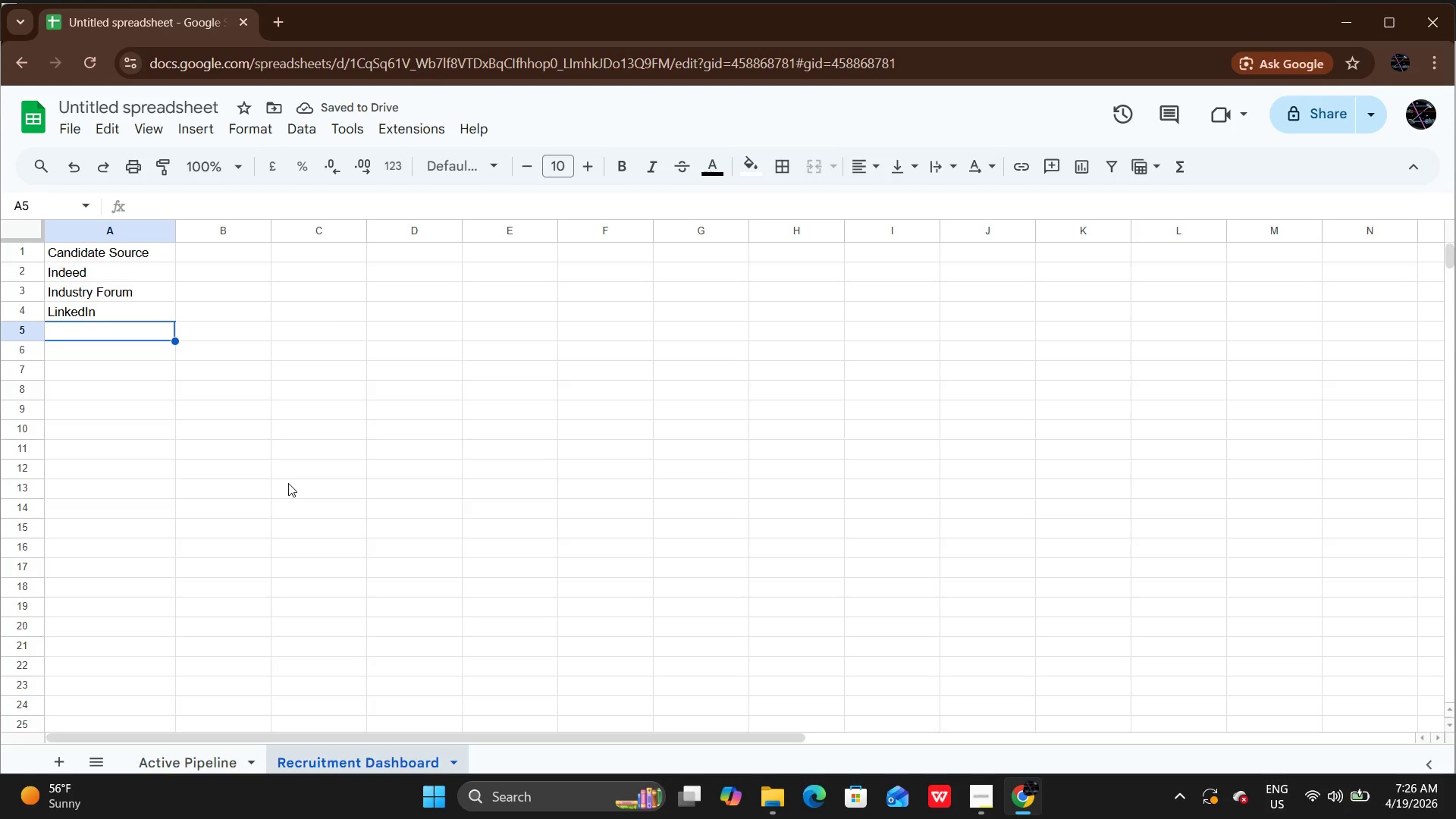 
type(Employee Referral)
 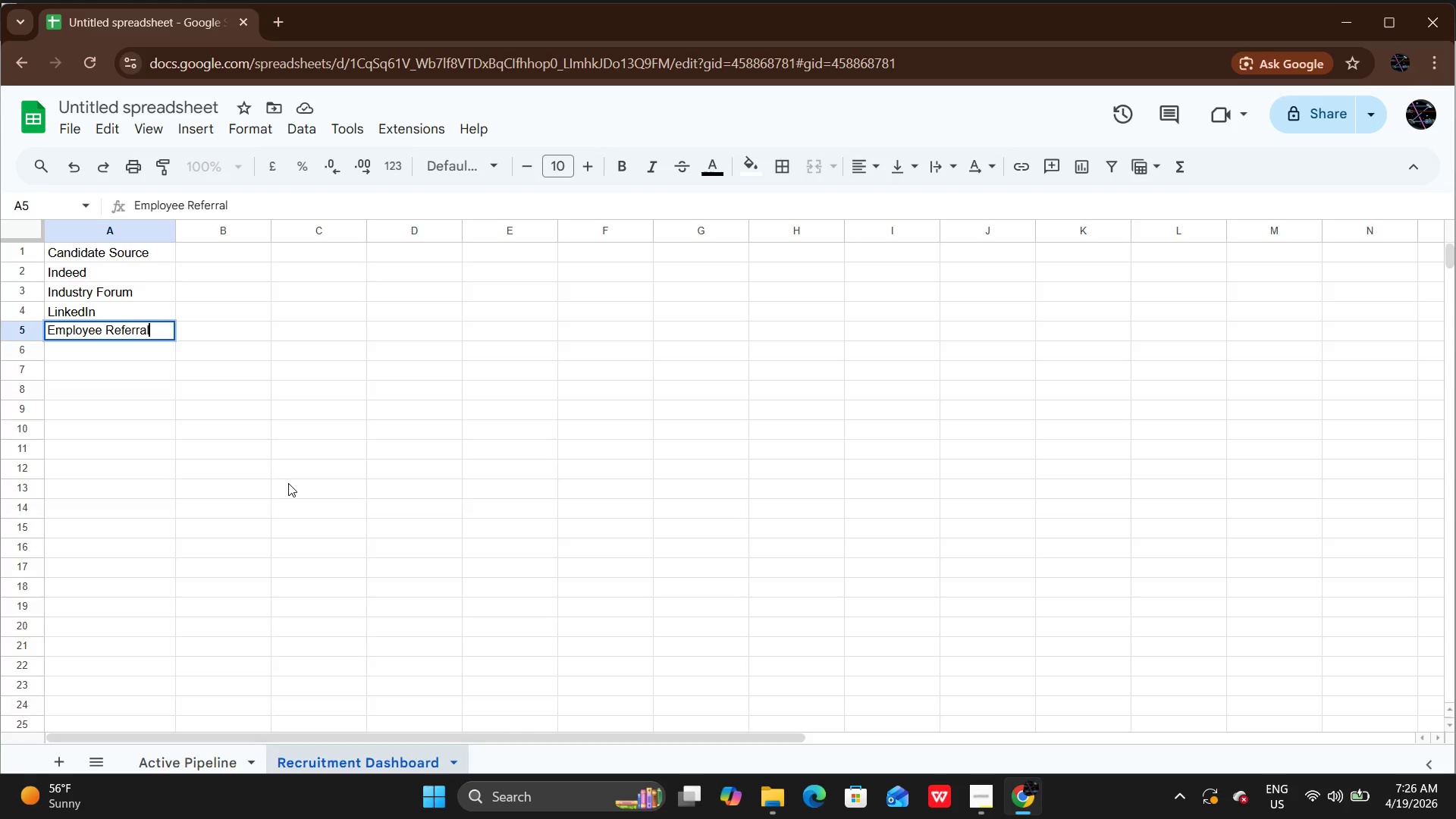 
key(Enter)
 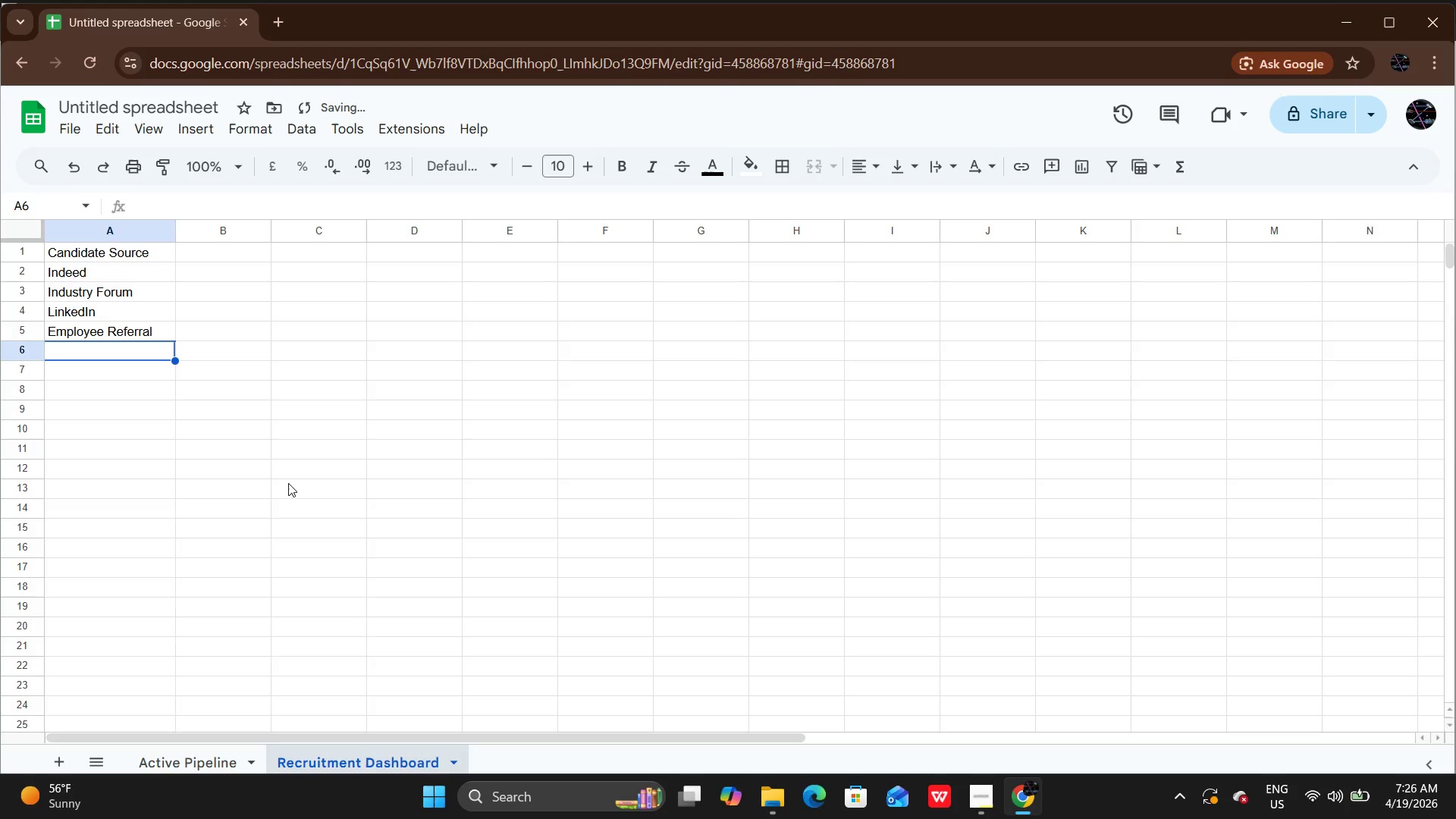 
key(Enter)
 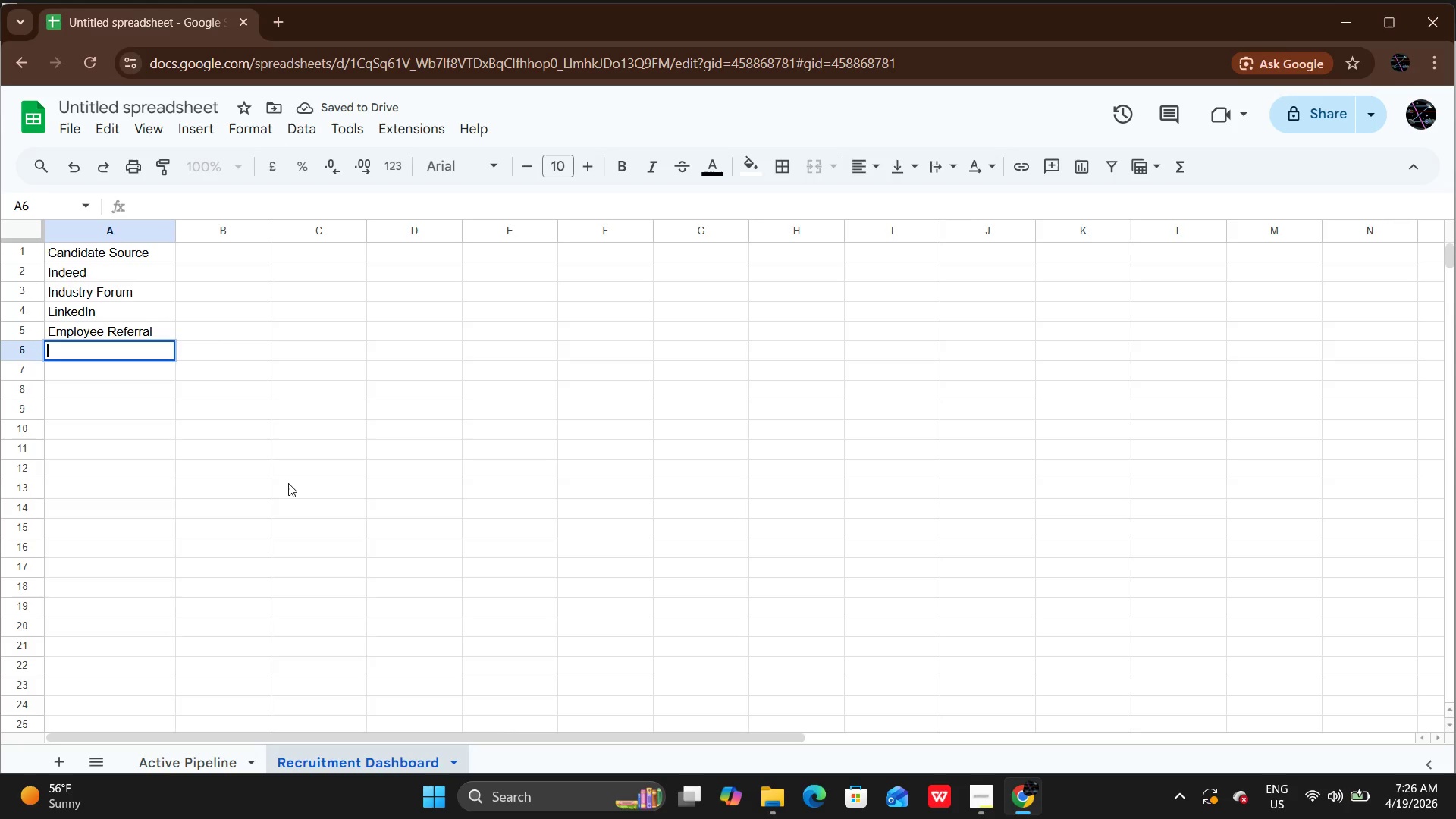 
type(Trade)
 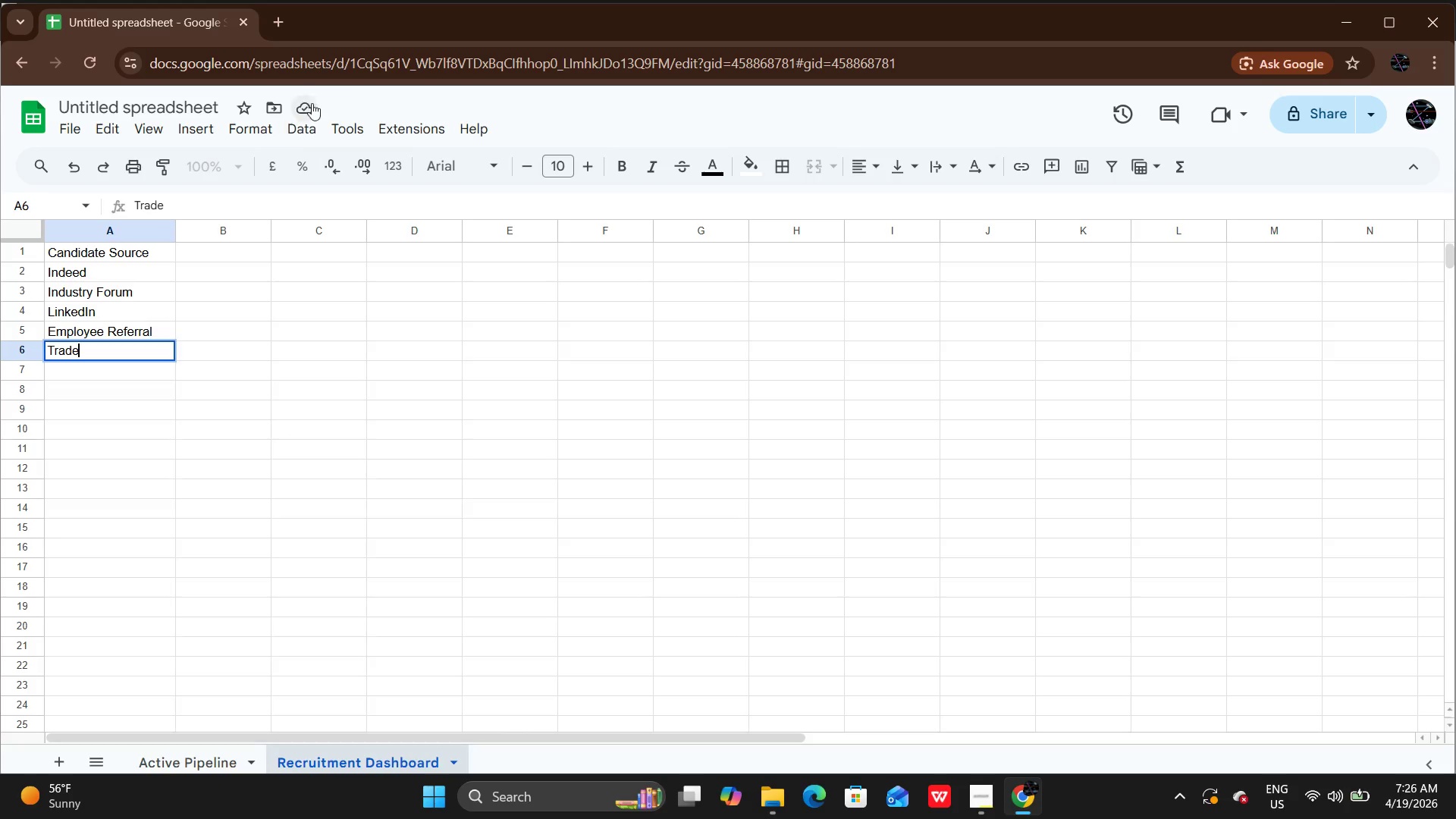 
left_click([165, 128])
 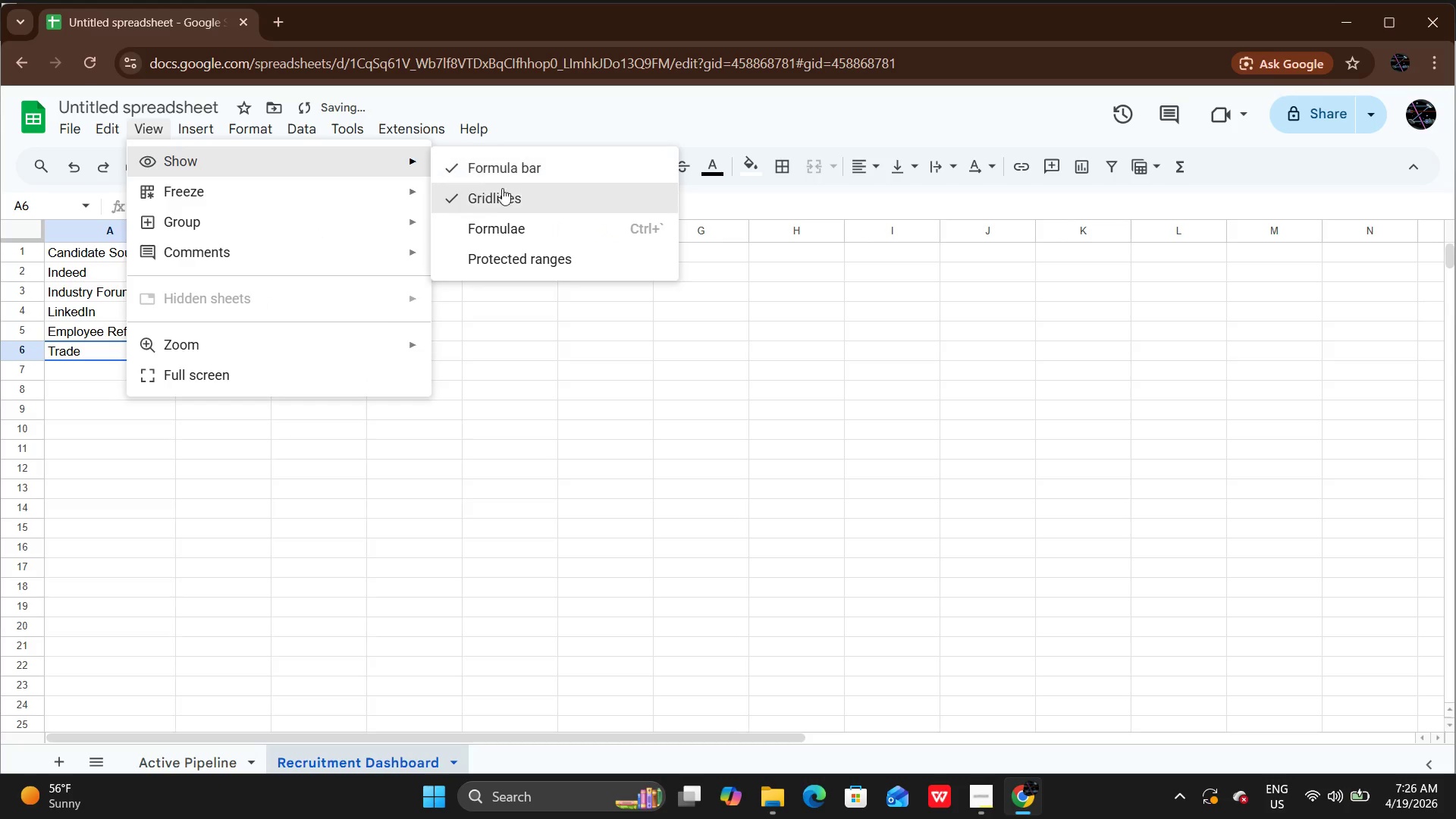 
left_click([504, 196])
 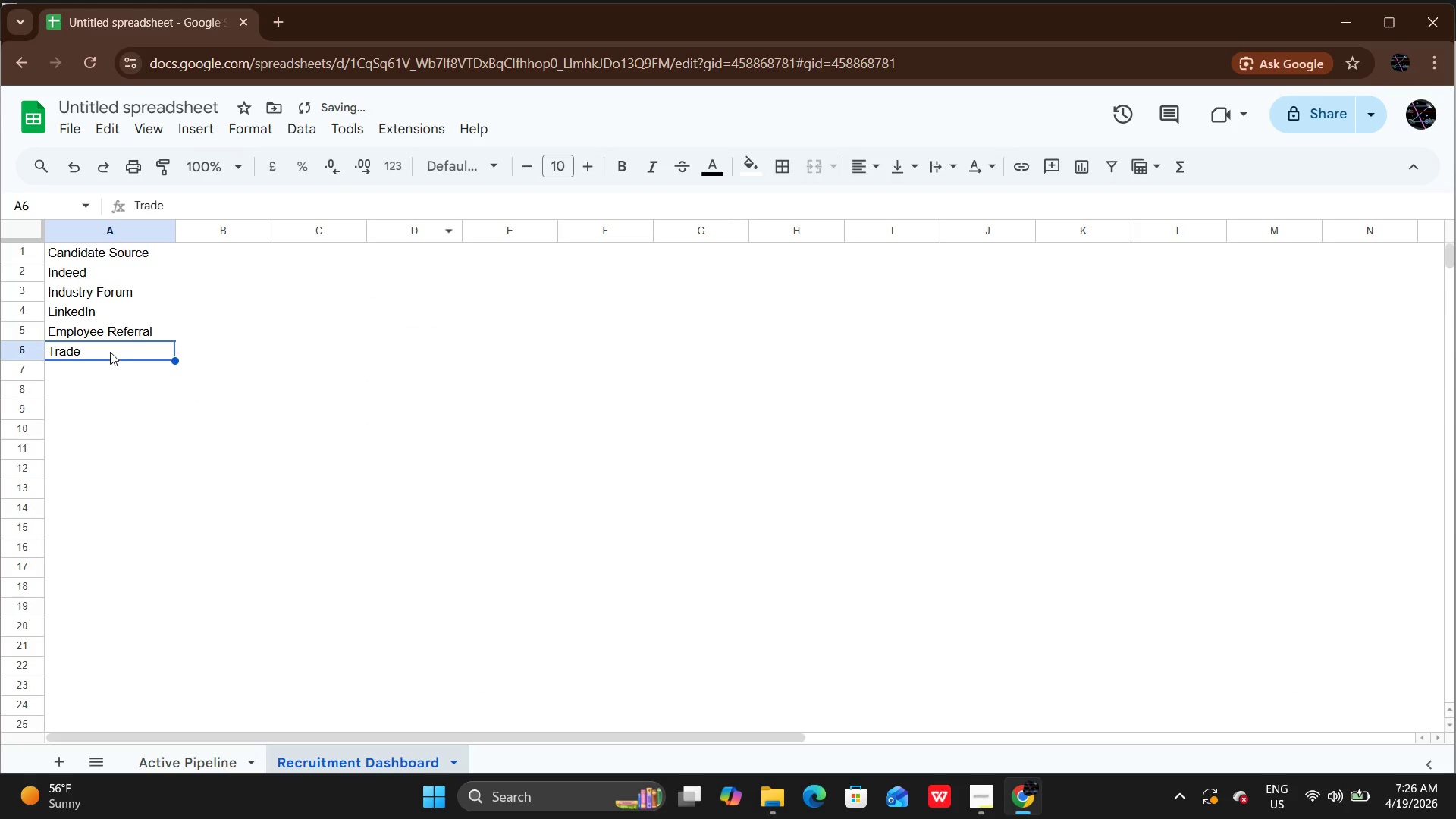 
left_click([124, 344])
 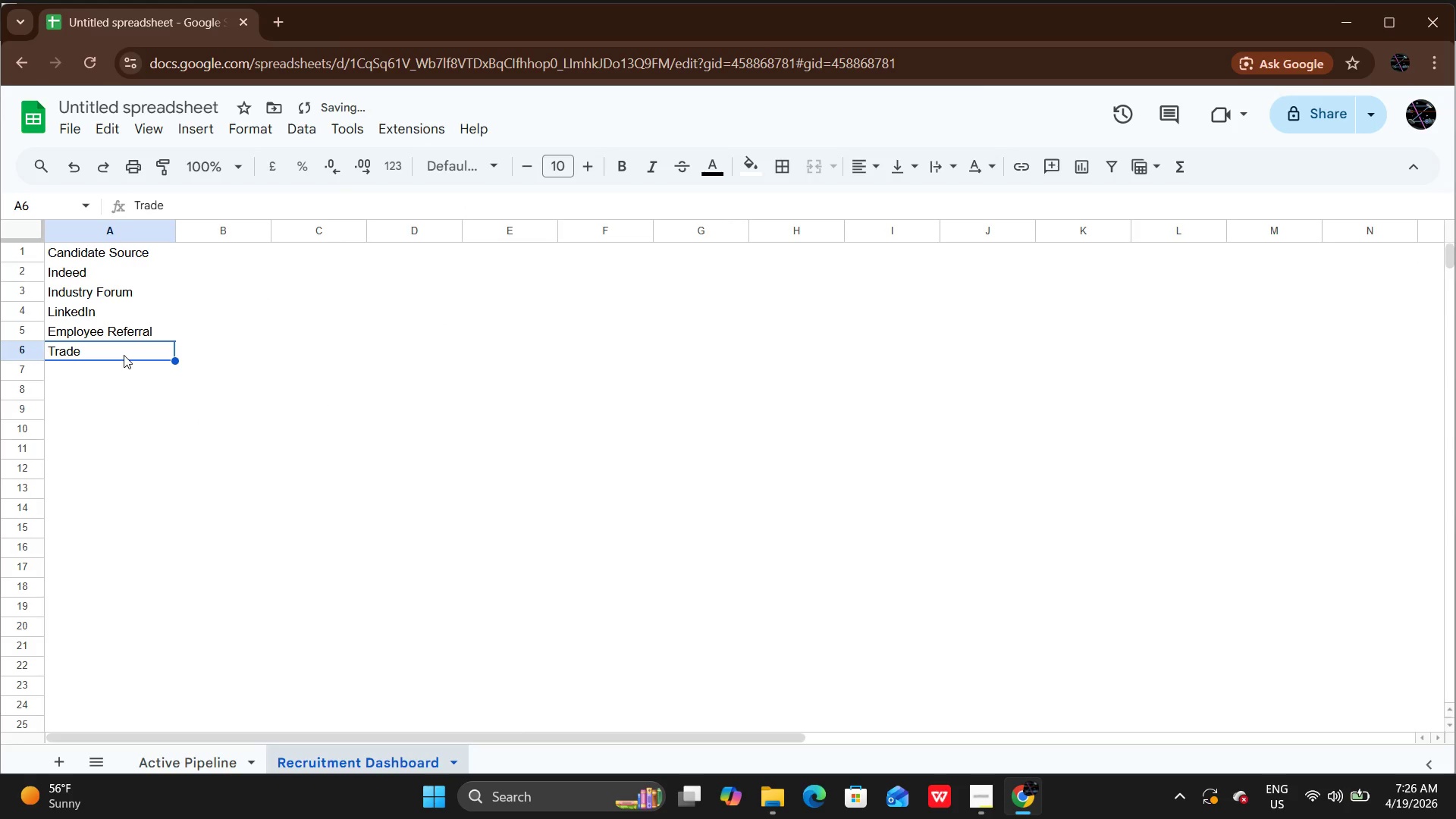 
double_click([124, 355])
 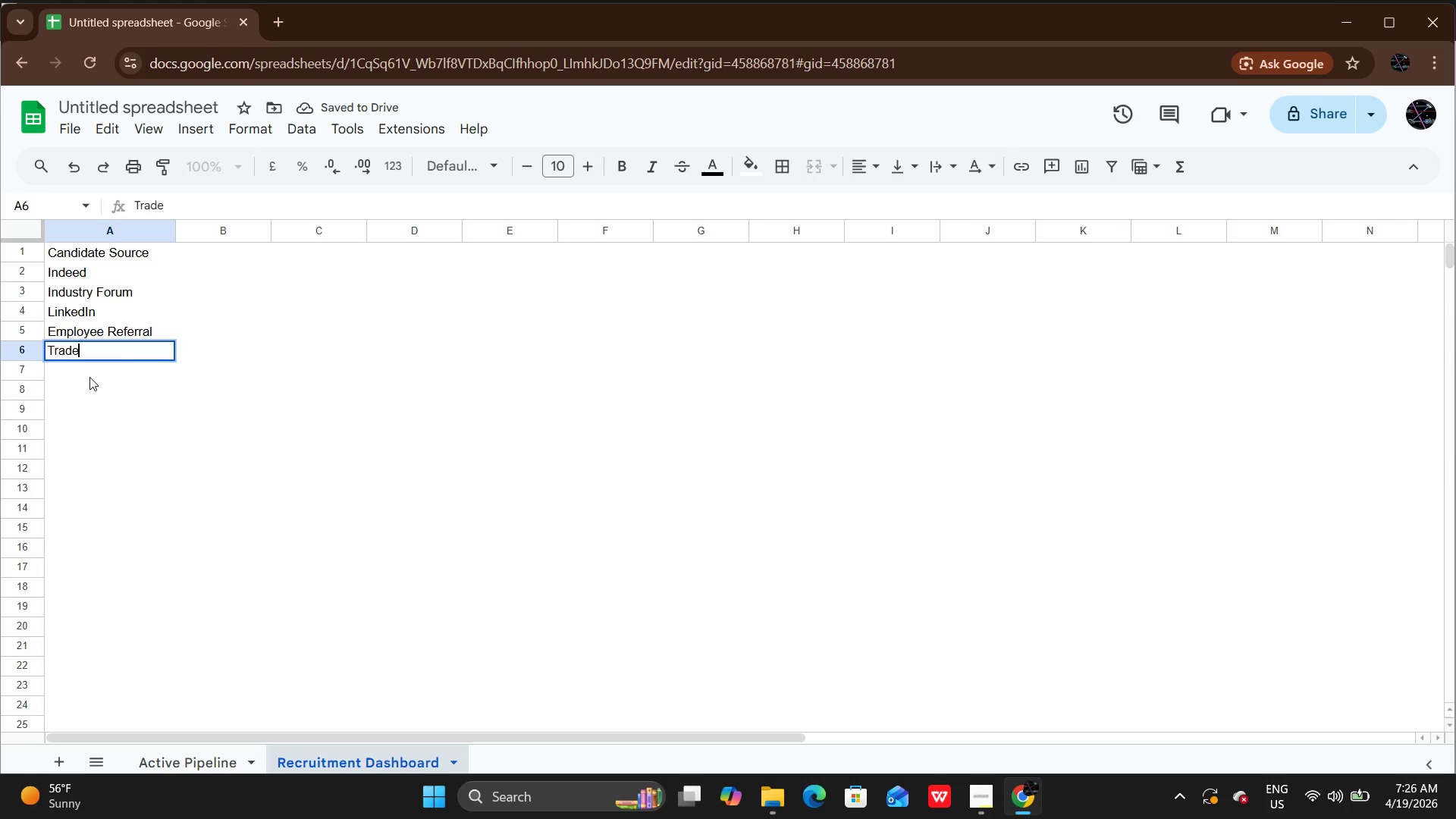 
type( School Outreach)
 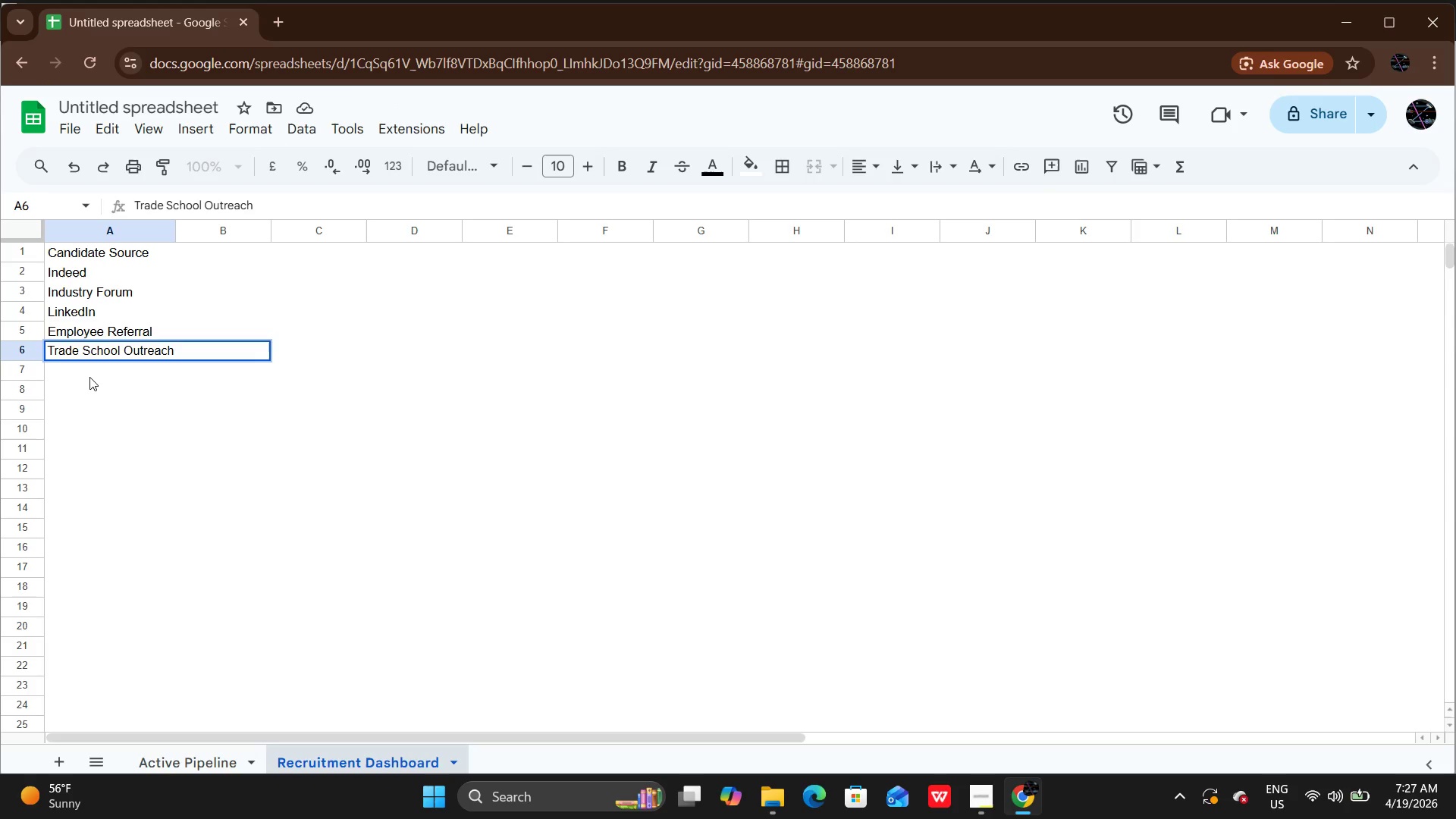 
key(Enter)
 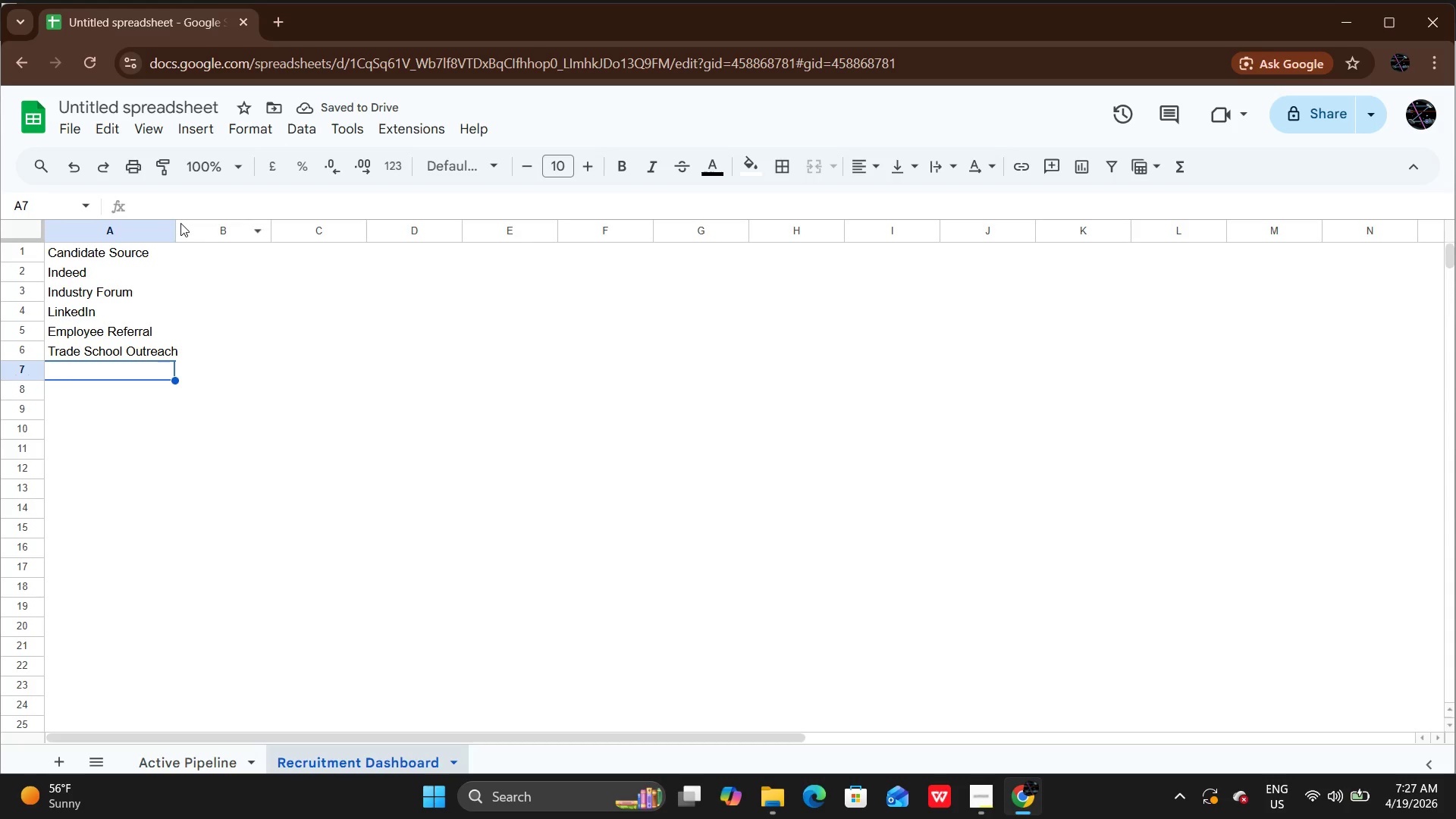 
double_click([179, 226])
 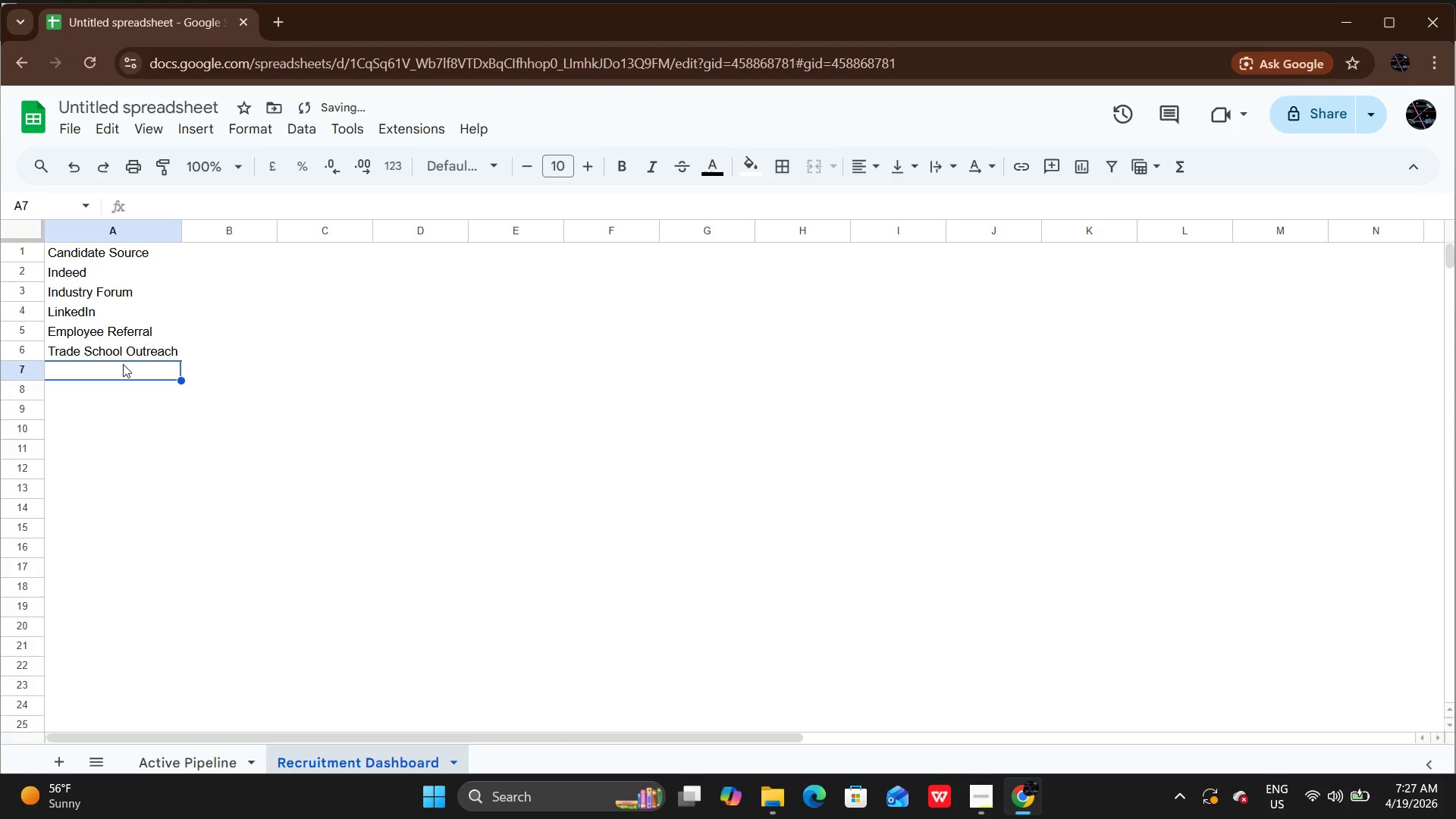 
key(CapsLock)
 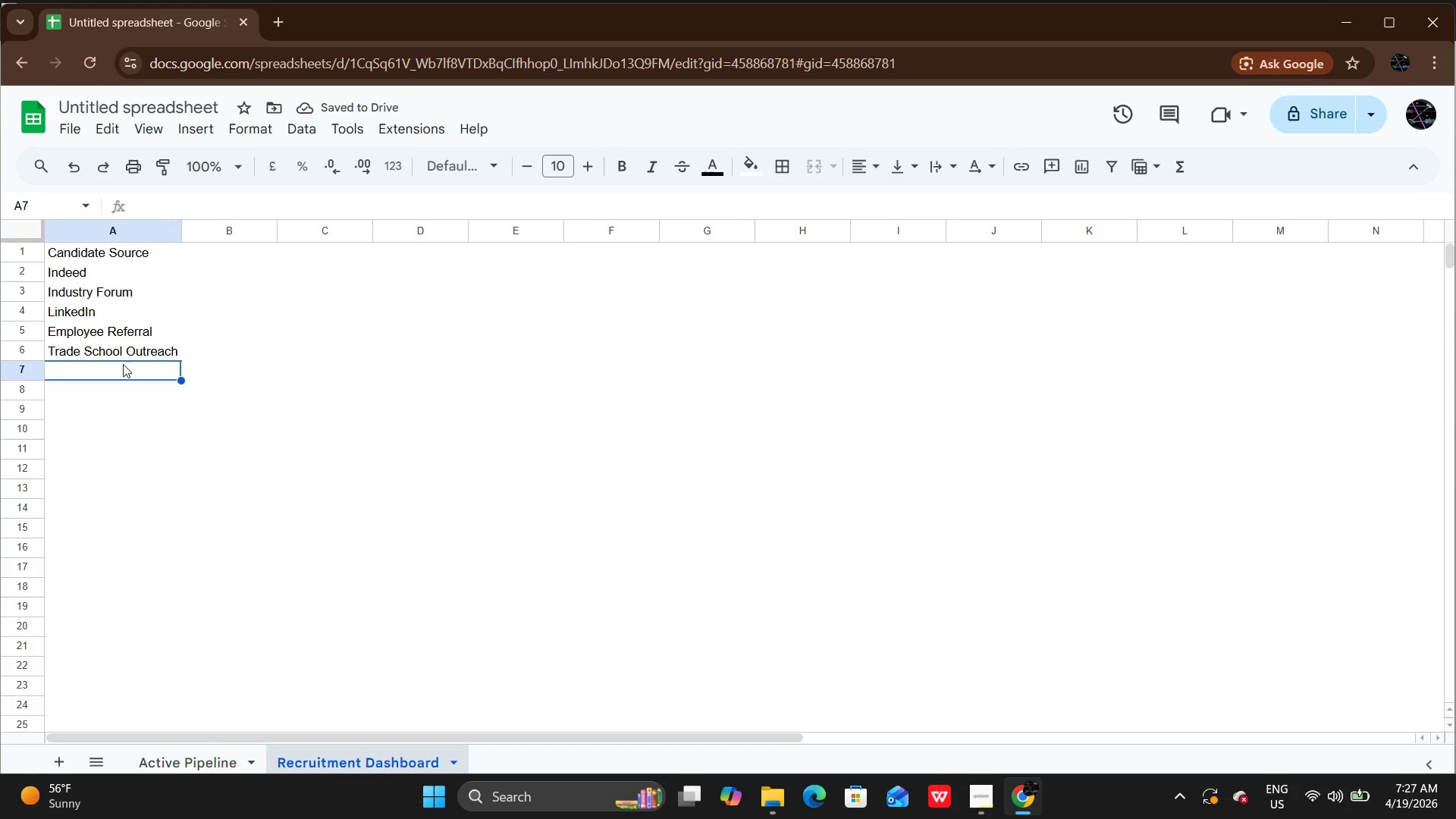 
key(Enter)
 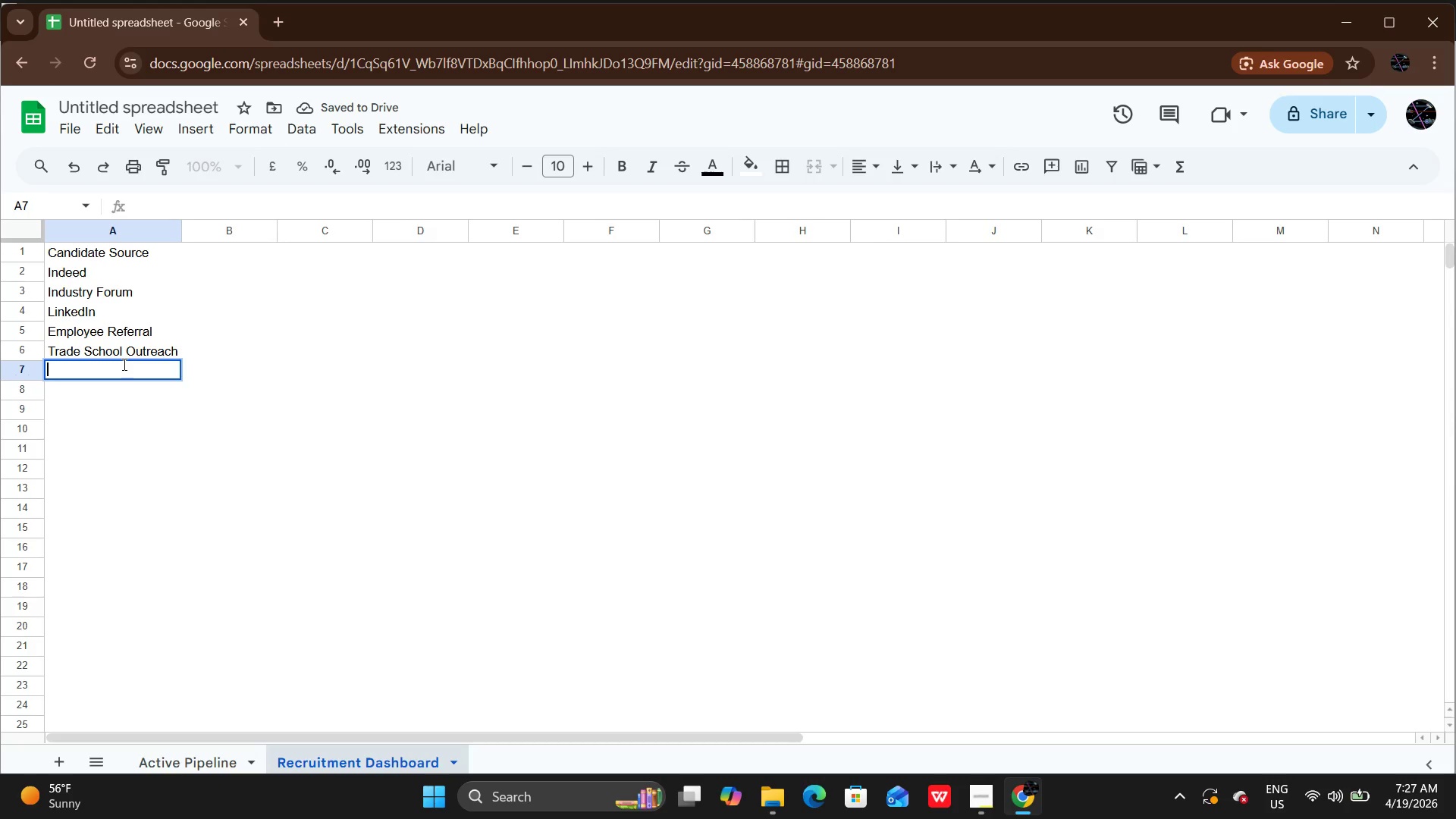 
type(Apex Career Page)
 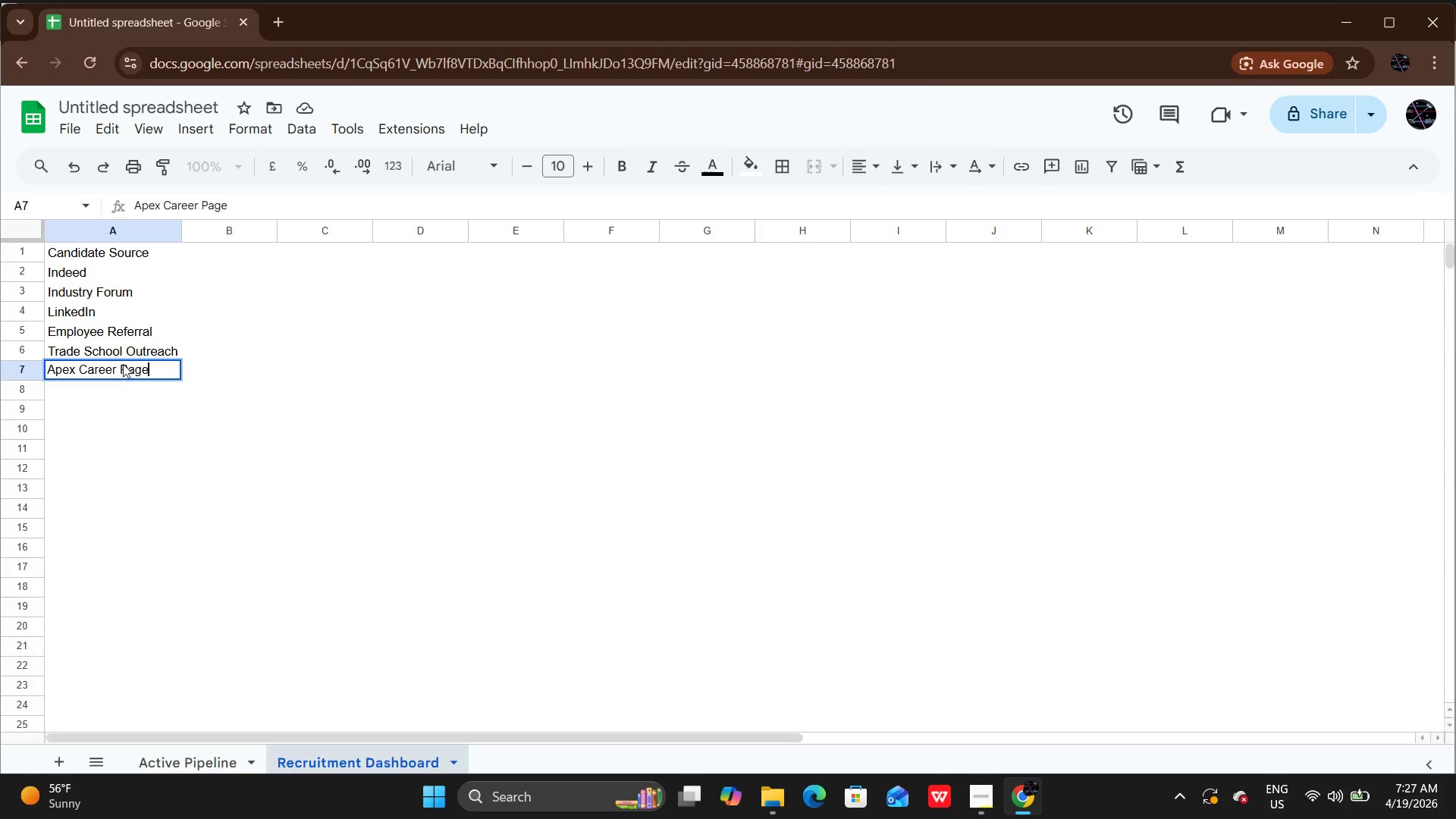 
key(Enter)
 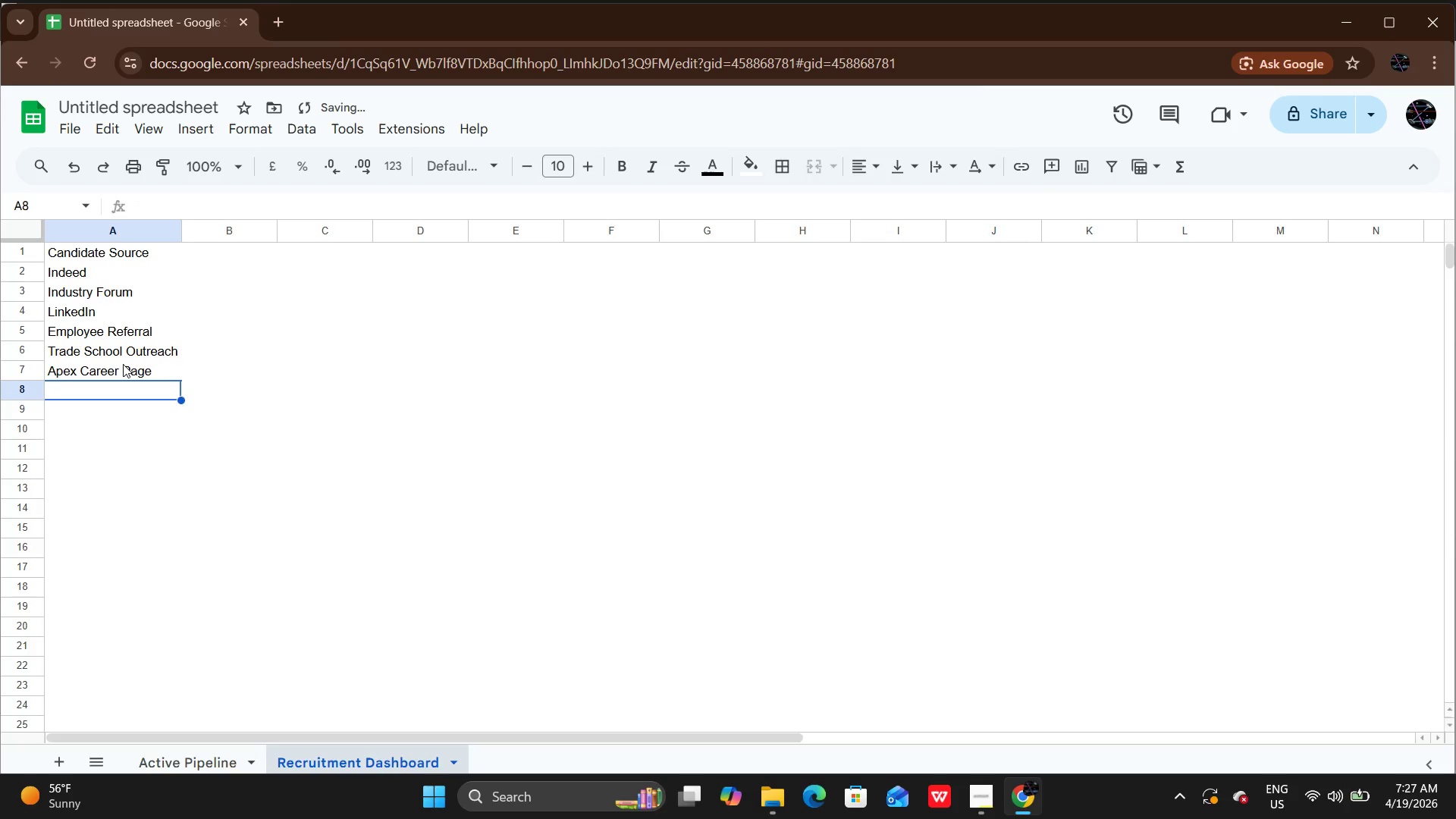 
key(Enter)
 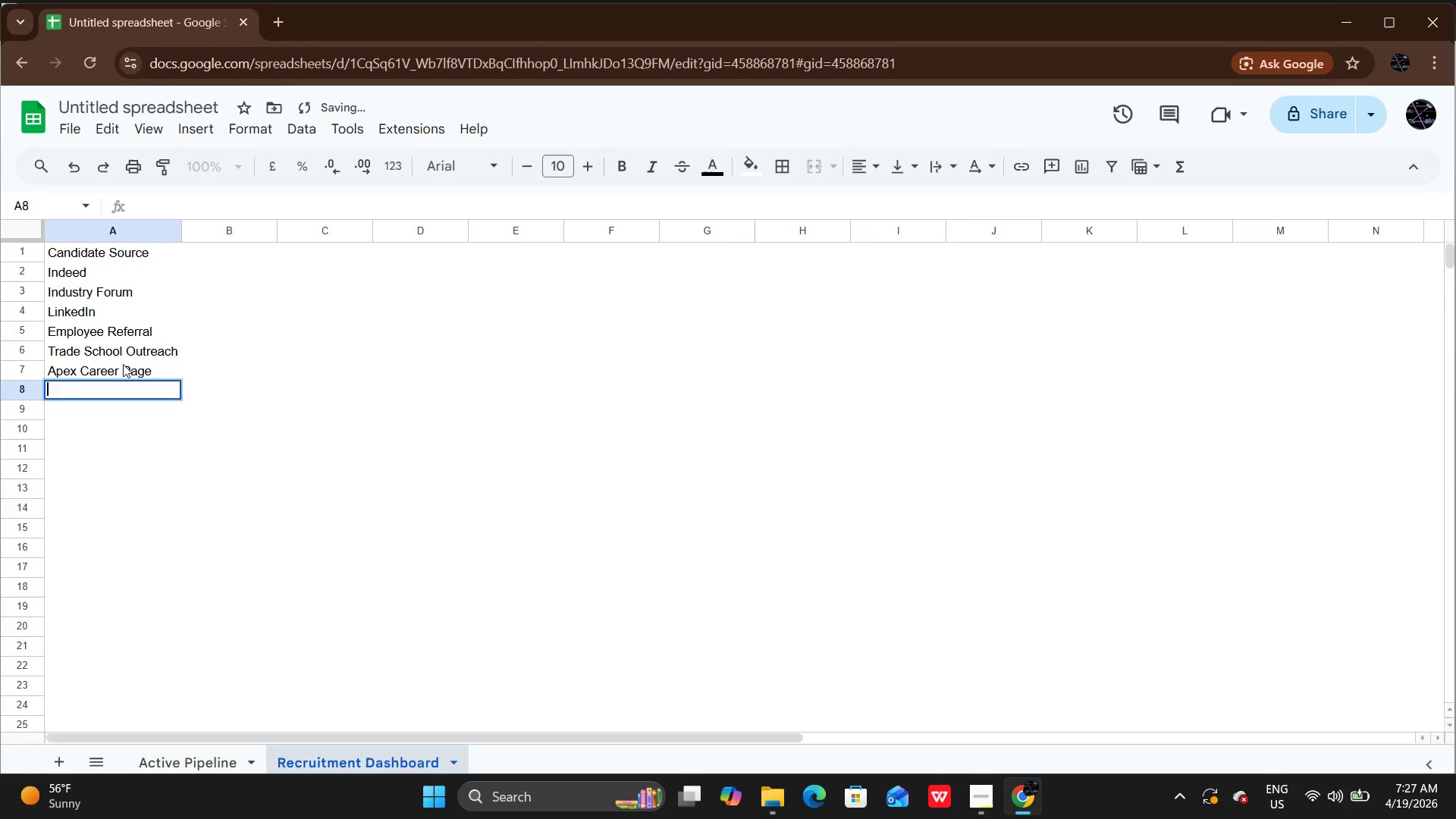 
type(Specialized)
 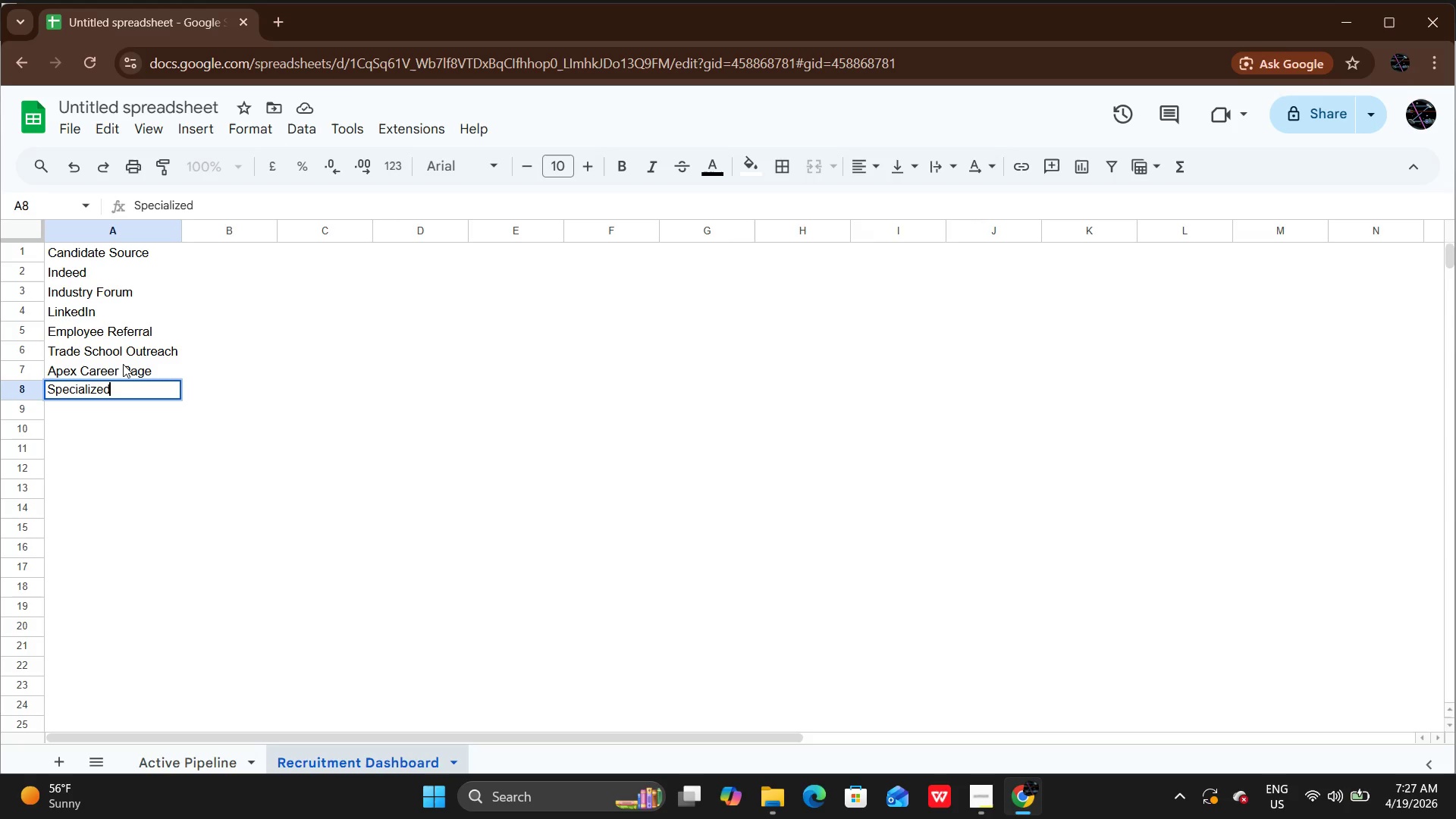 
wait(6.05)
 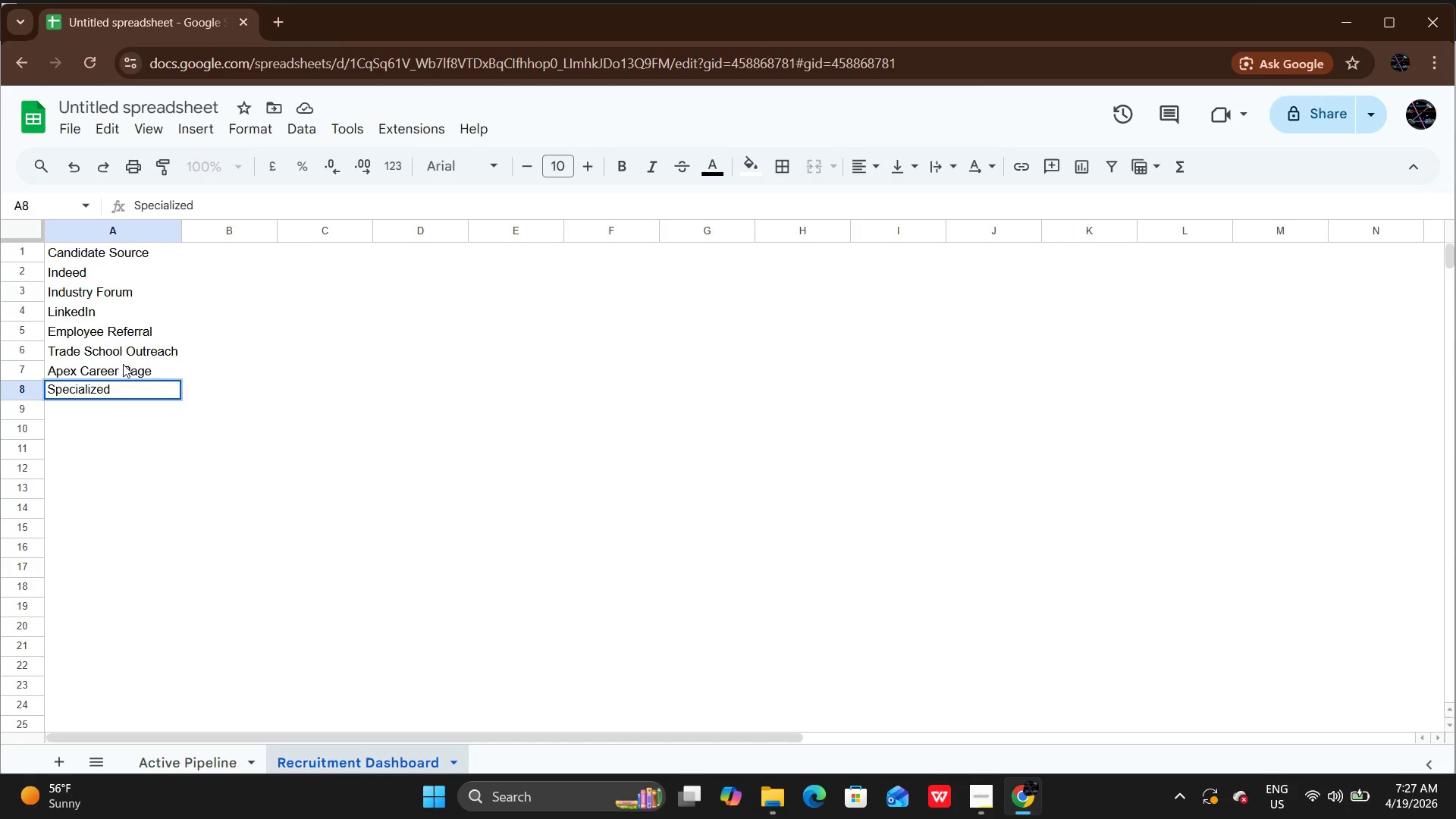 
type( Headhunter)
 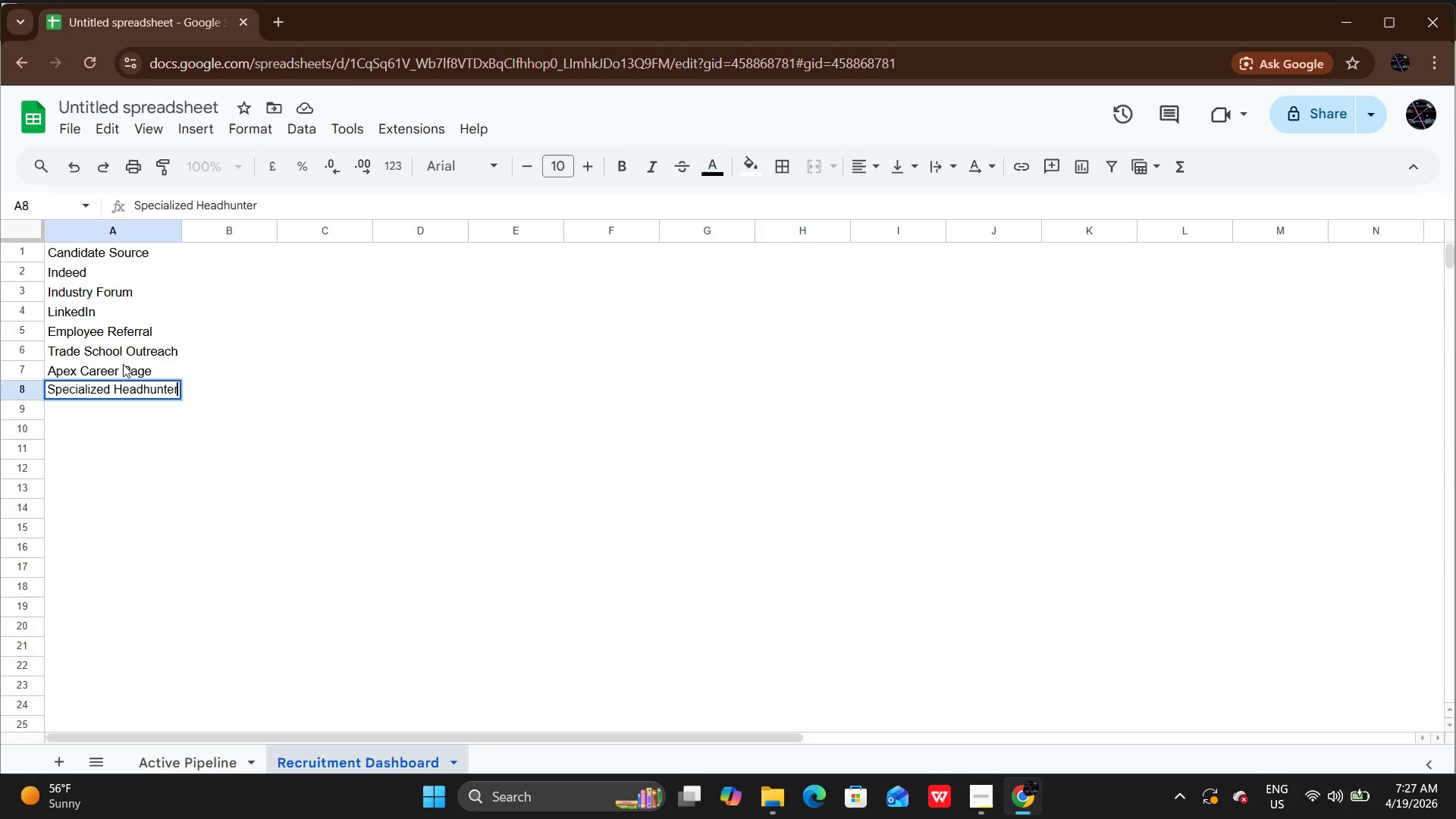 
key(Enter)
 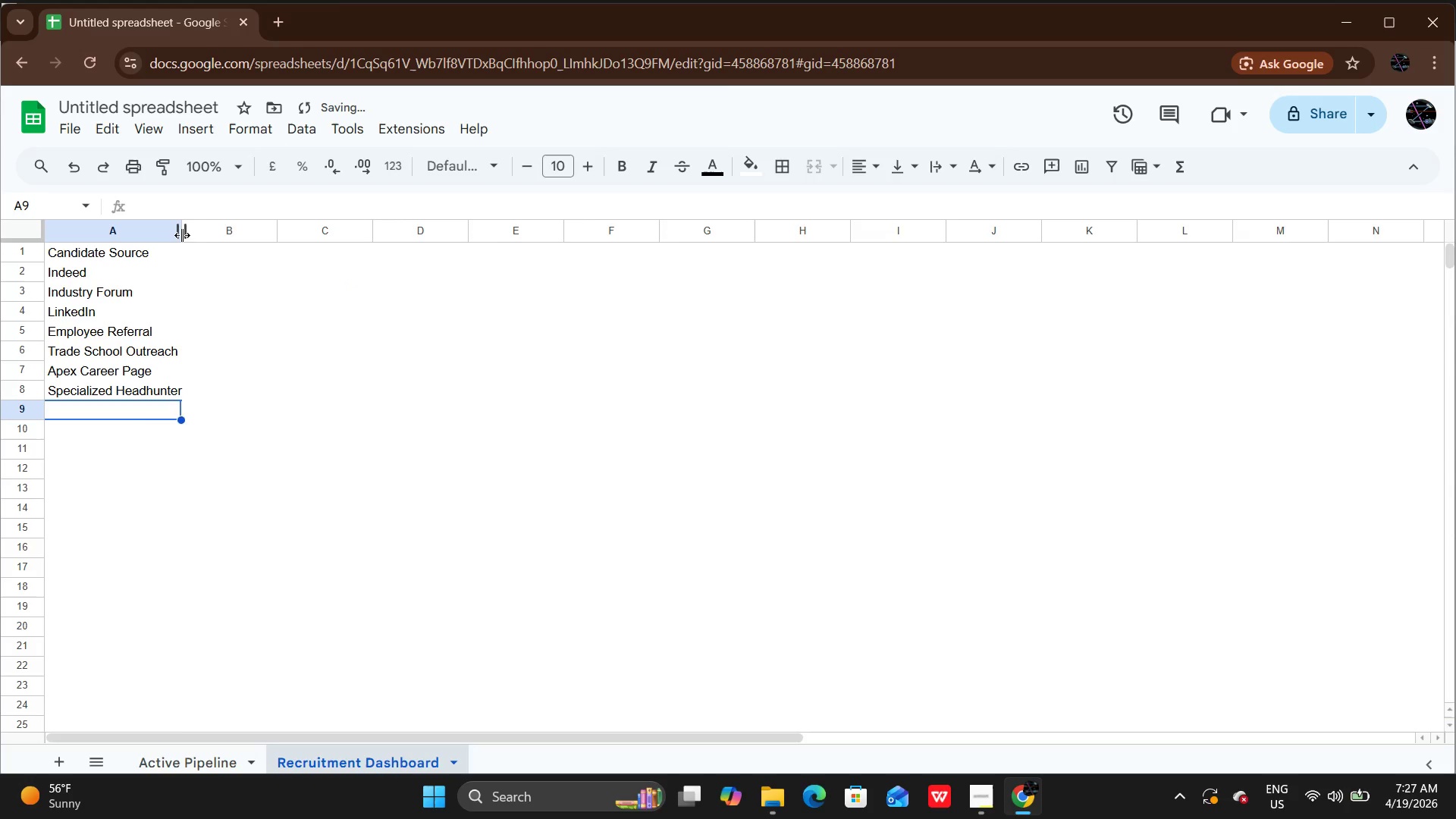 
left_click([182, 235])
 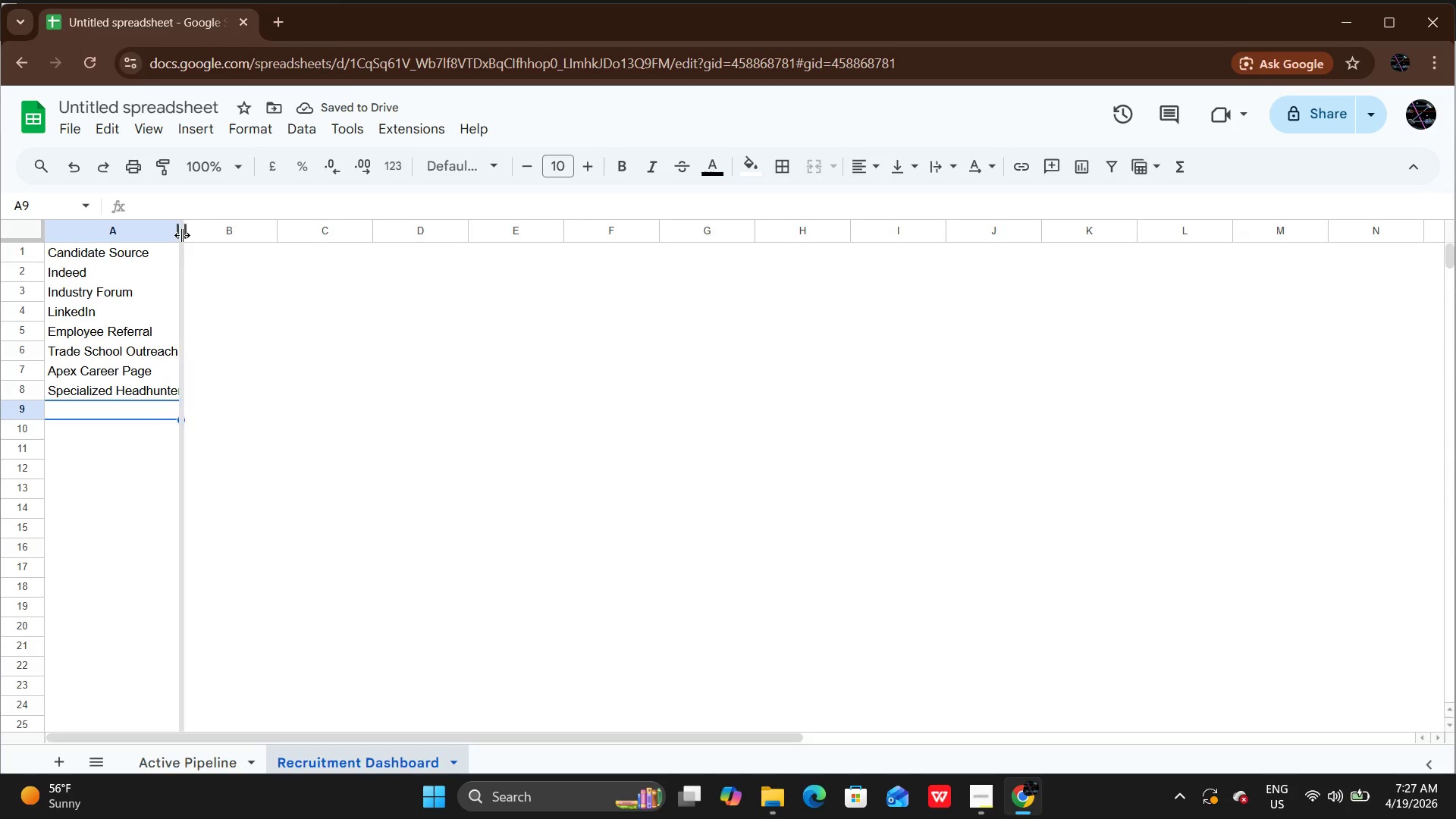 
left_click([182, 235])
 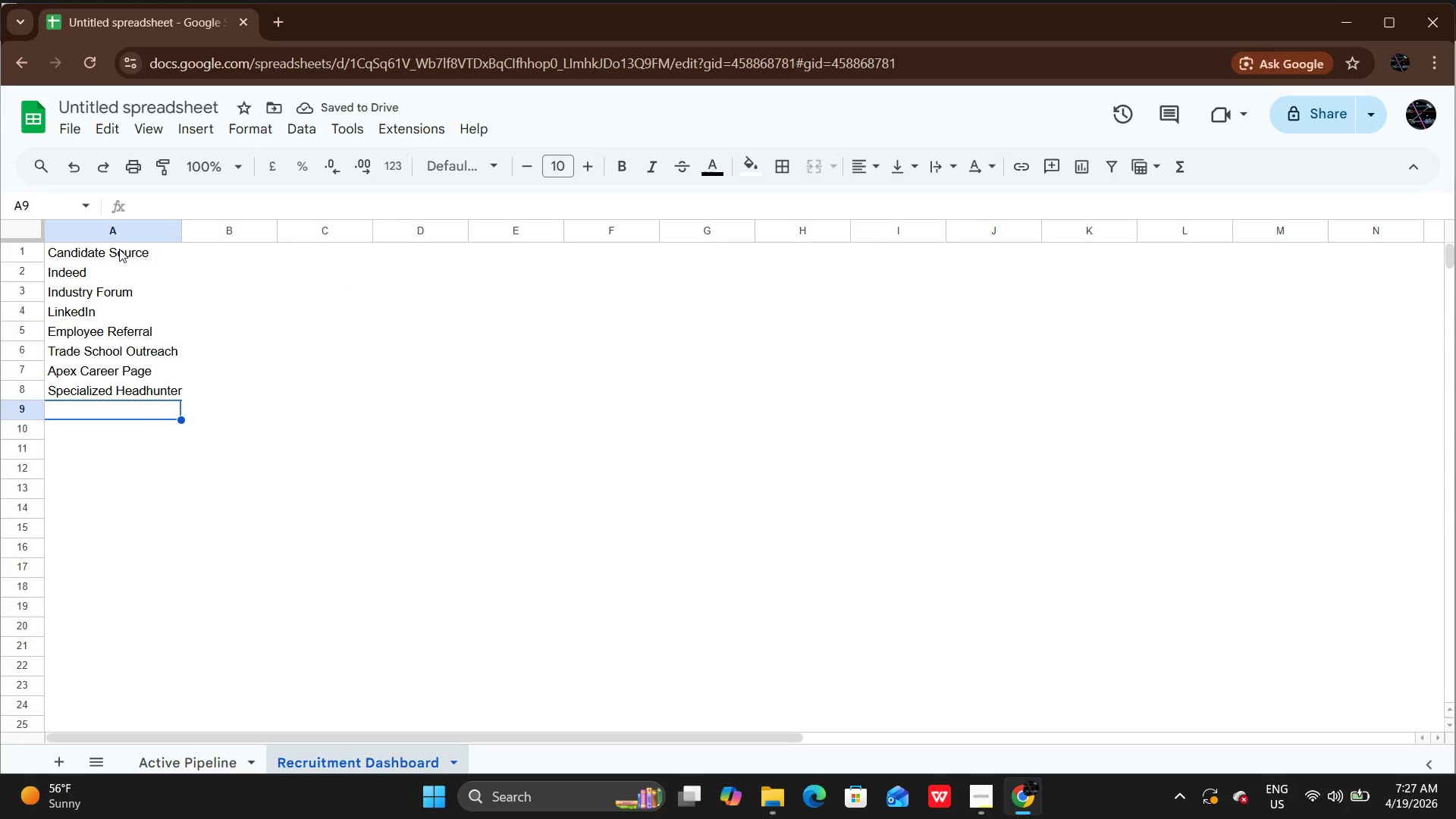 
left_click_drag(start_coordinate=[119, 249], to_coordinate=[154, 397])
 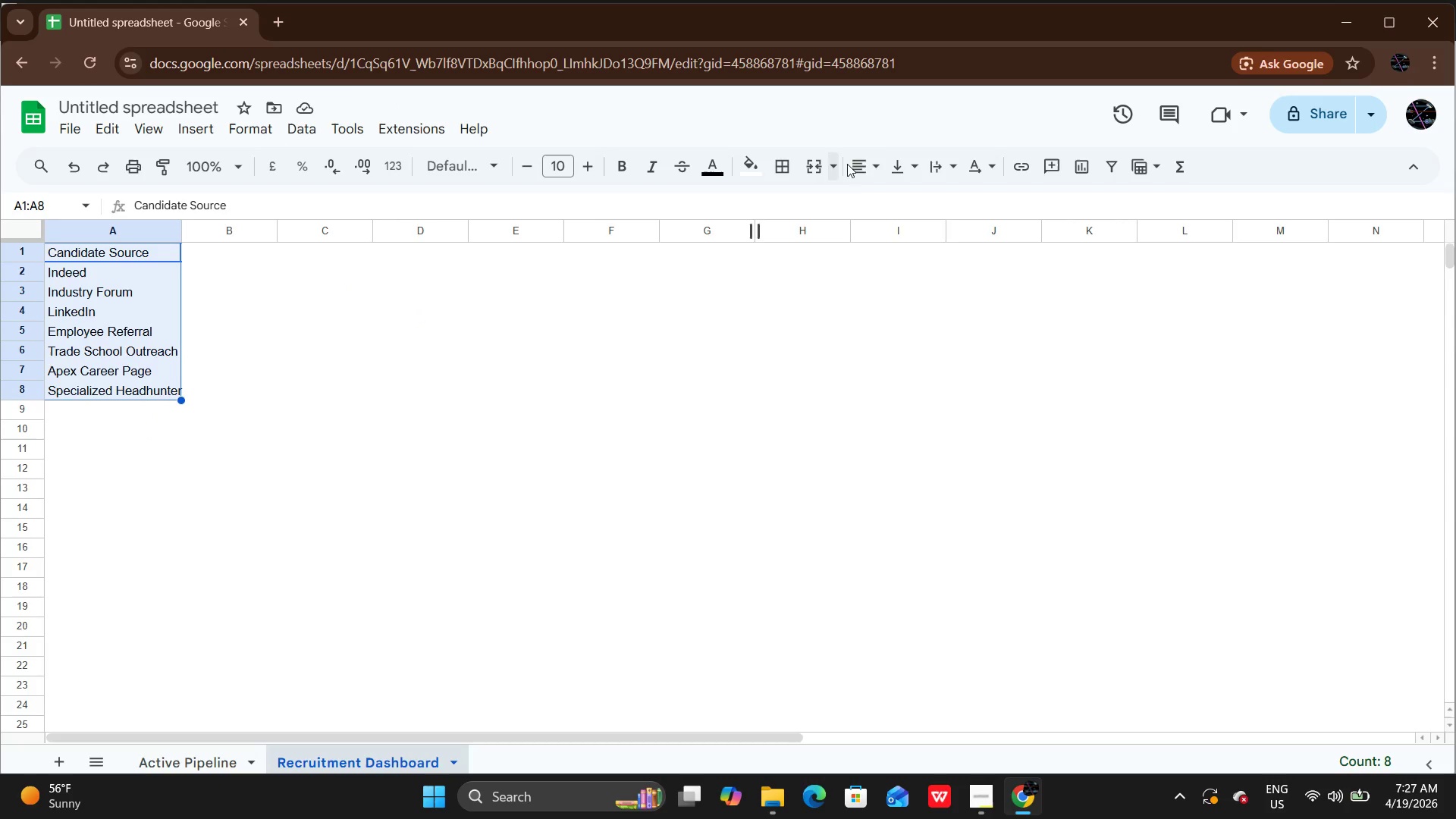 
left_click([864, 165])
 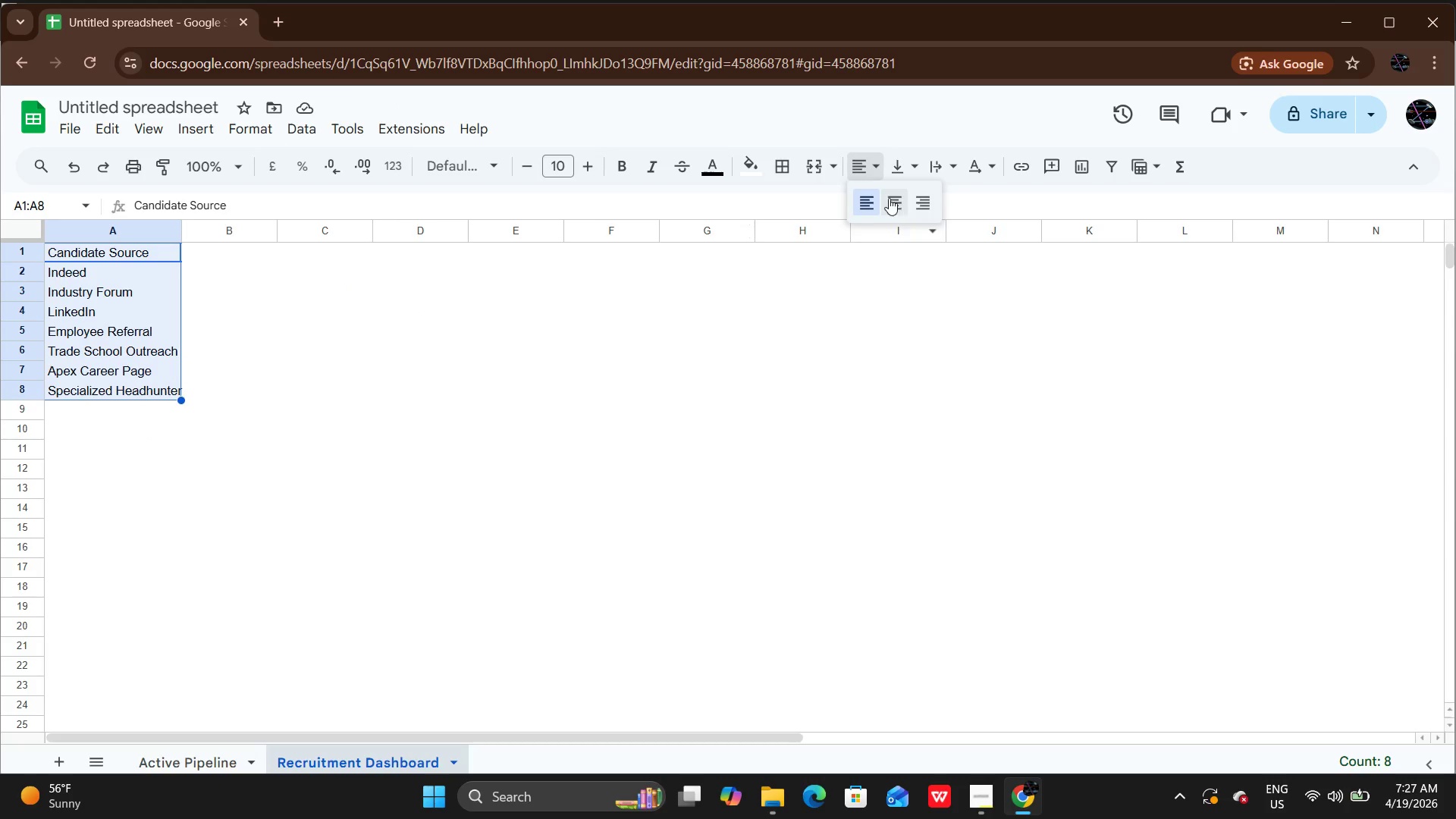 
left_click([889, 198])
 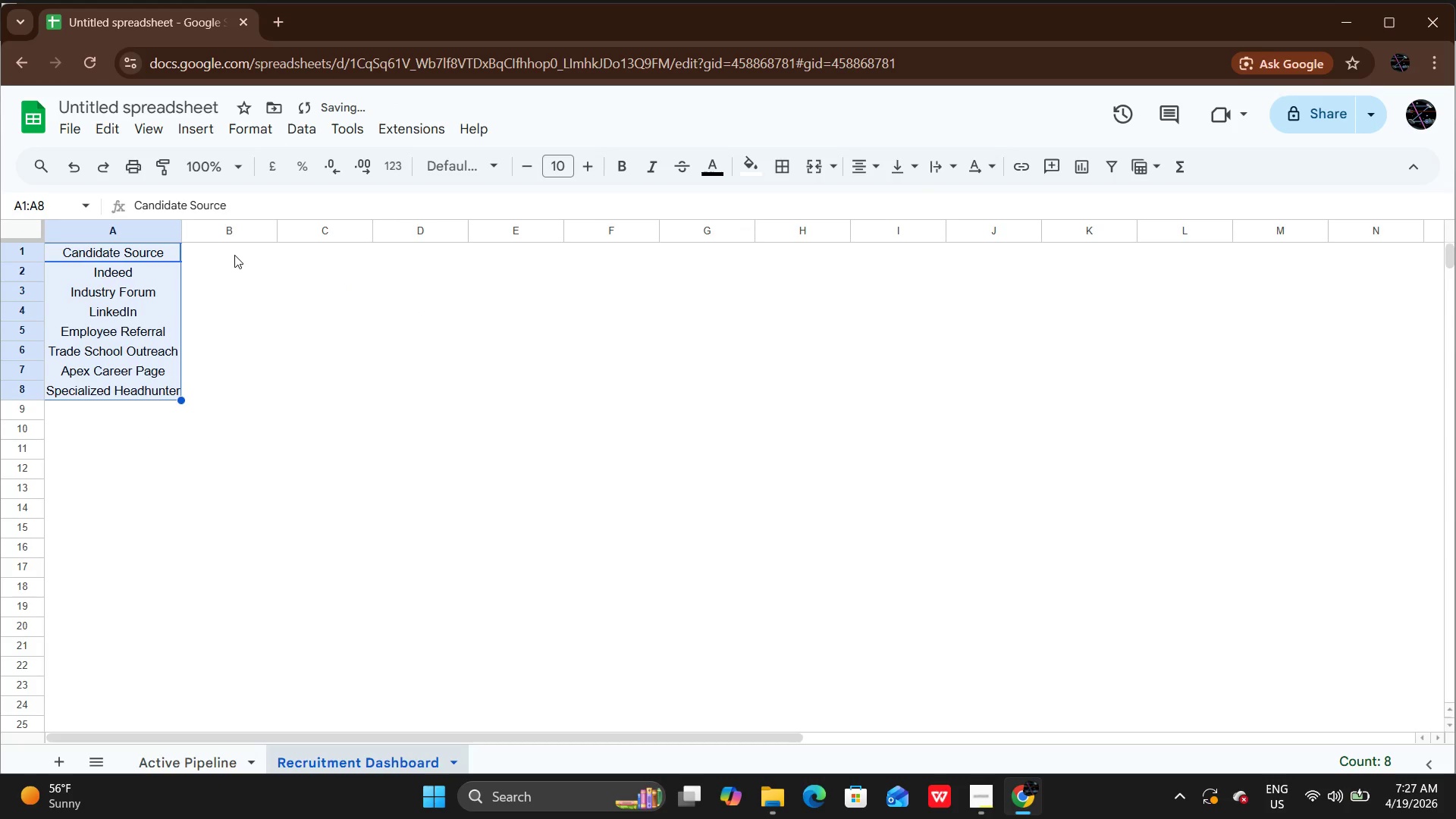 
double_click([234, 255])
 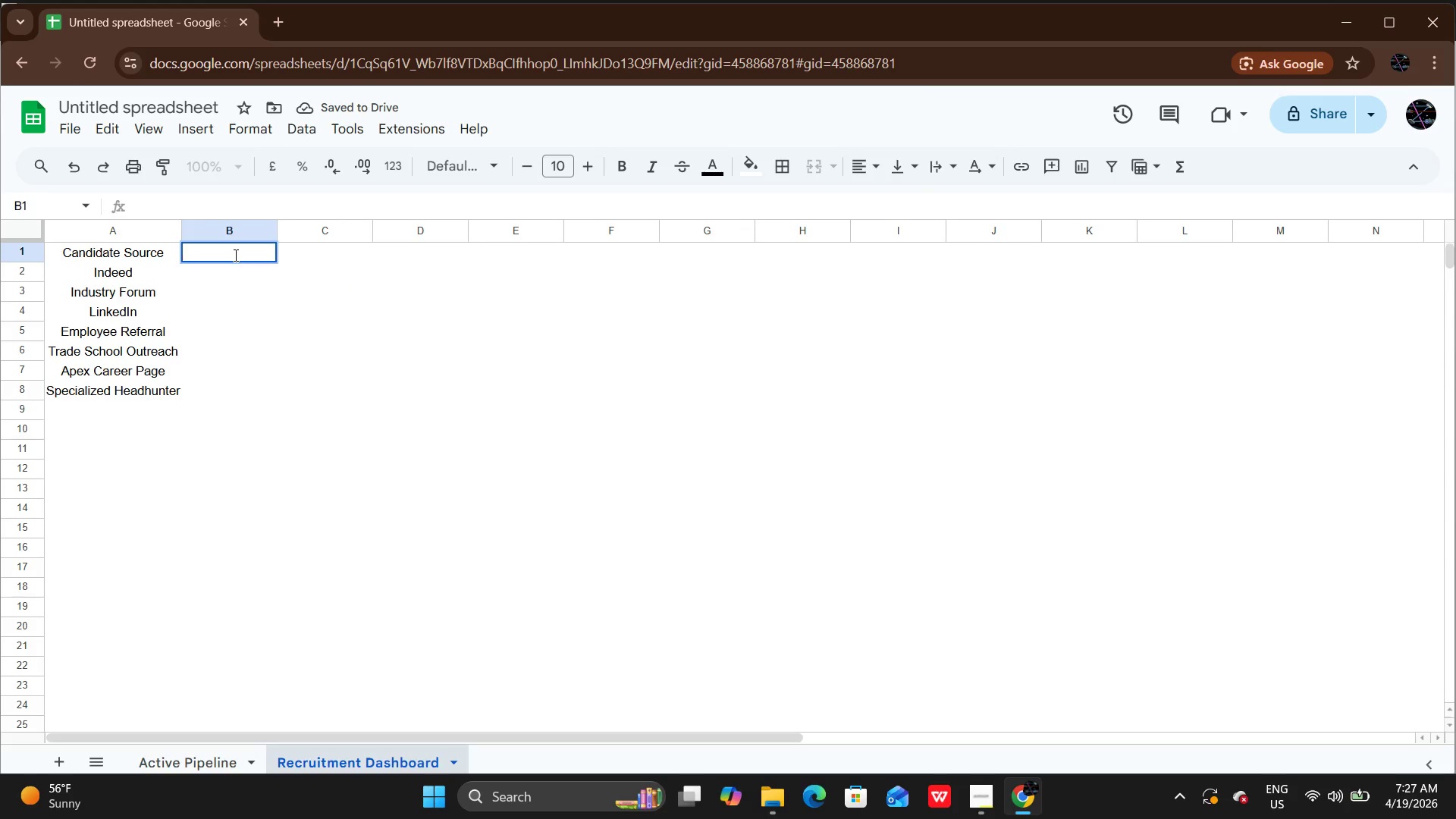 
type(Total Applications')
key(Backspace)
 